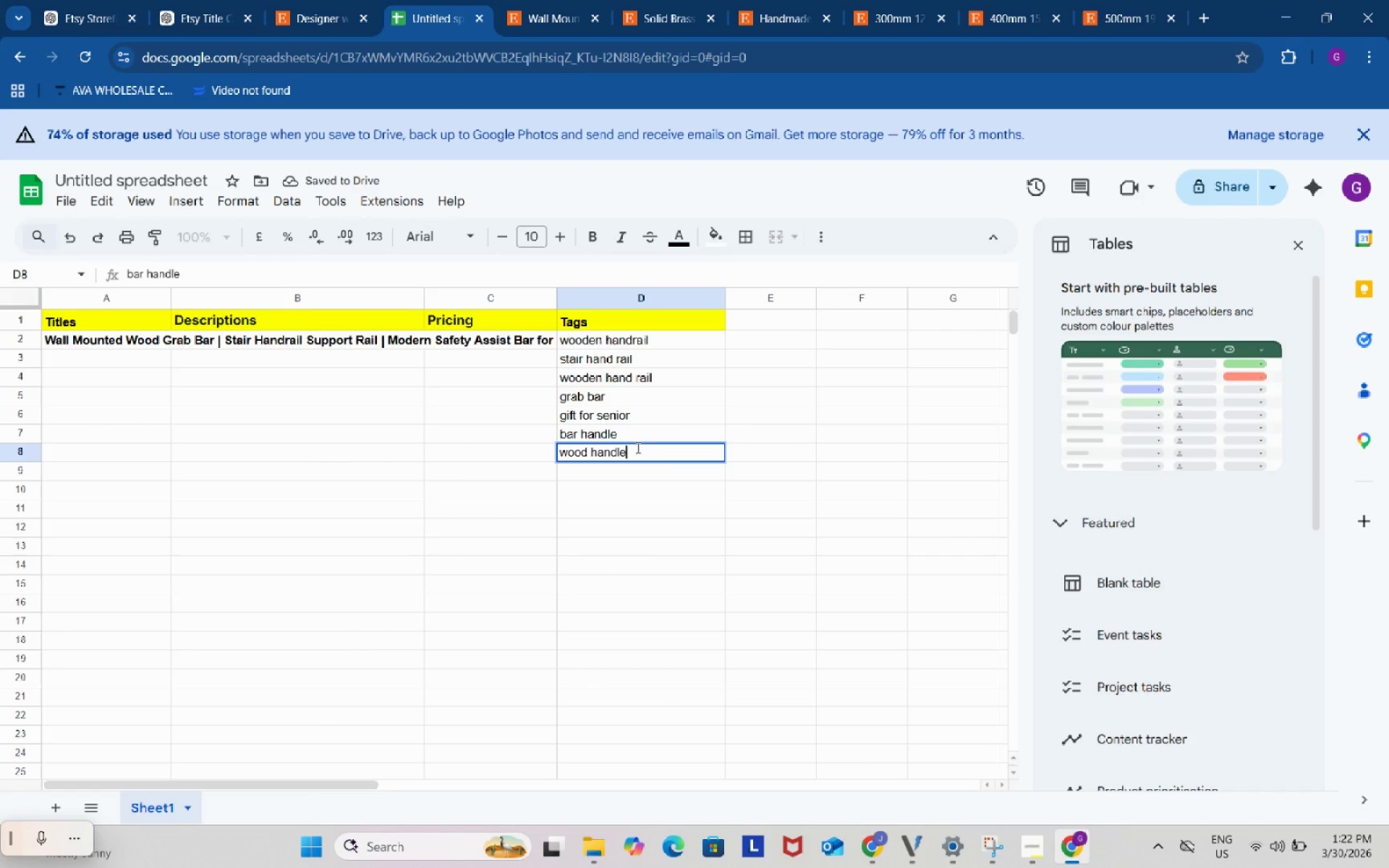 
key(Control+V)
 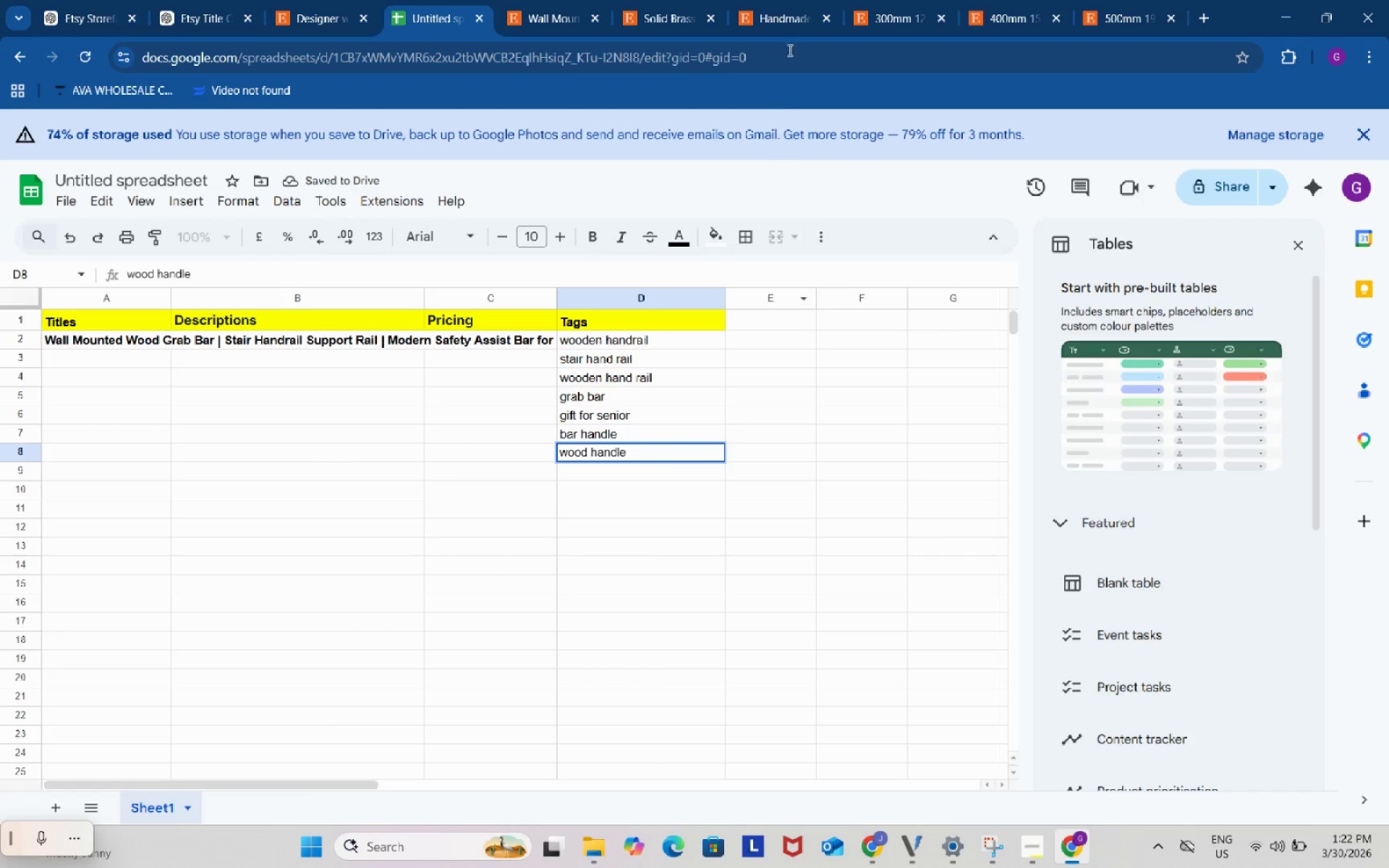 
left_click([792, 0])
 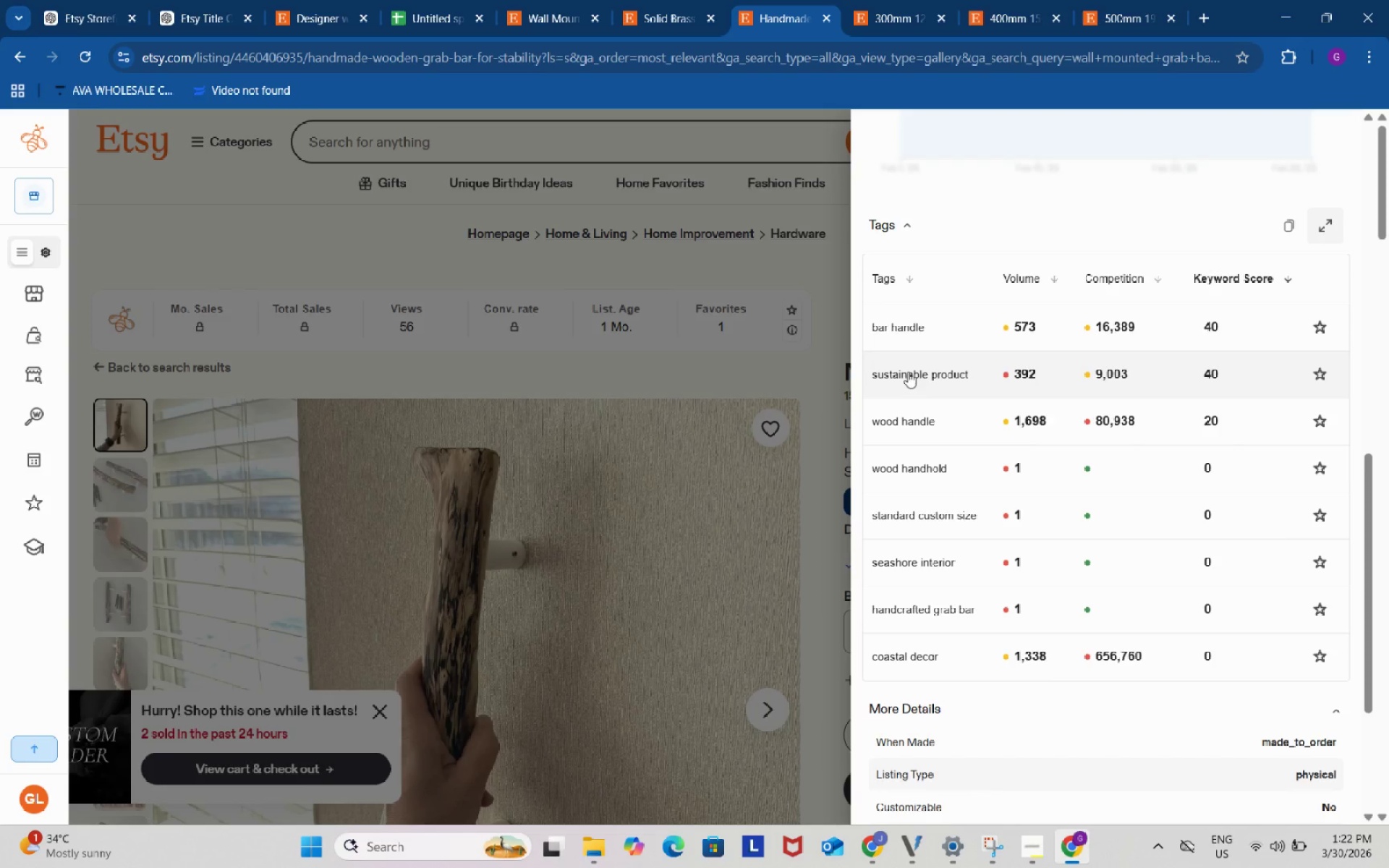 
left_click([421, 0])
 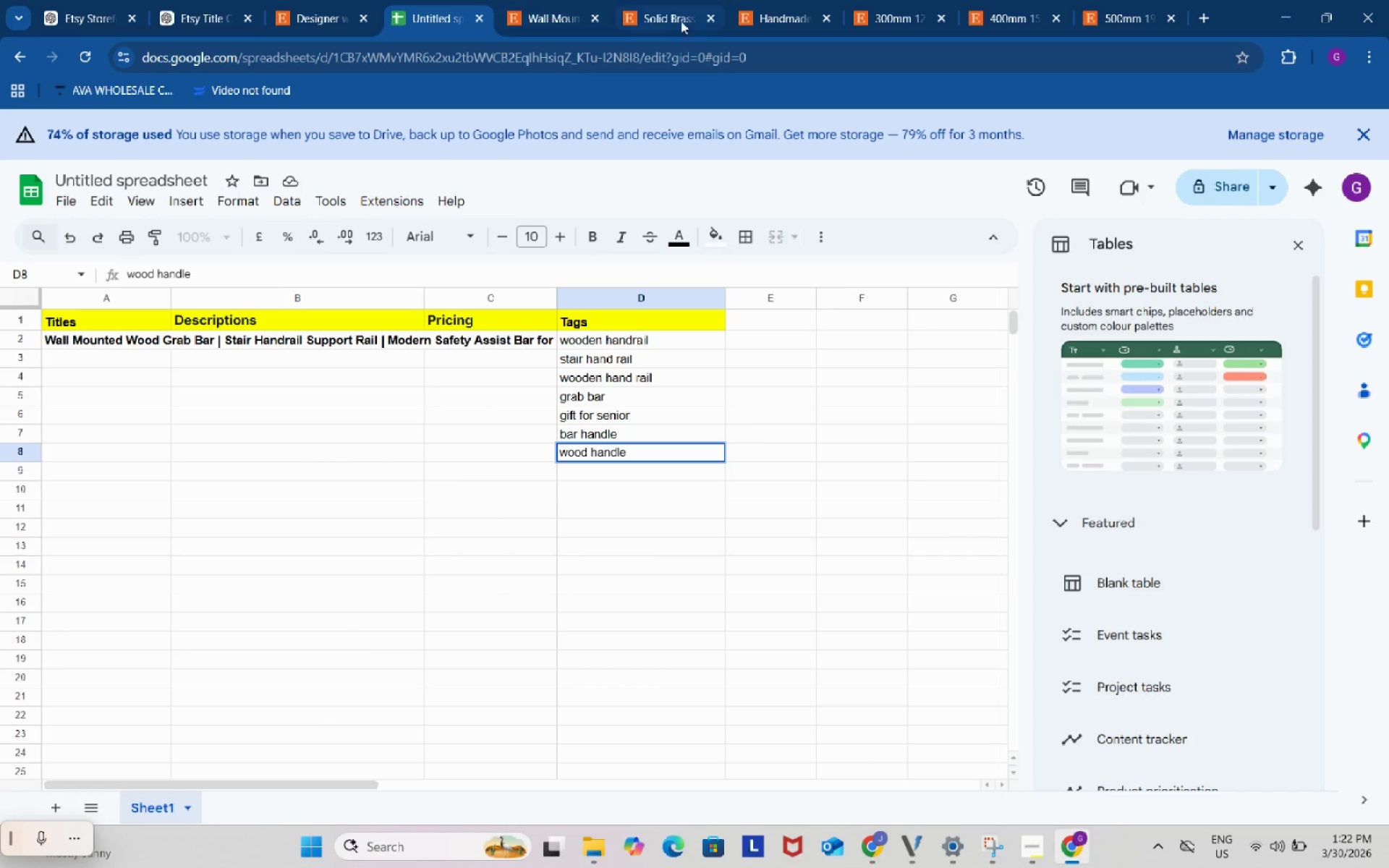 
left_click([780, 0])
 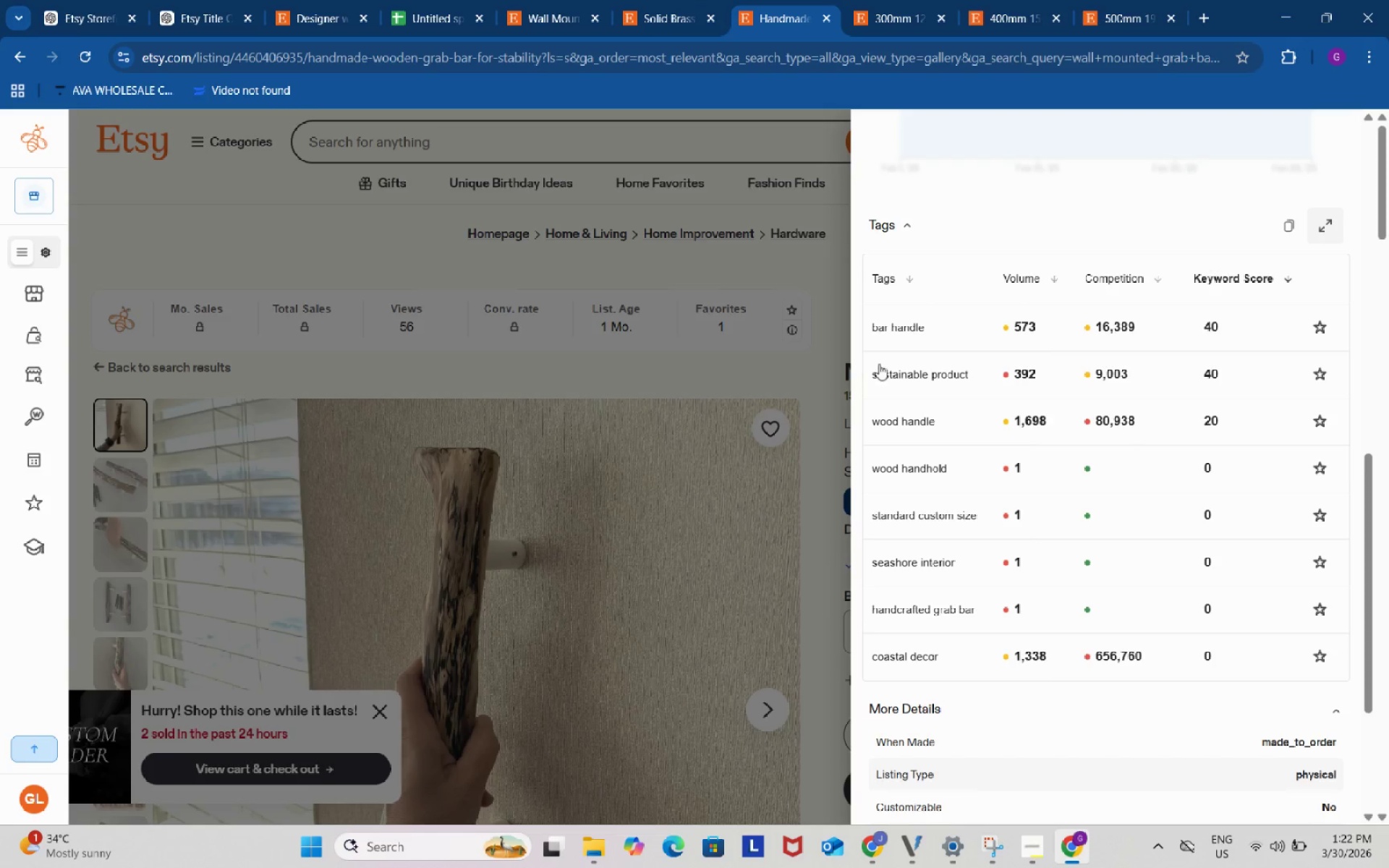 
left_click([897, 364])
 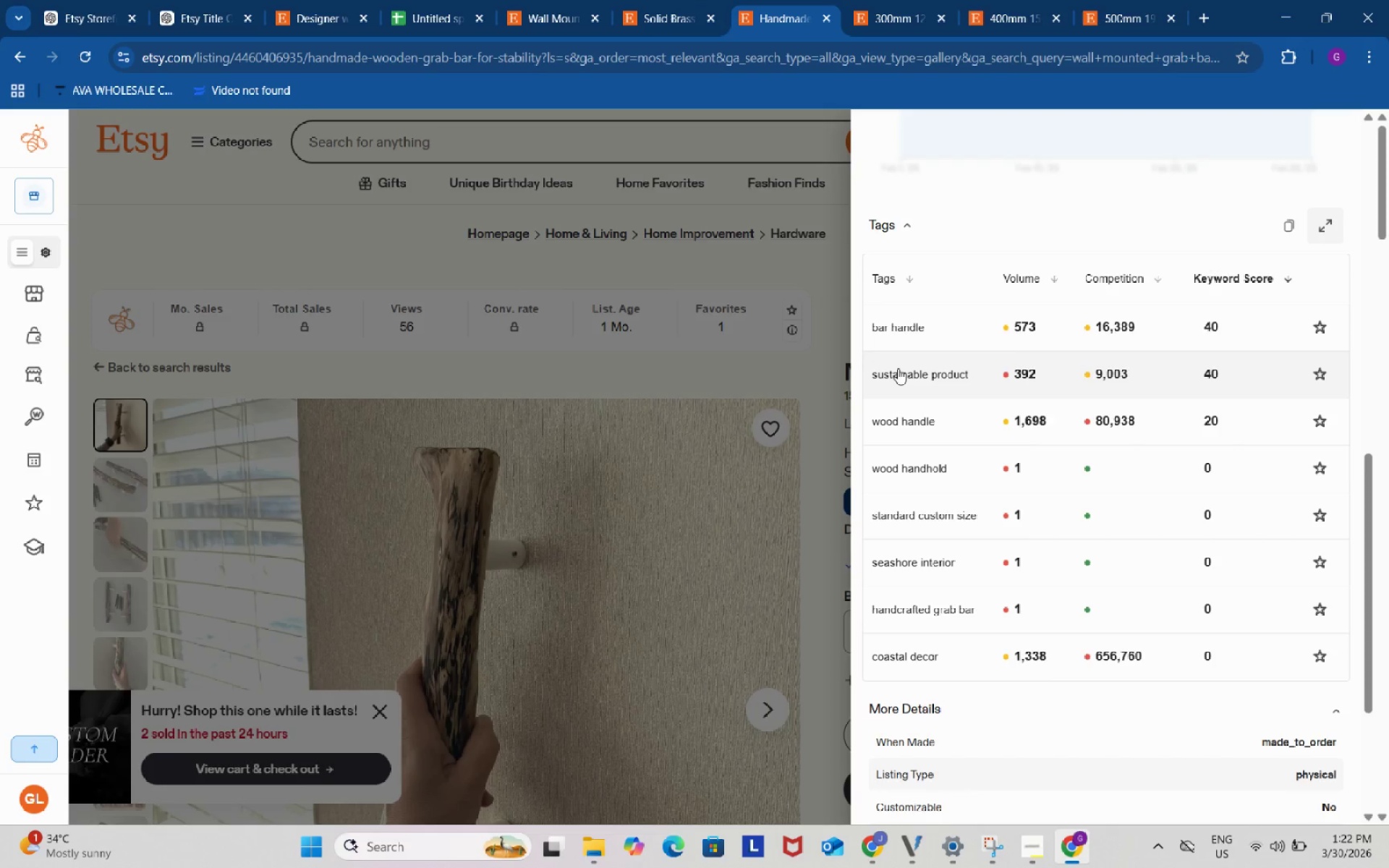 
left_click([898, 368])
 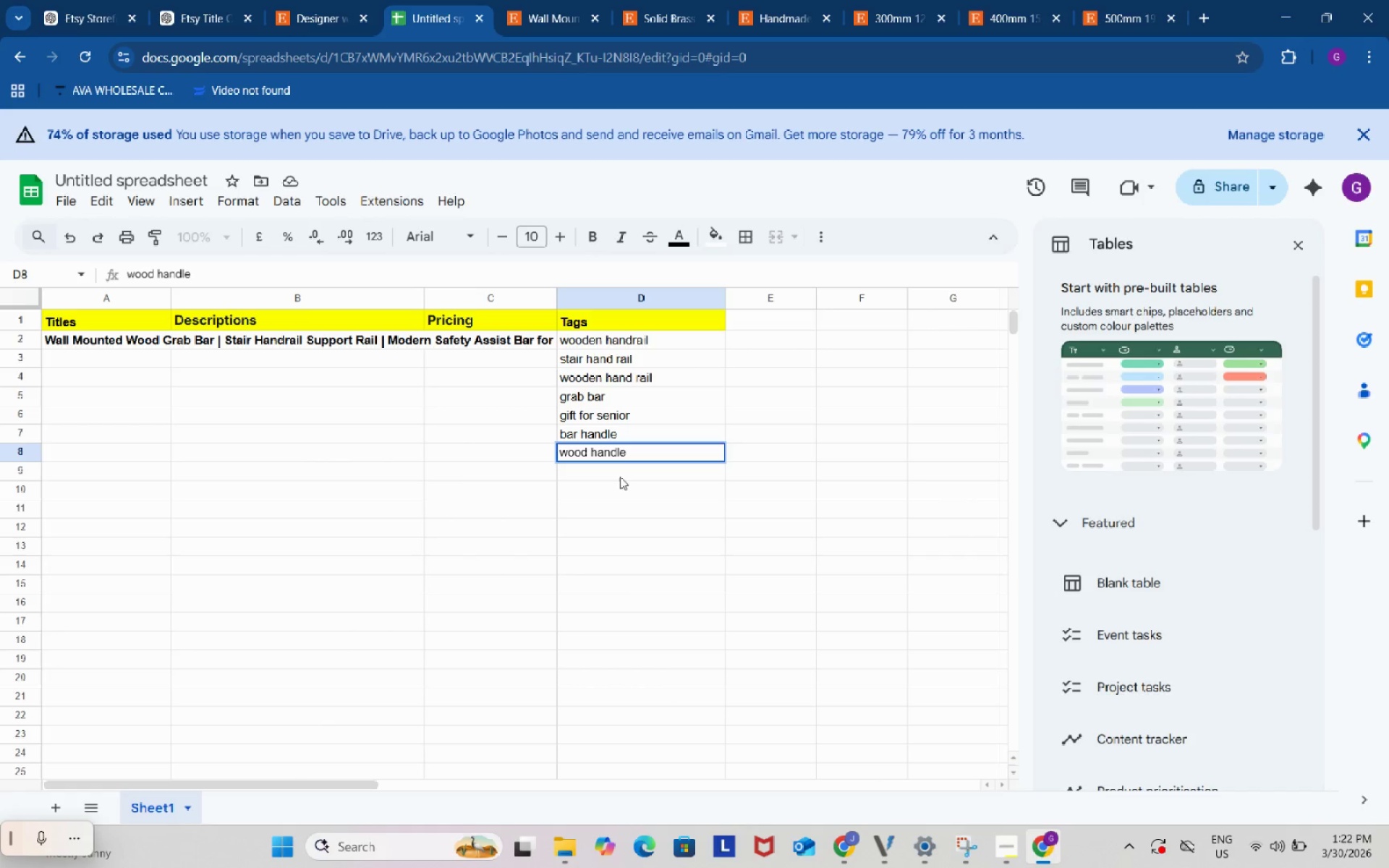 
double_click([620, 476])
 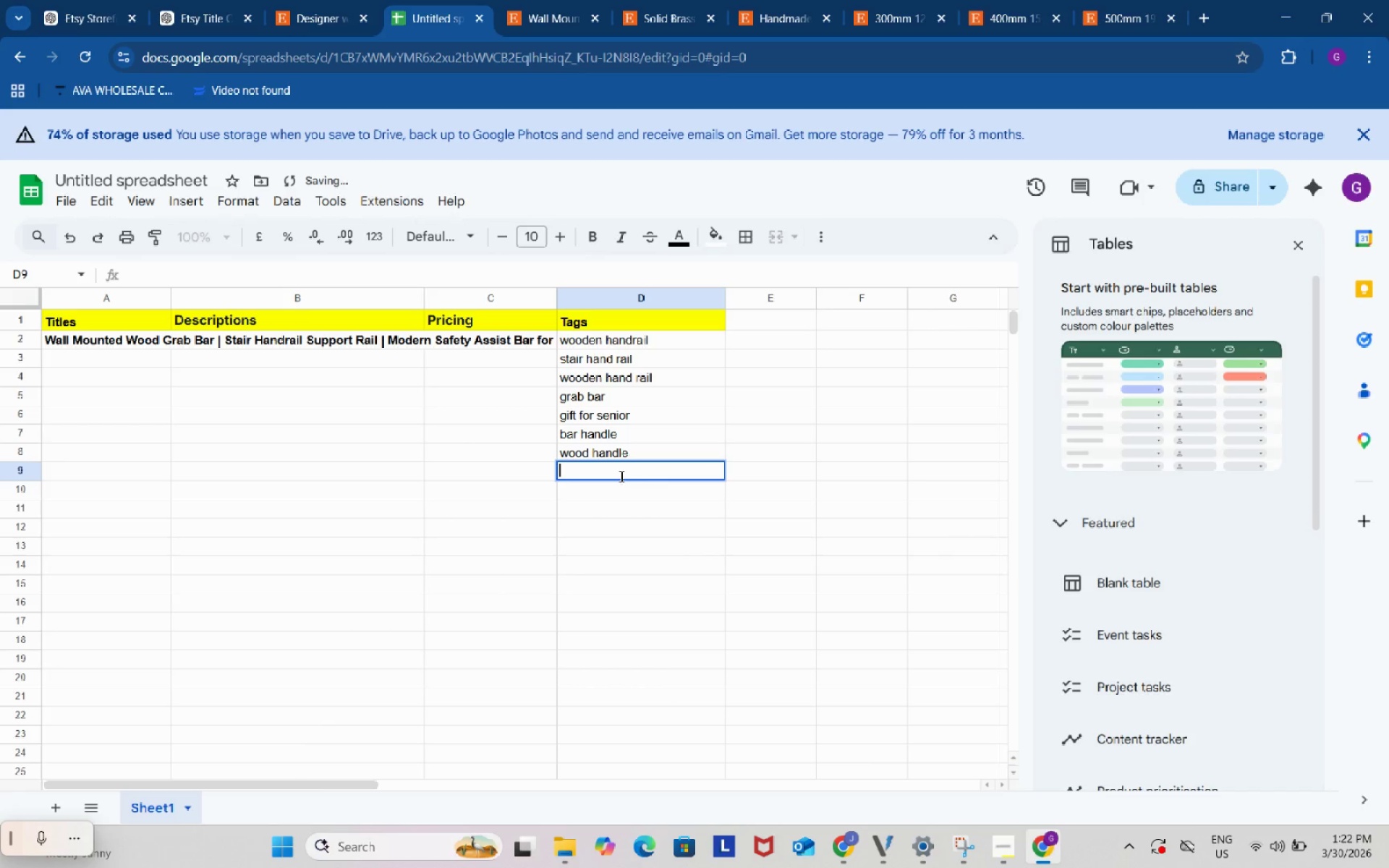 
key(Control+ControlLeft)
 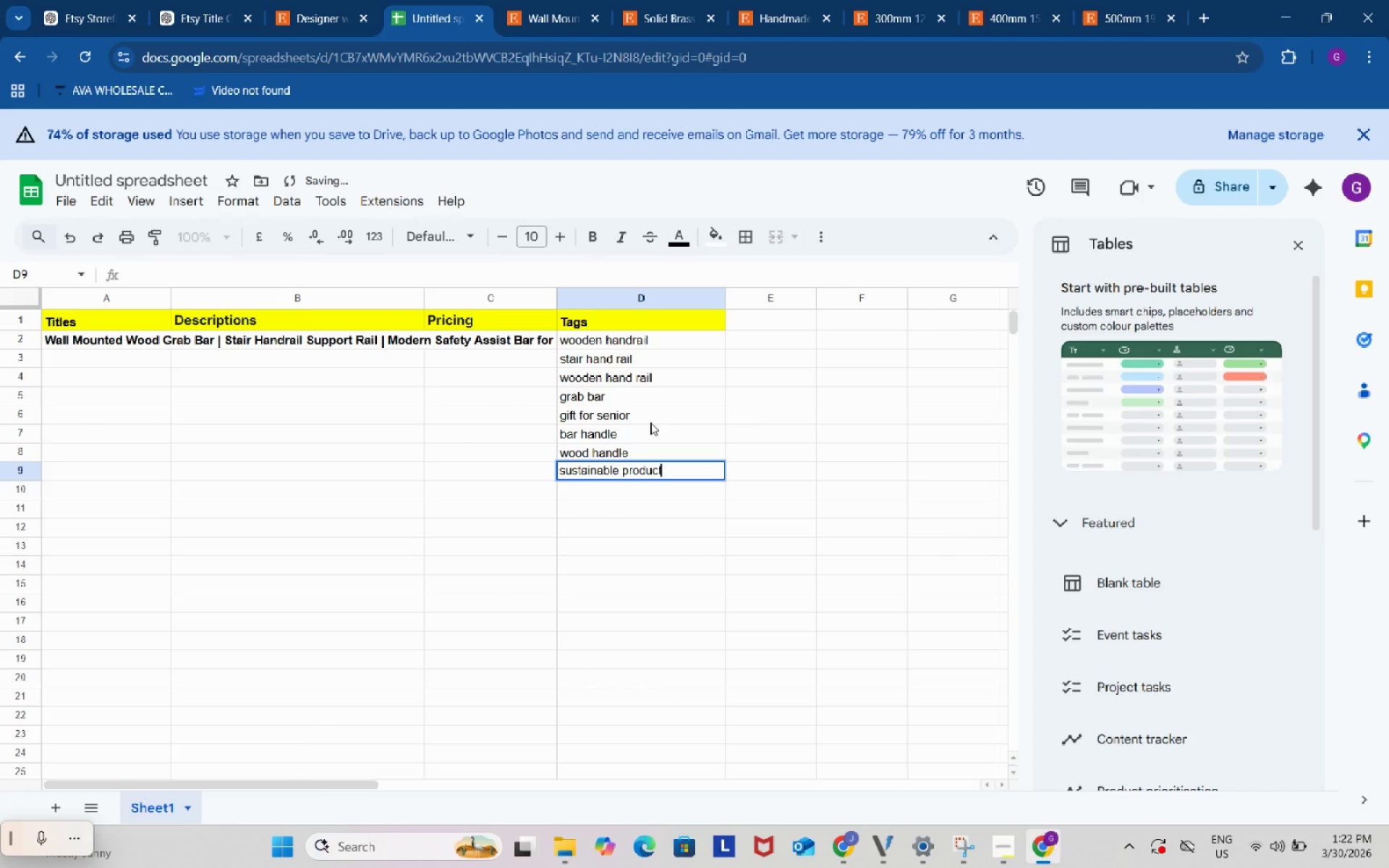 
key(Control+V)
 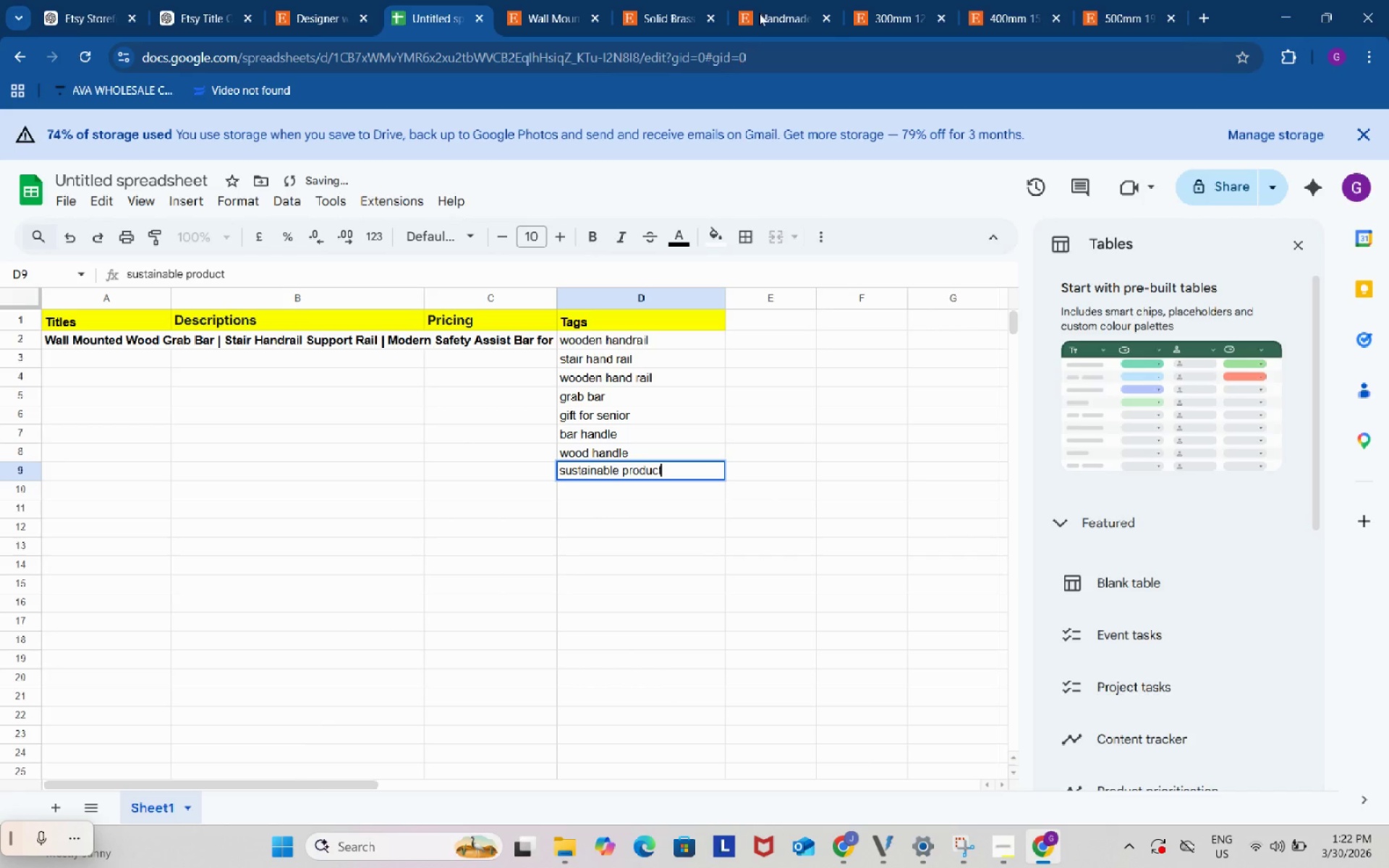 
left_click([766, 0])
 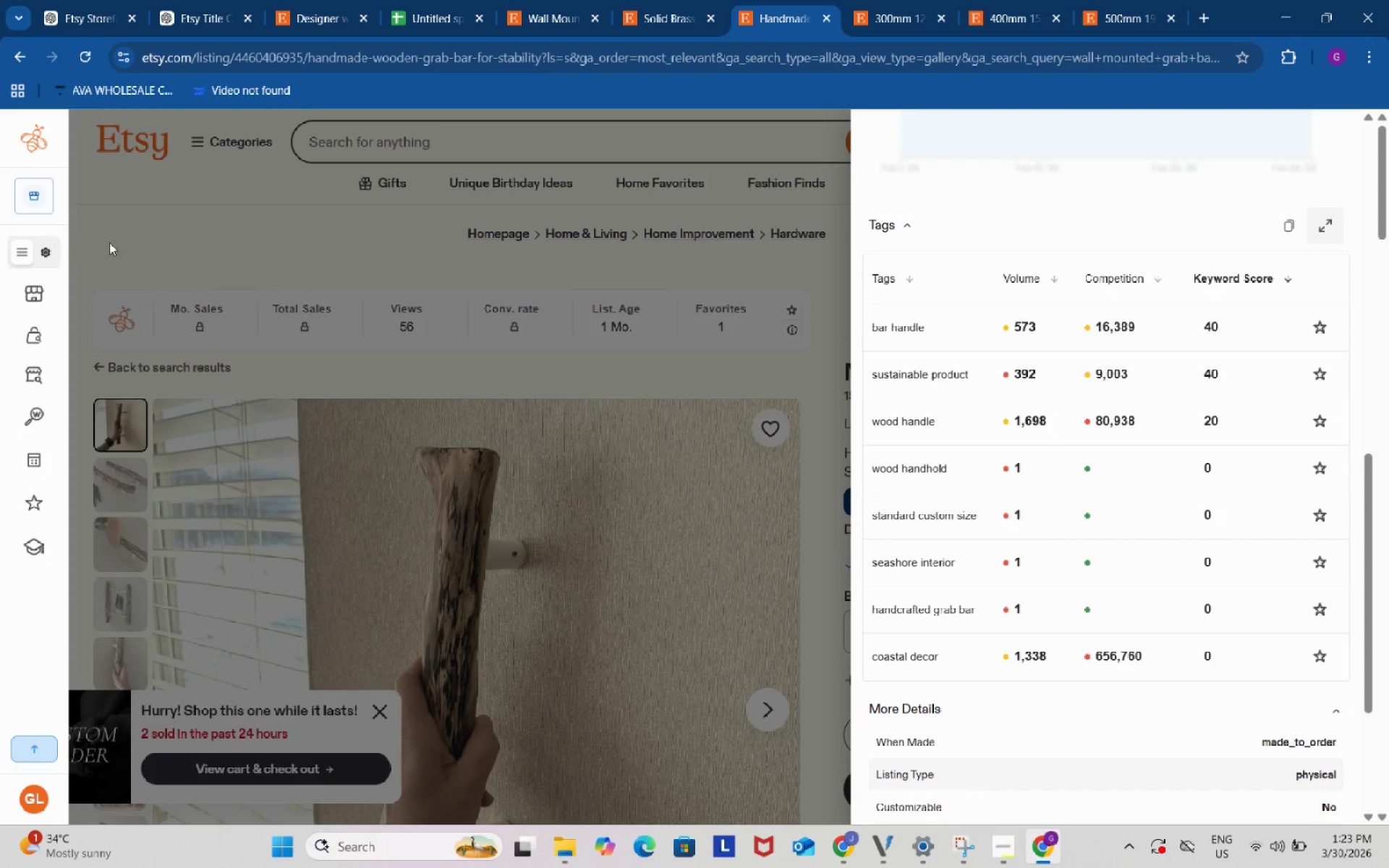 
left_click([659, 0])
 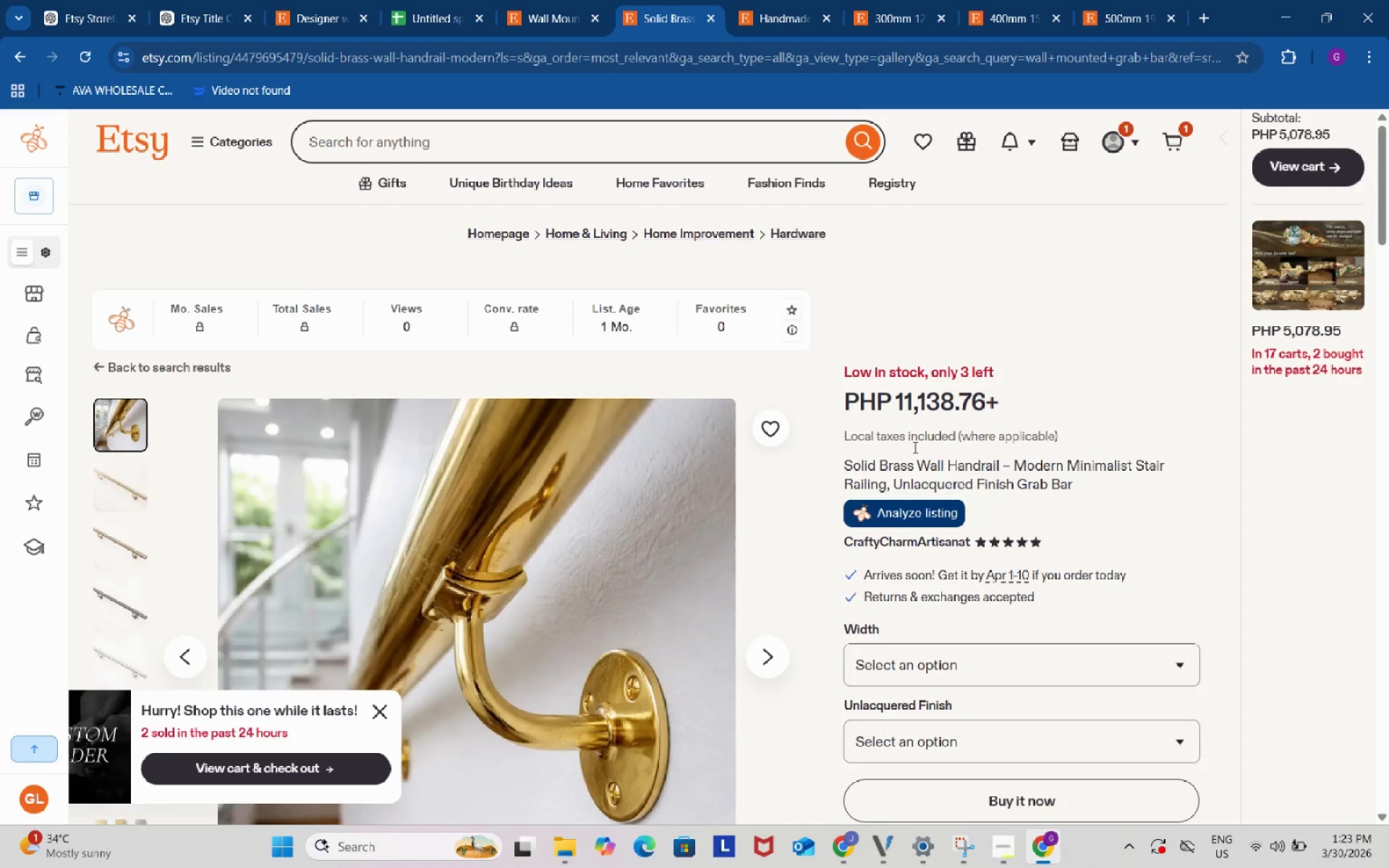 
scroll: coordinate [926, 496], scroll_direction: down, amount: 2.0
 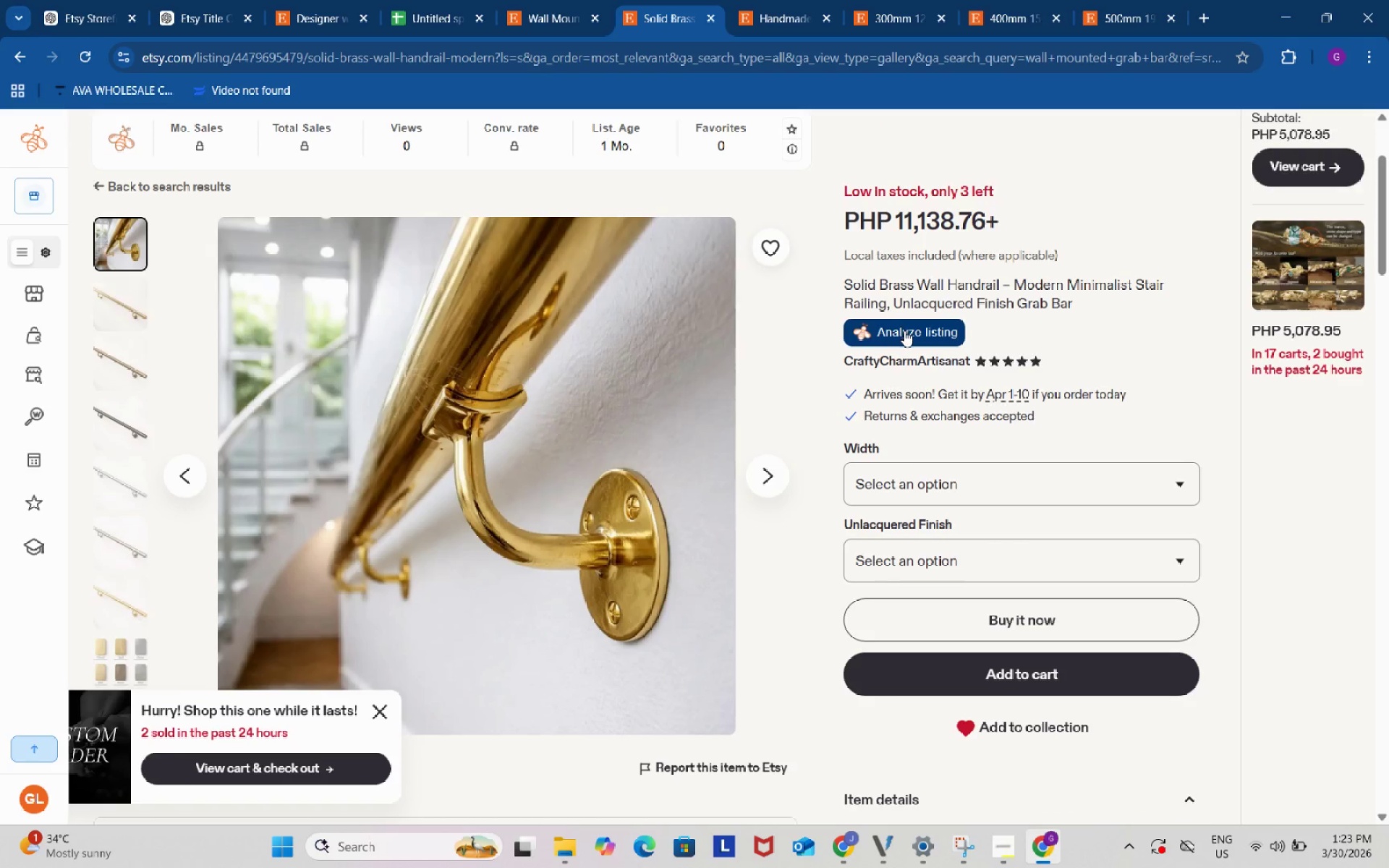 
left_click([904, 331])
 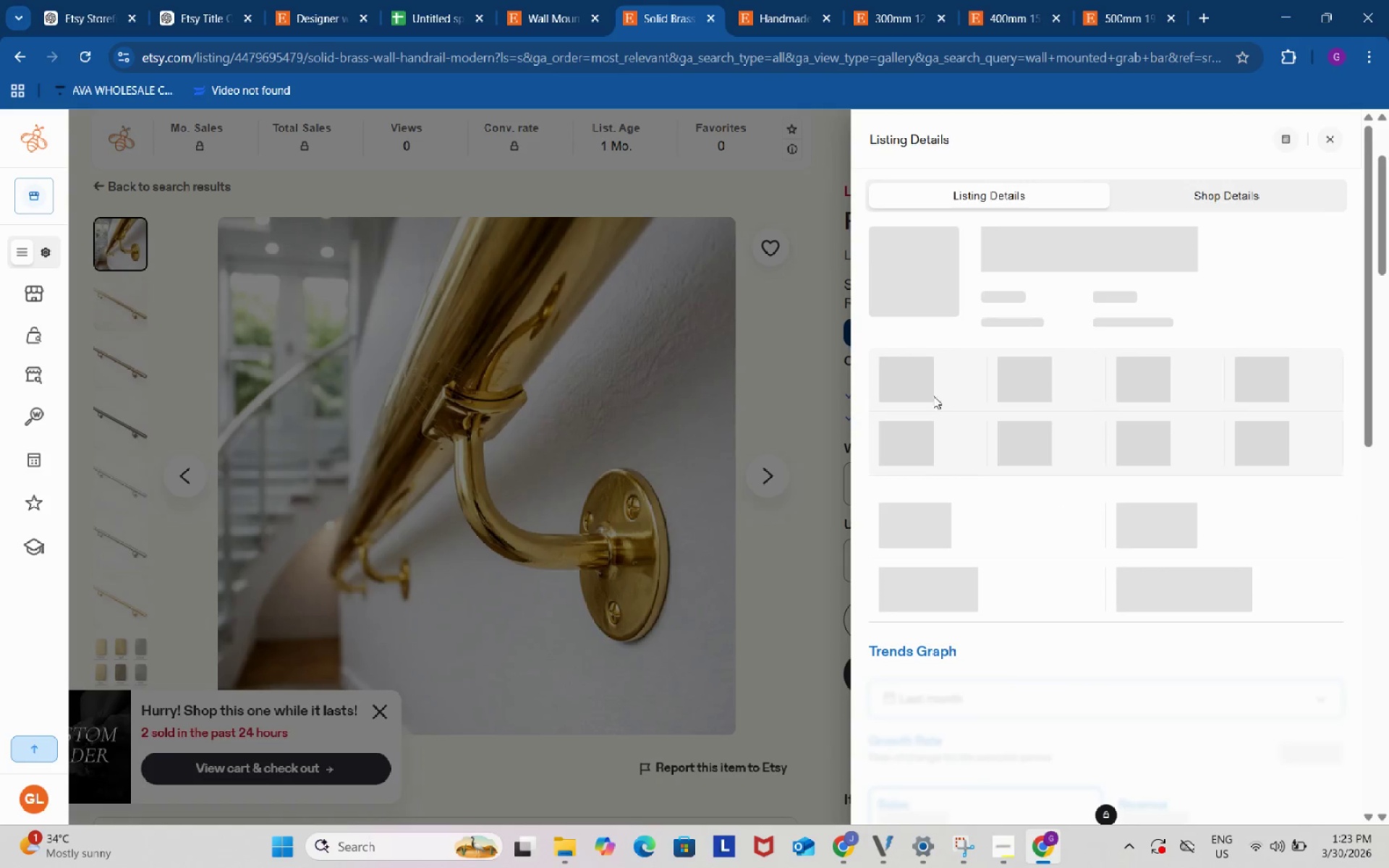 
scroll: coordinate [985, 474], scroll_direction: down, amount: 8.0
 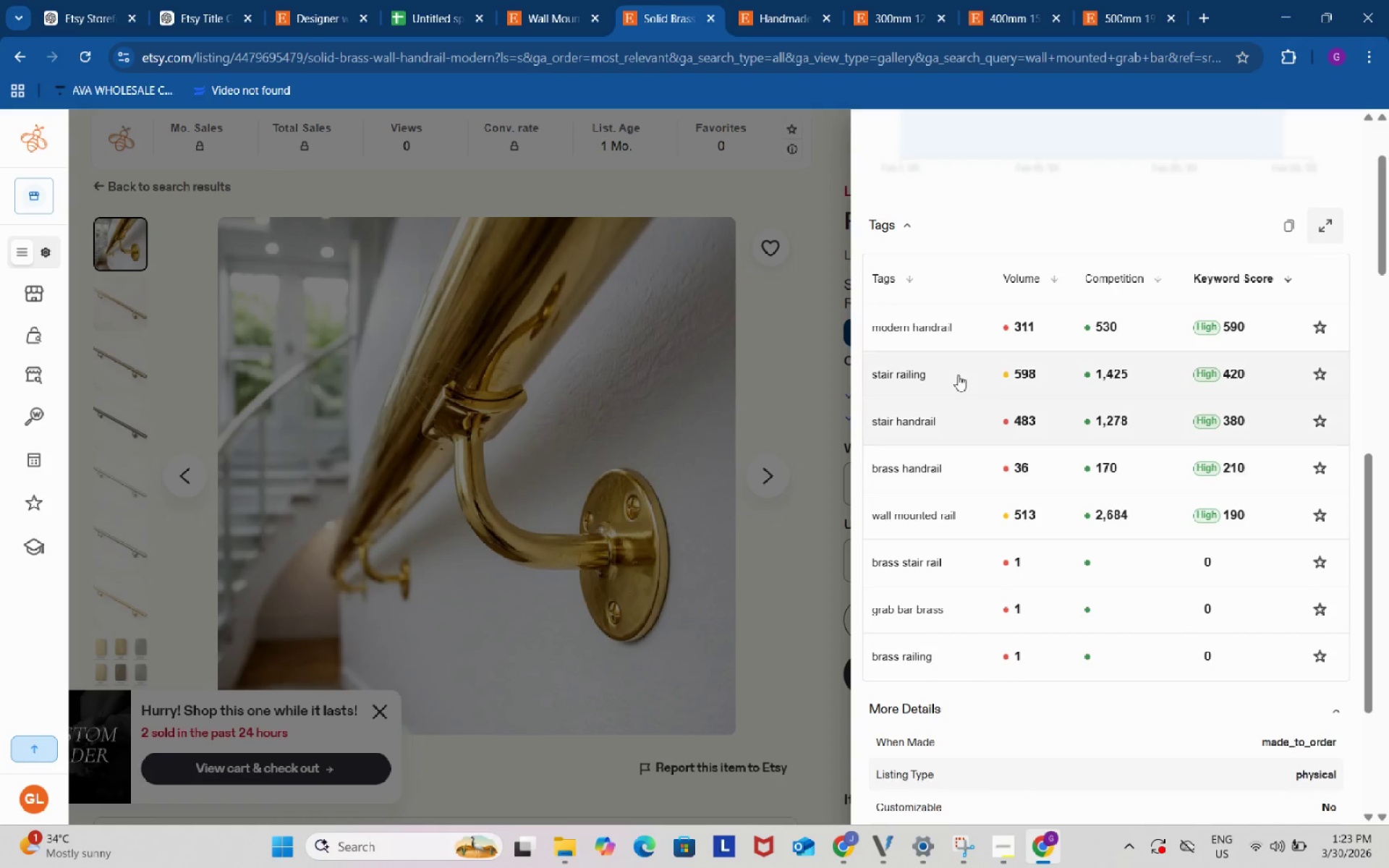 
left_click([924, 329])
 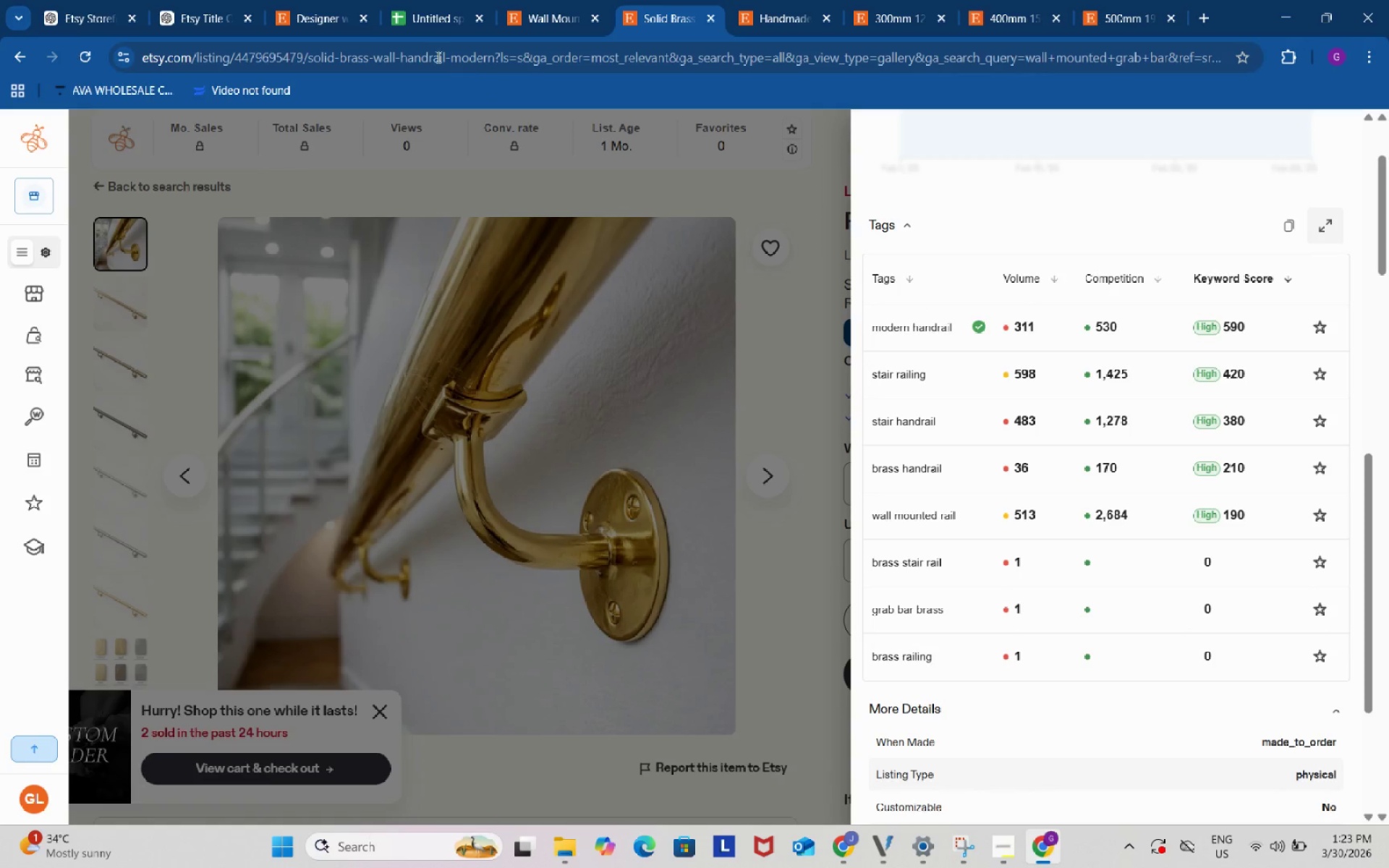 
left_click([423, 16])
 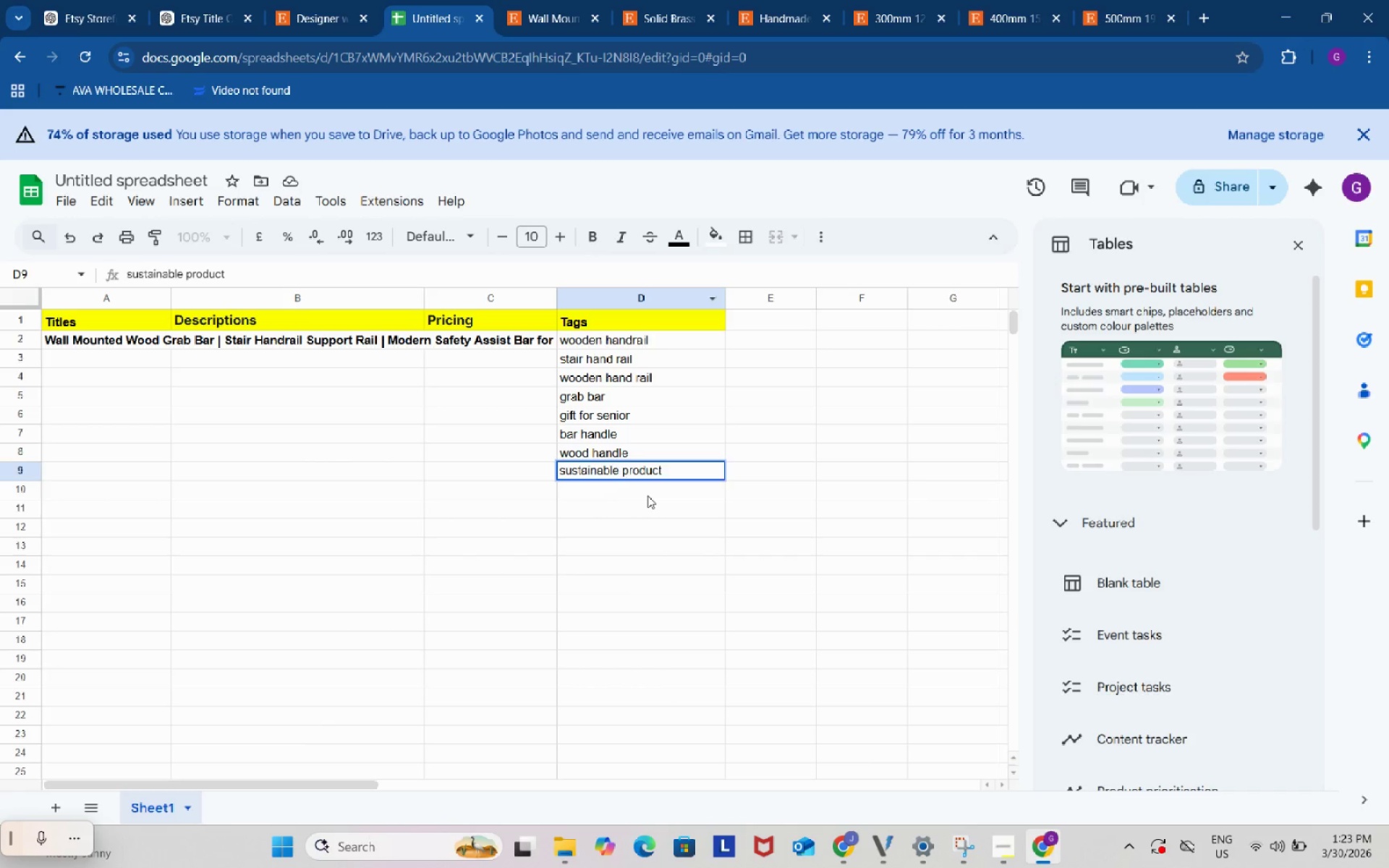 
double_click([647, 495])
 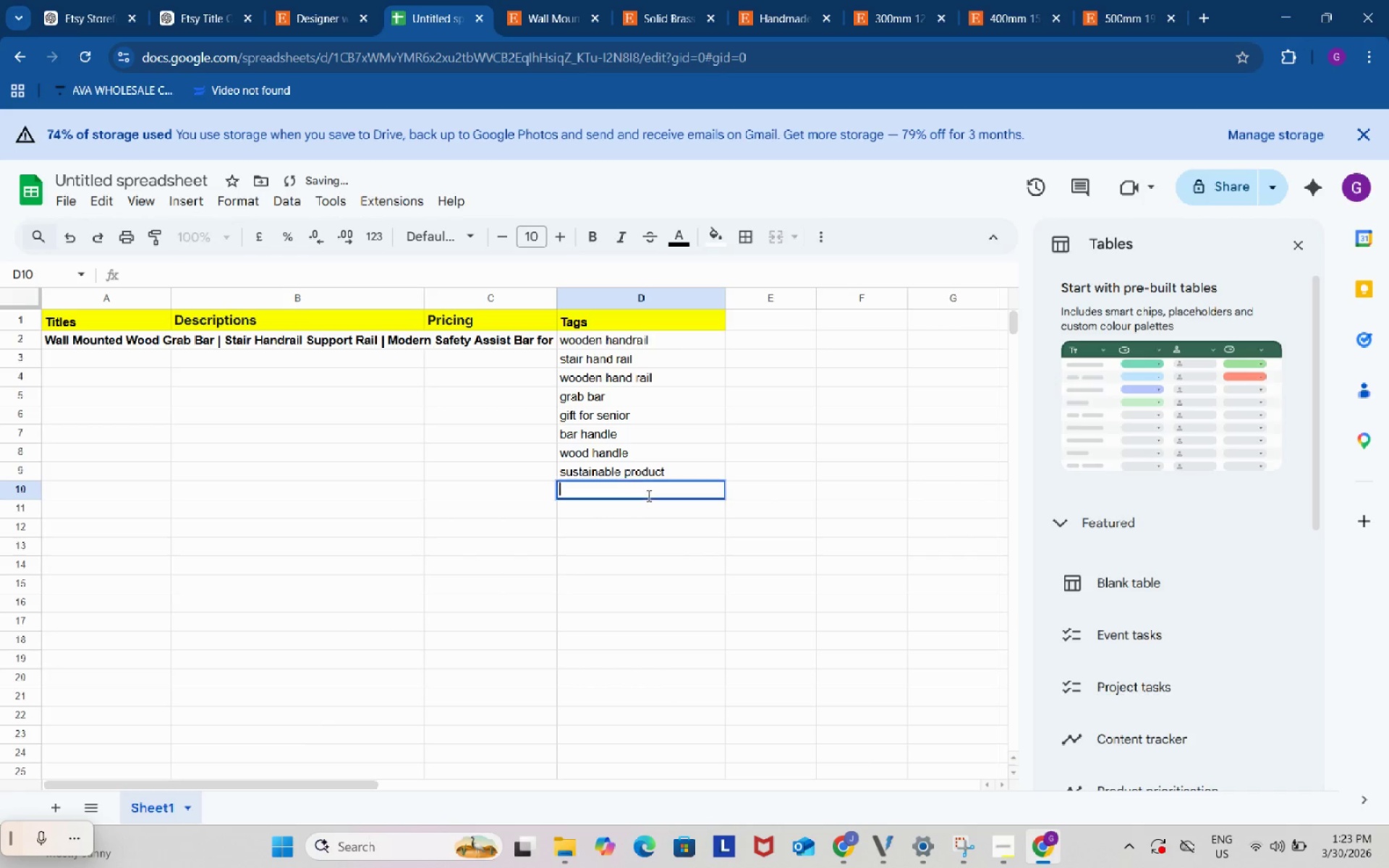 
key(Control+ControlLeft)
 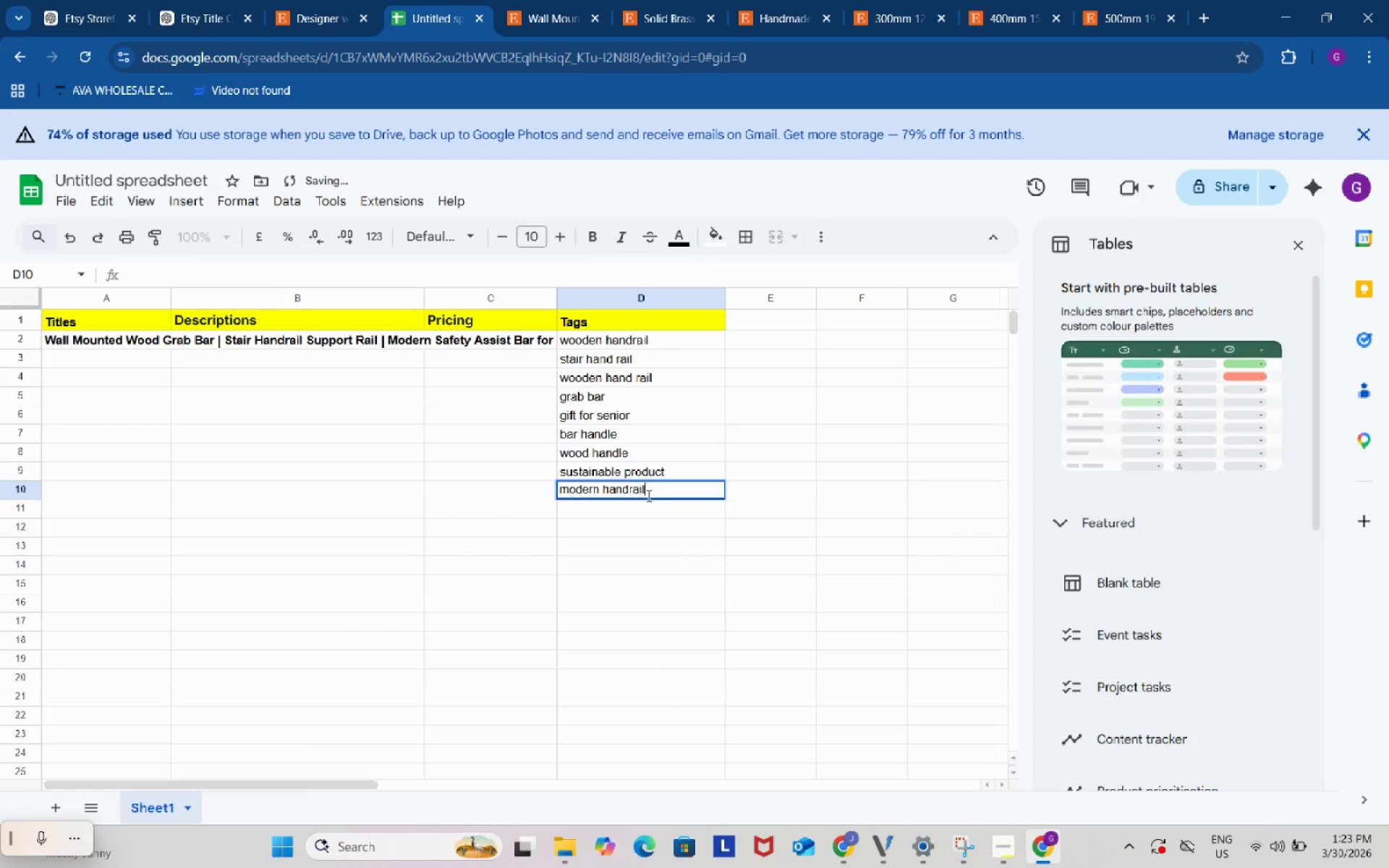 
key(Control+V)
 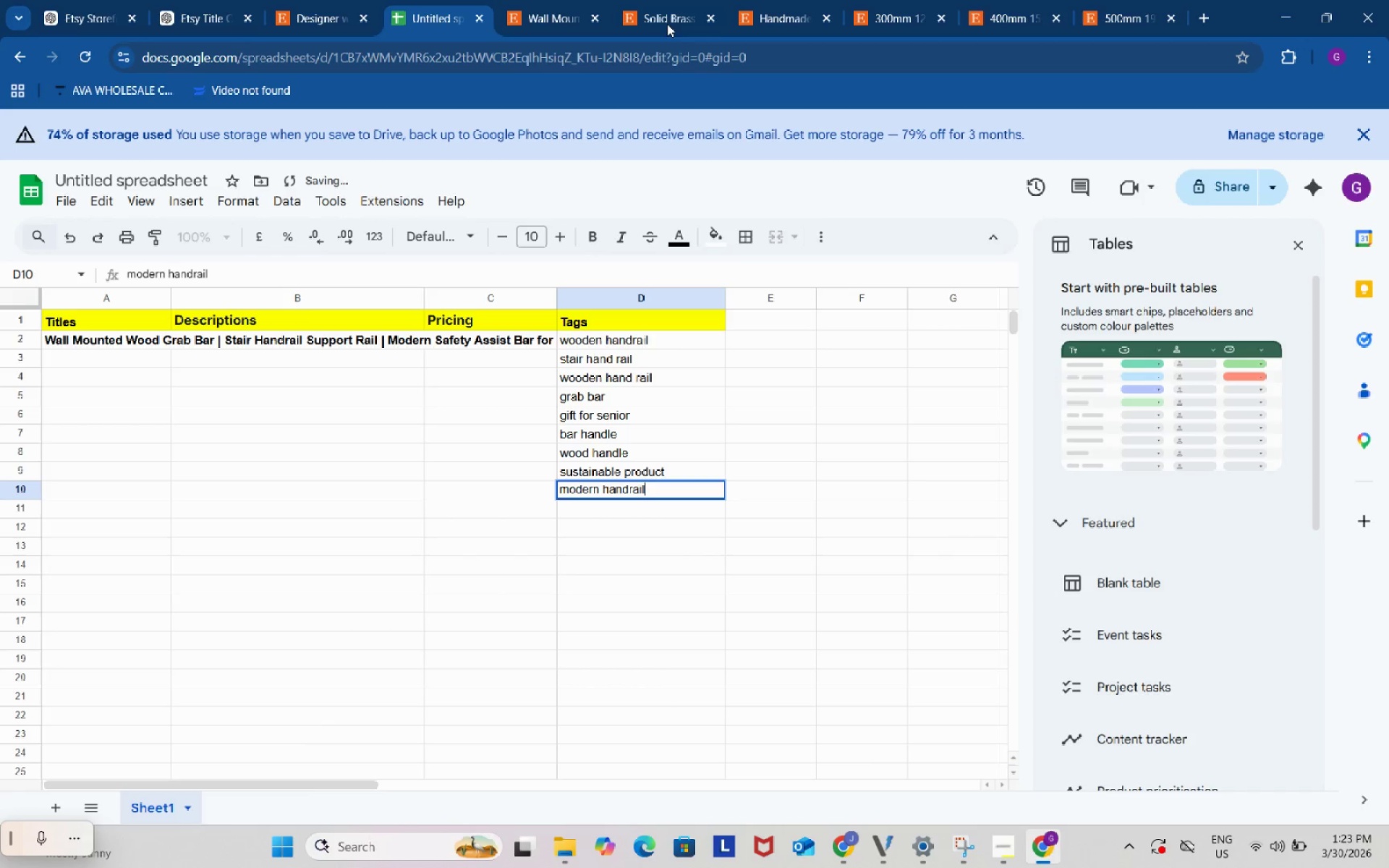 
left_click([663, 8])
 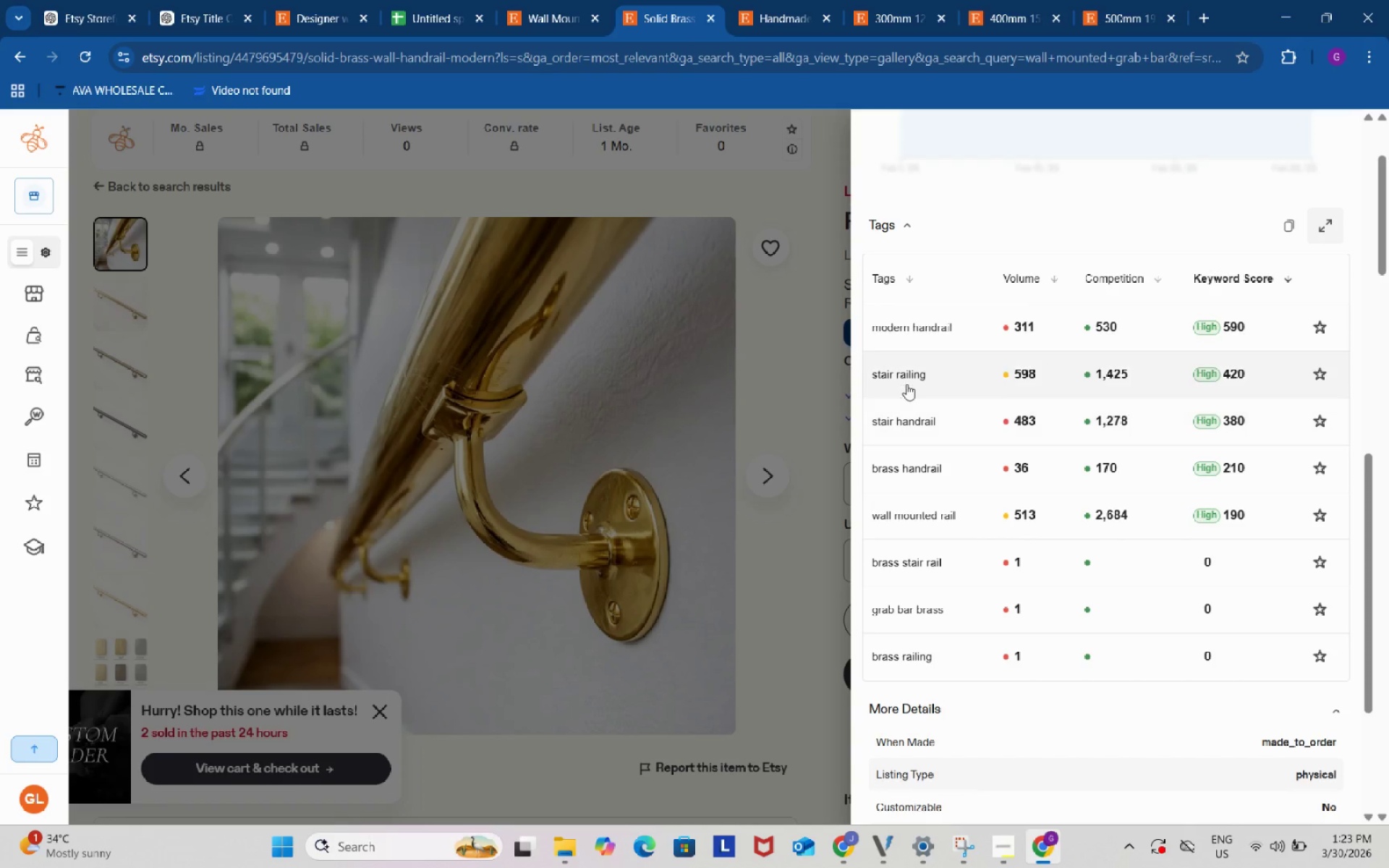 
left_click([906, 379])
 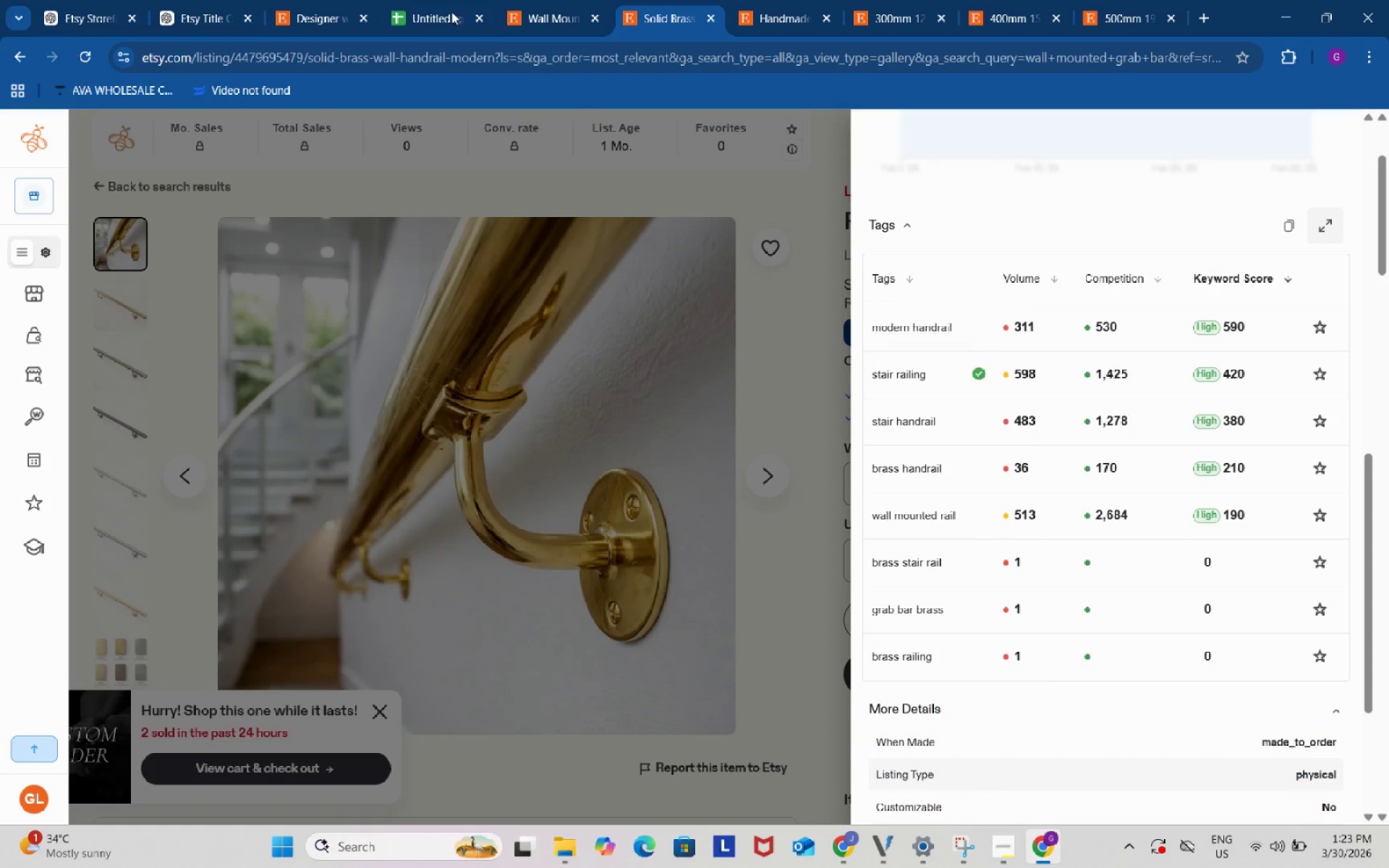 
left_click([425, 0])
 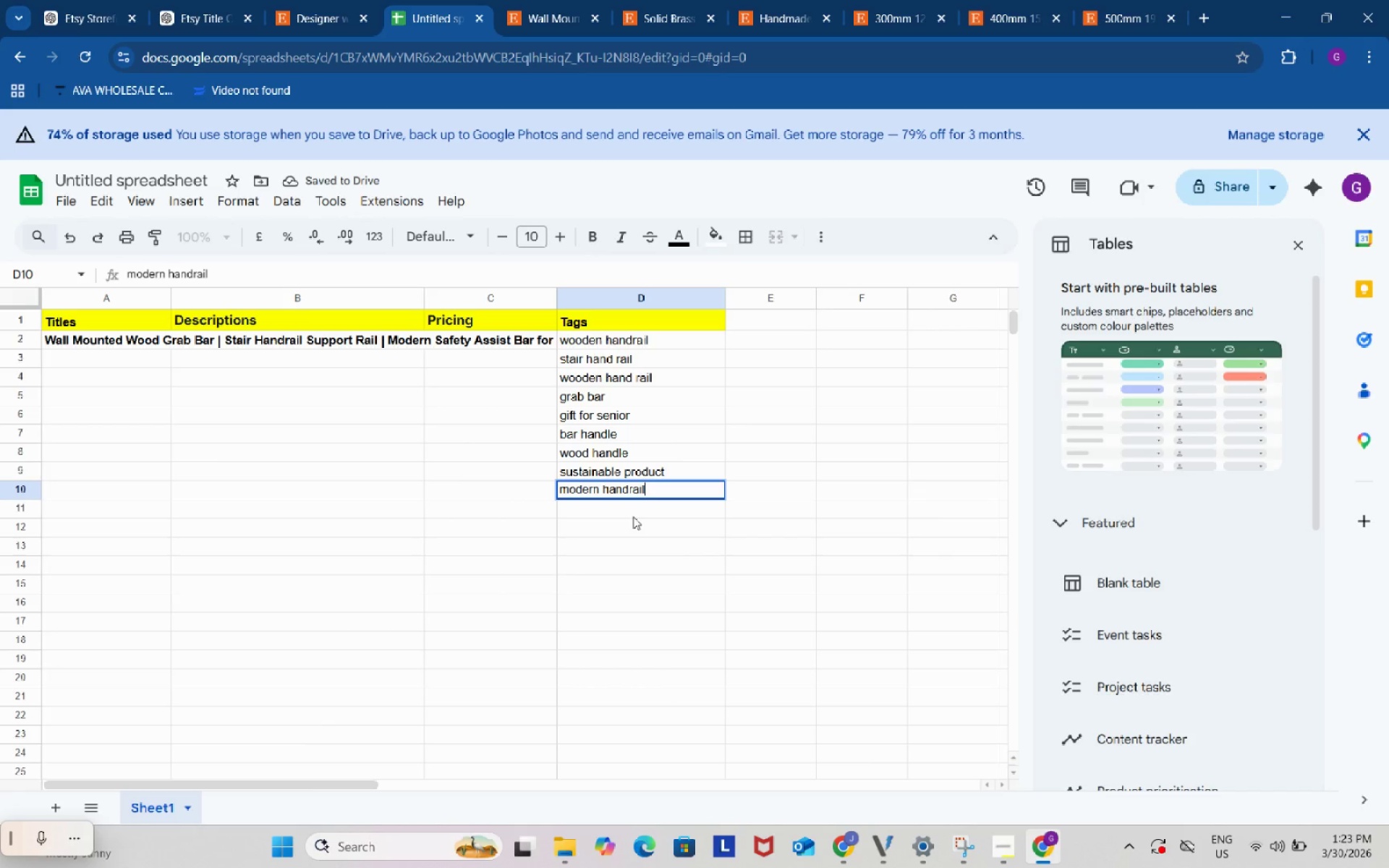 
double_click([633, 516])
 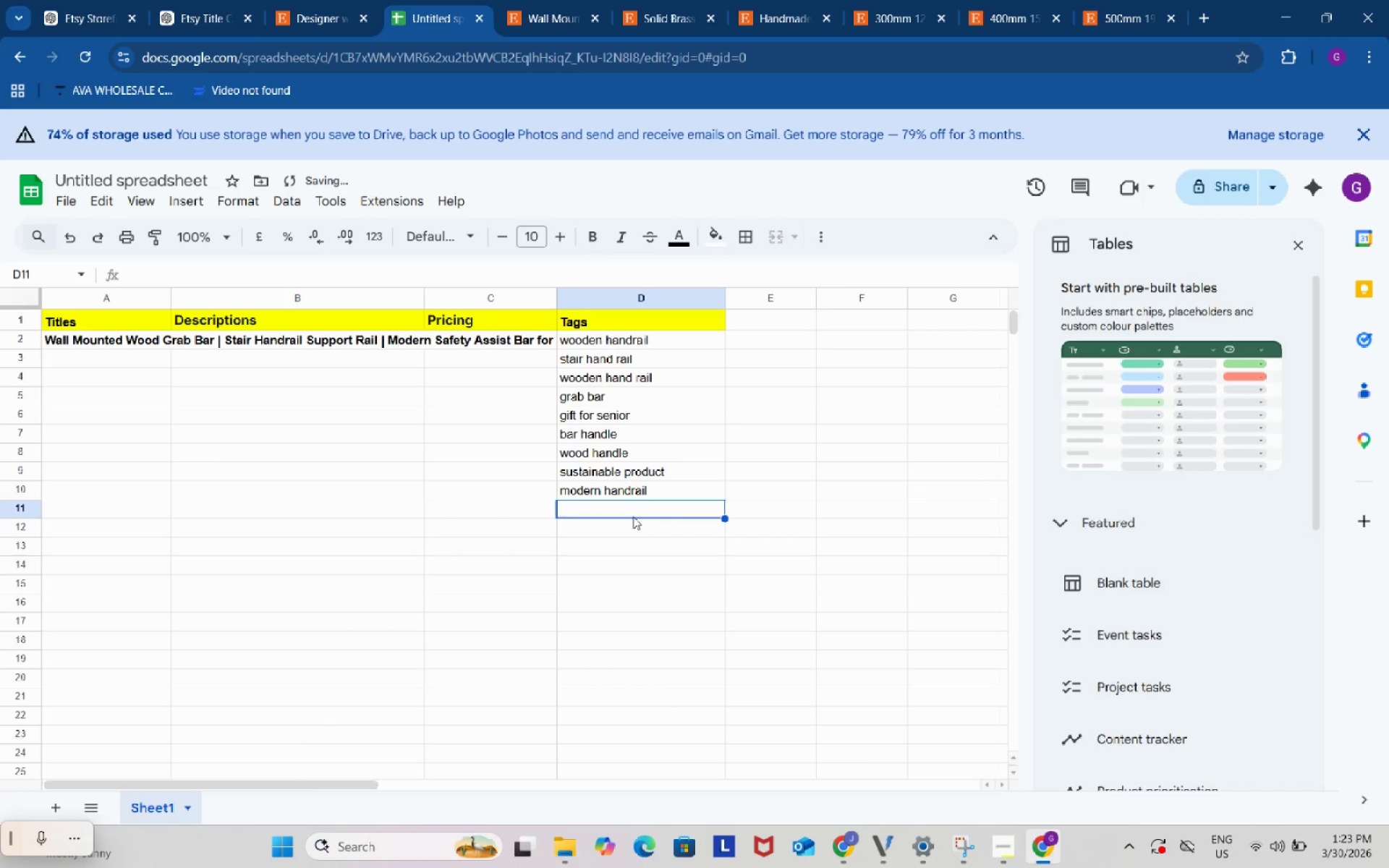 
key(Control+ControlLeft)
 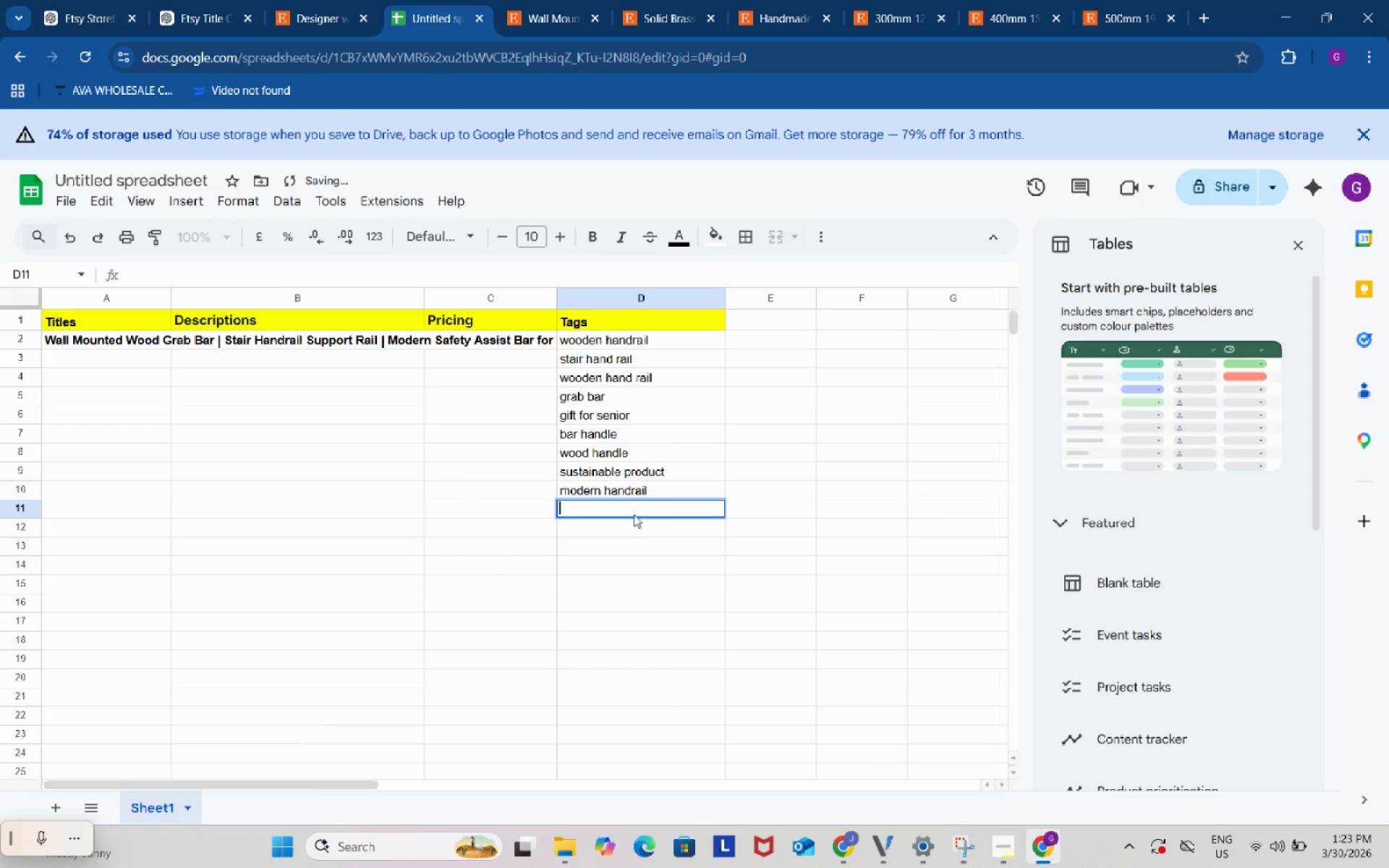 
key(Control+V)
 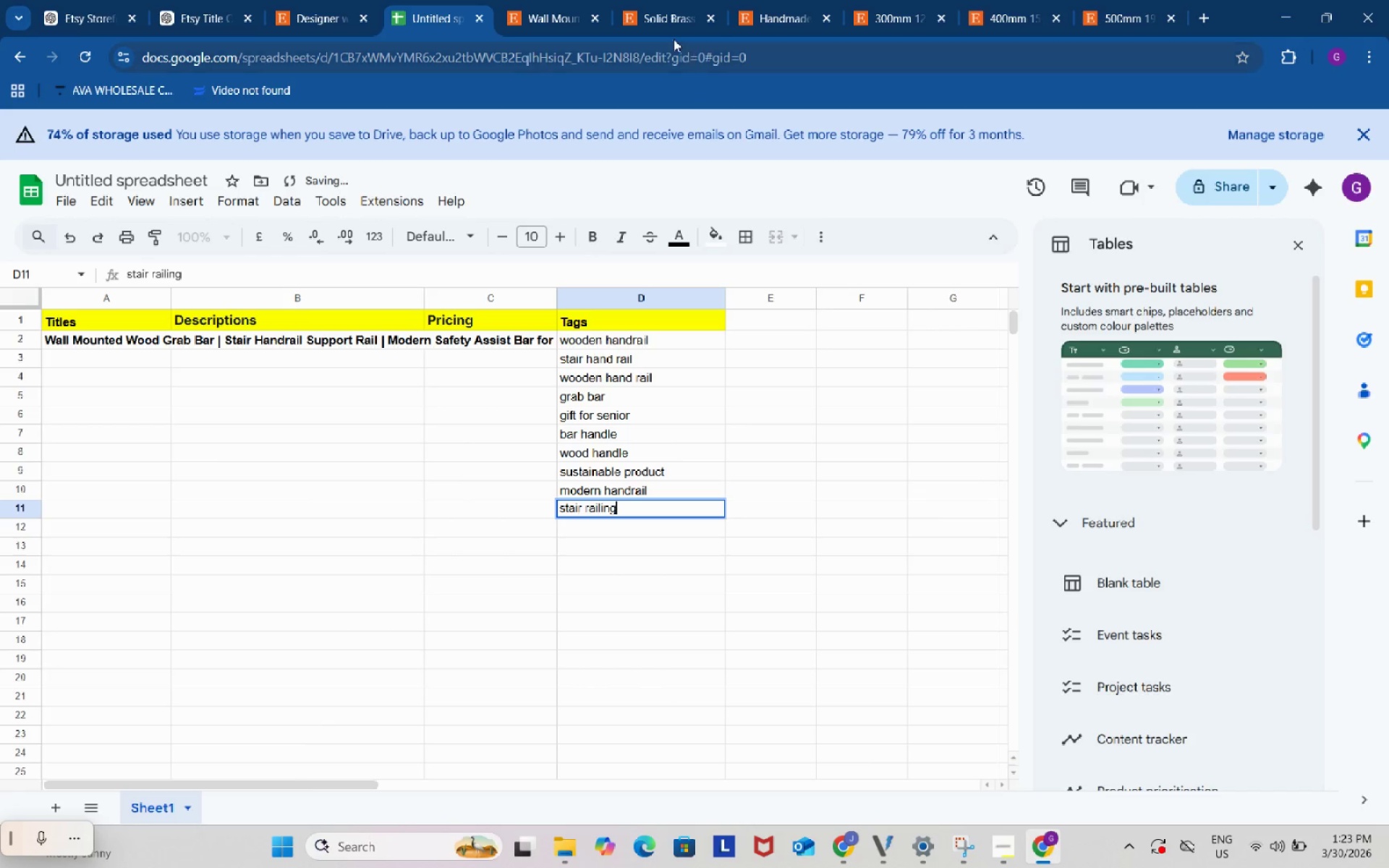 
left_click([663, 20])
 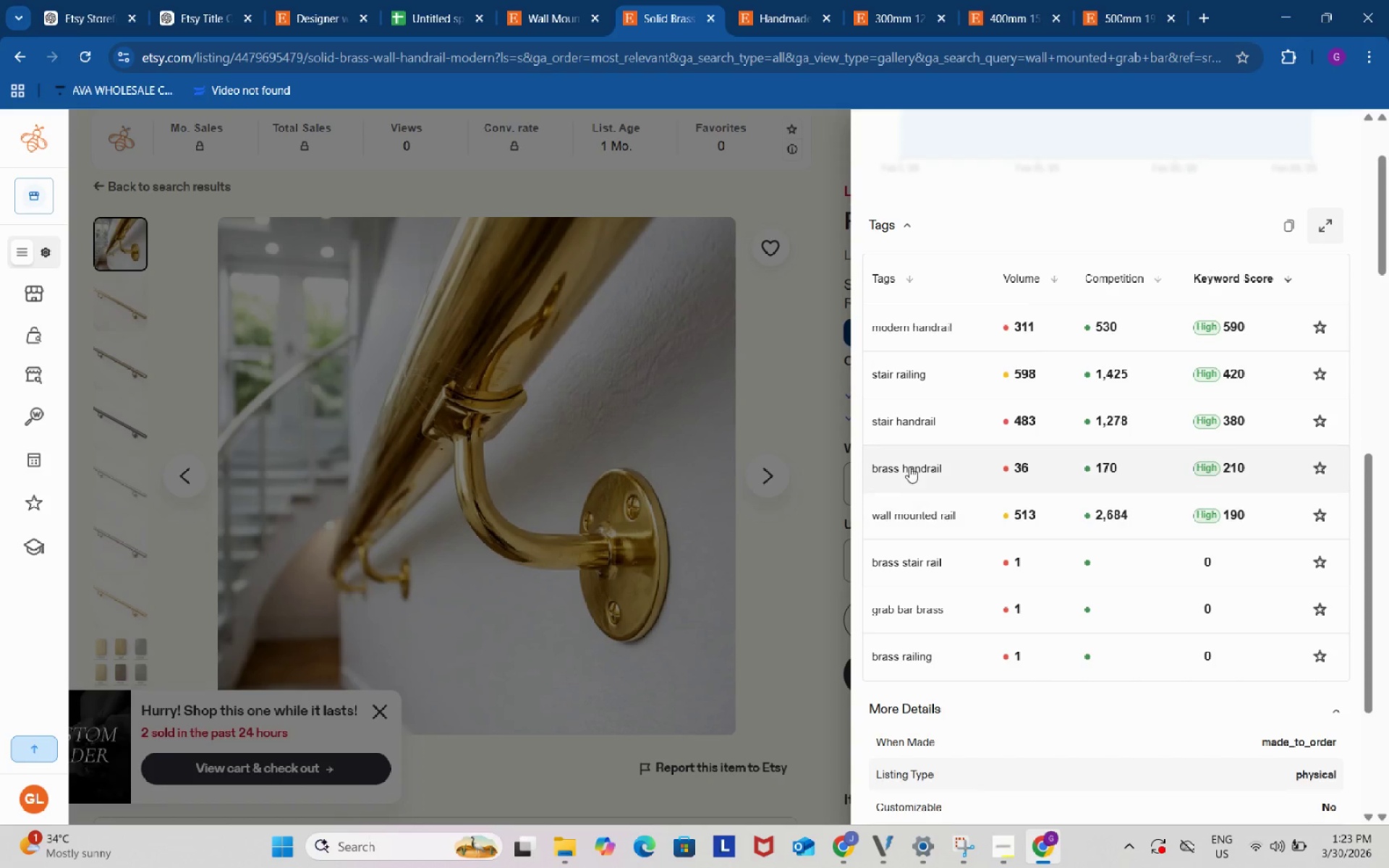 
left_click([909, 464])
 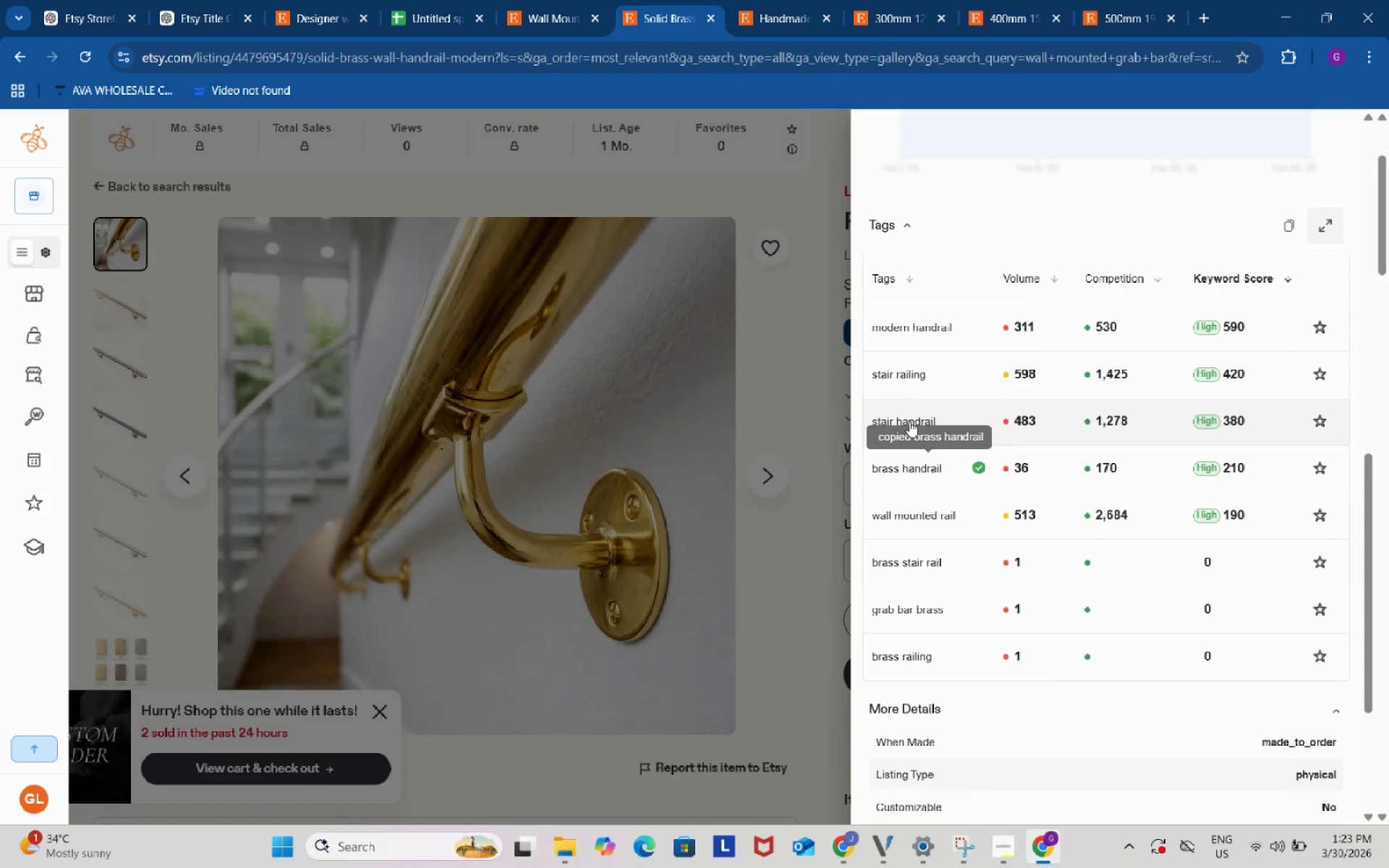 
left_click([909, 421])
 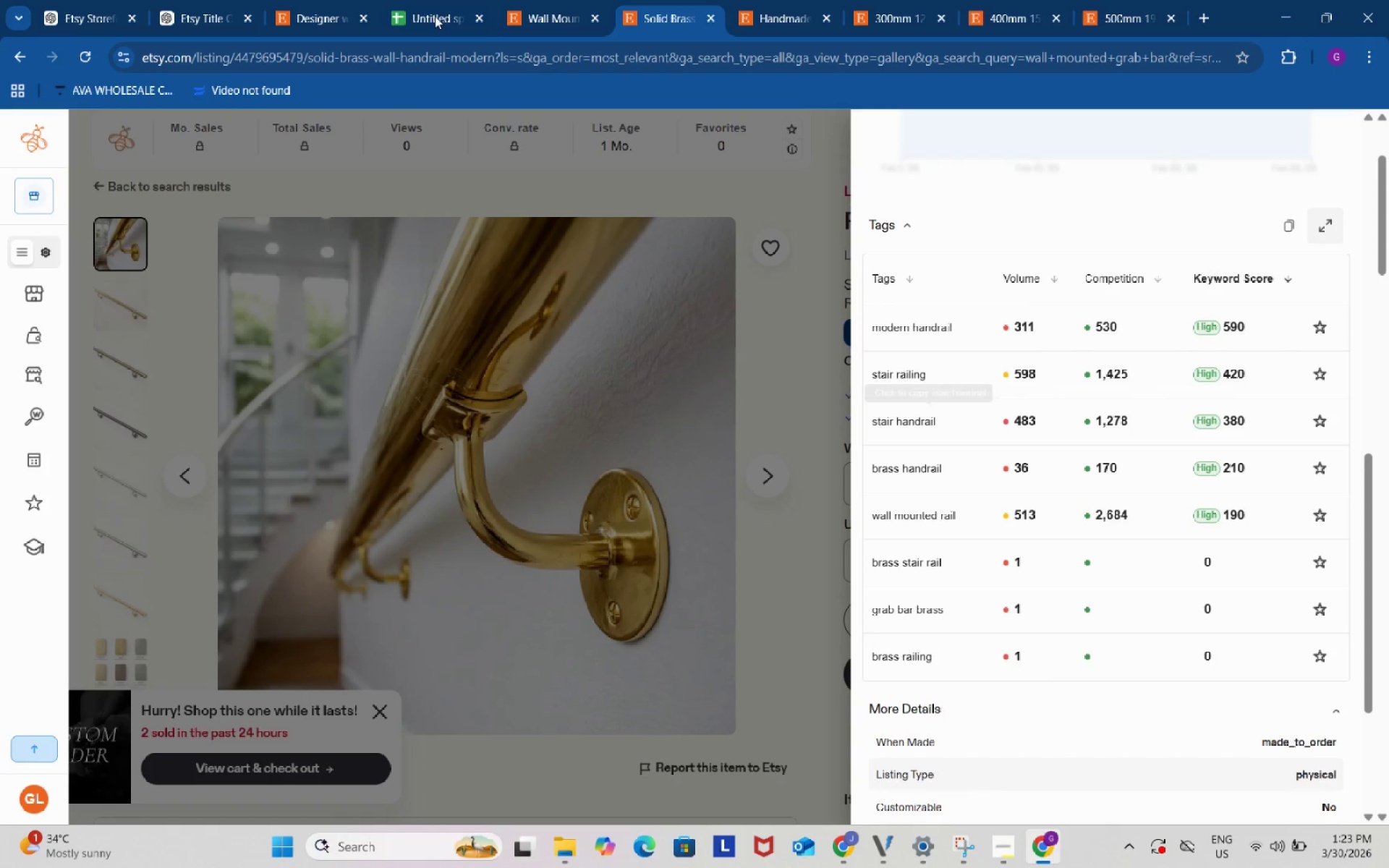 
left_click([419, 0])
 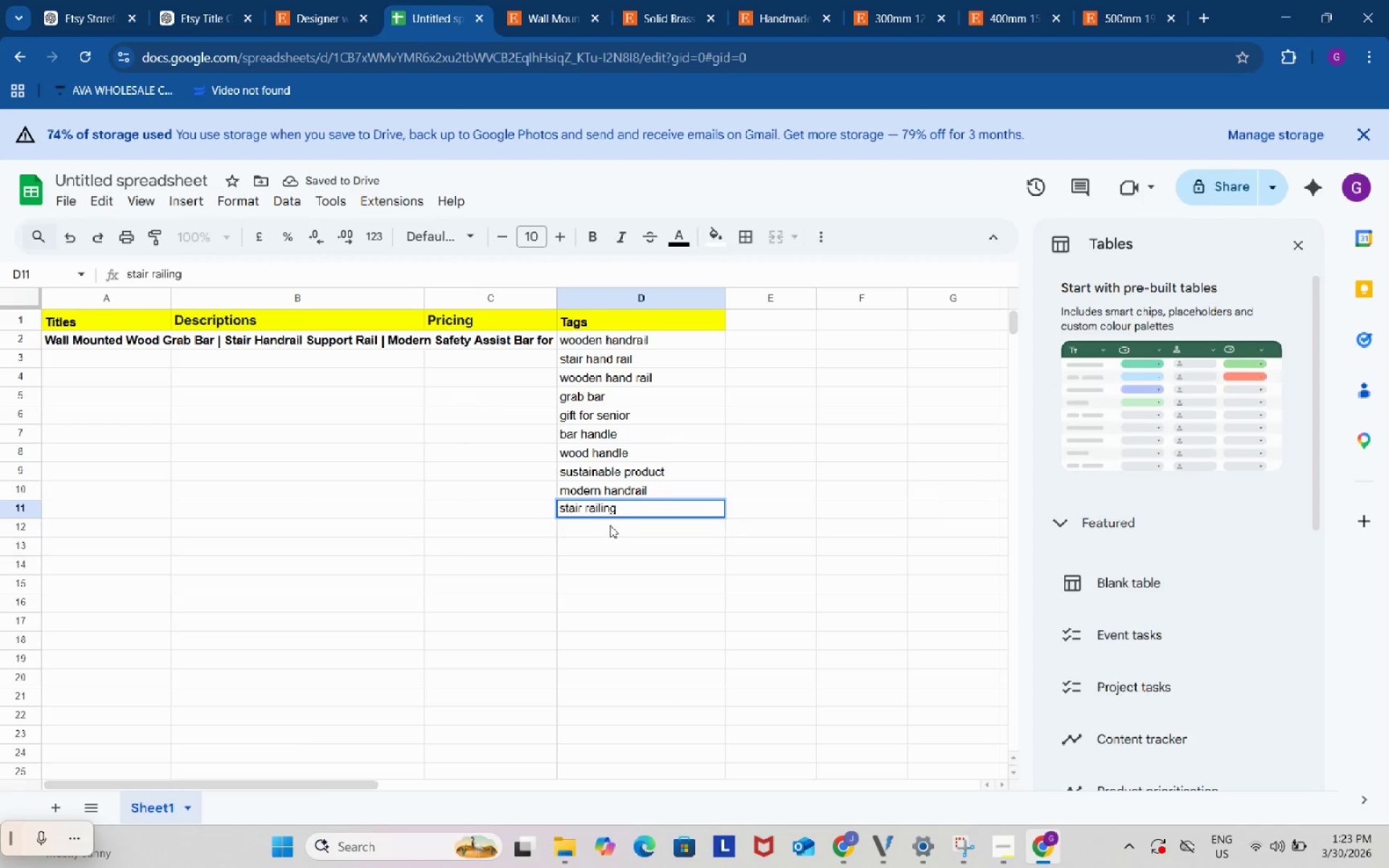 
double_click([610, 525])
 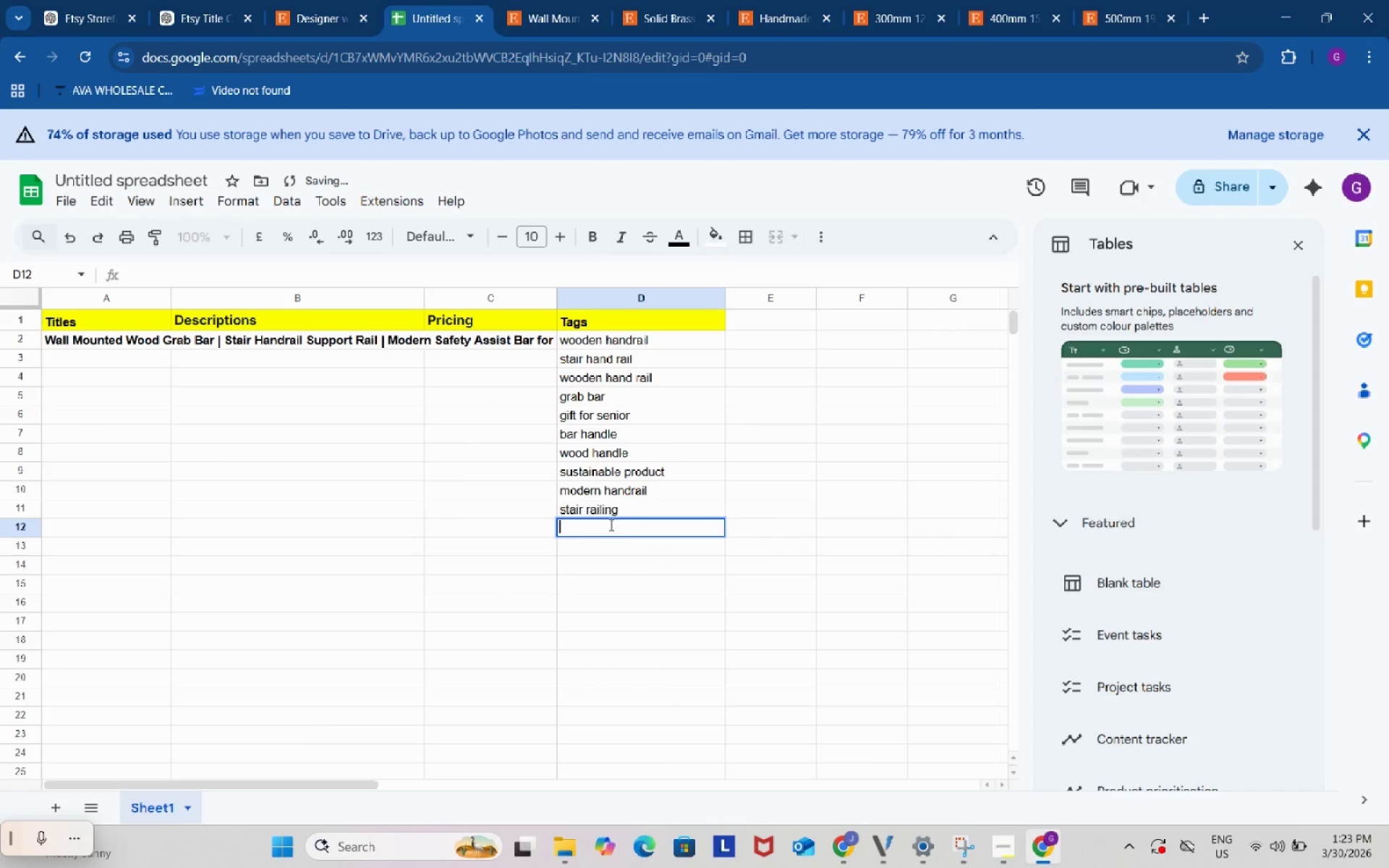 
key(Control+ControlLeft)
 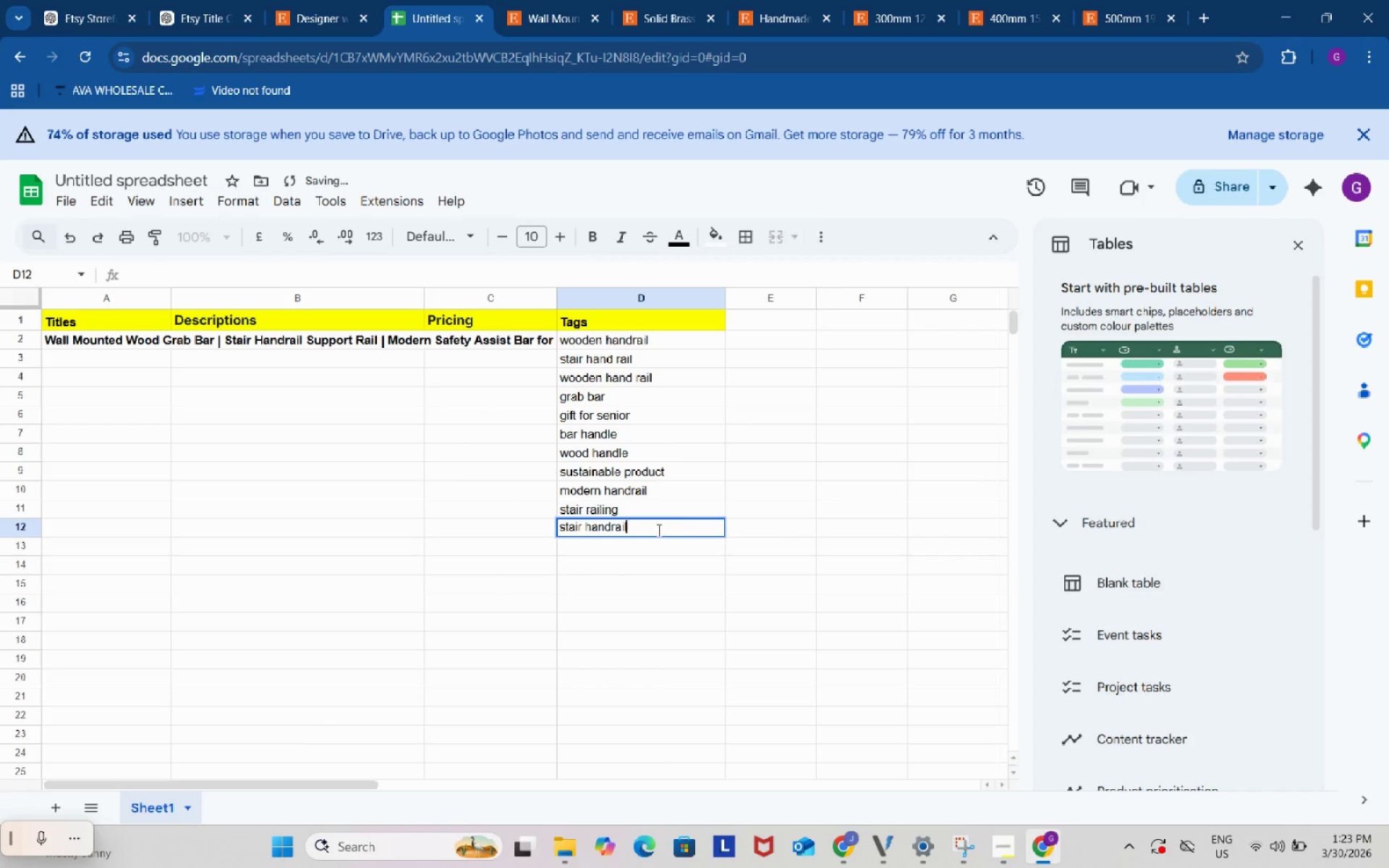 
key(Control+V)
 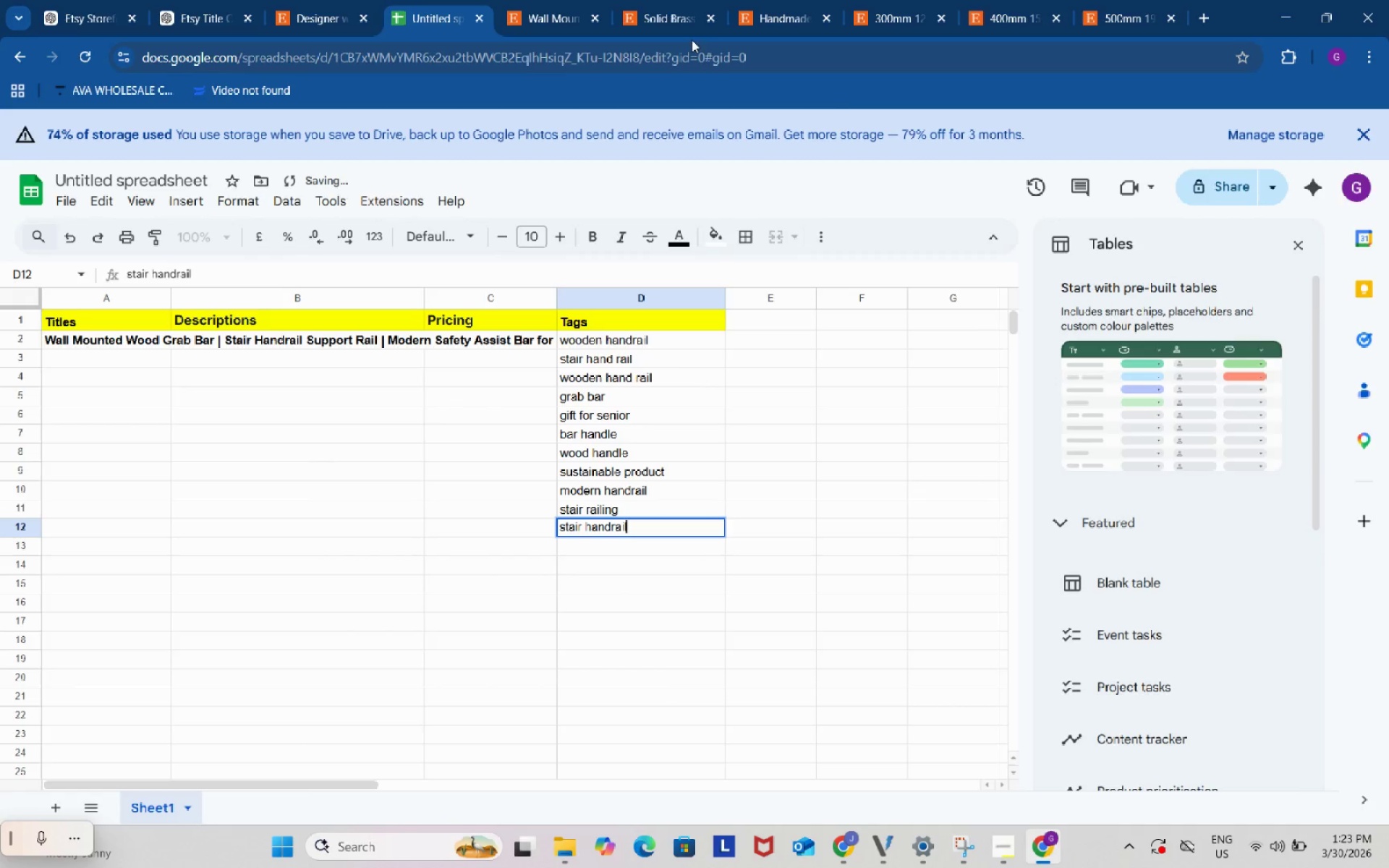 
left_click([666, 13])
 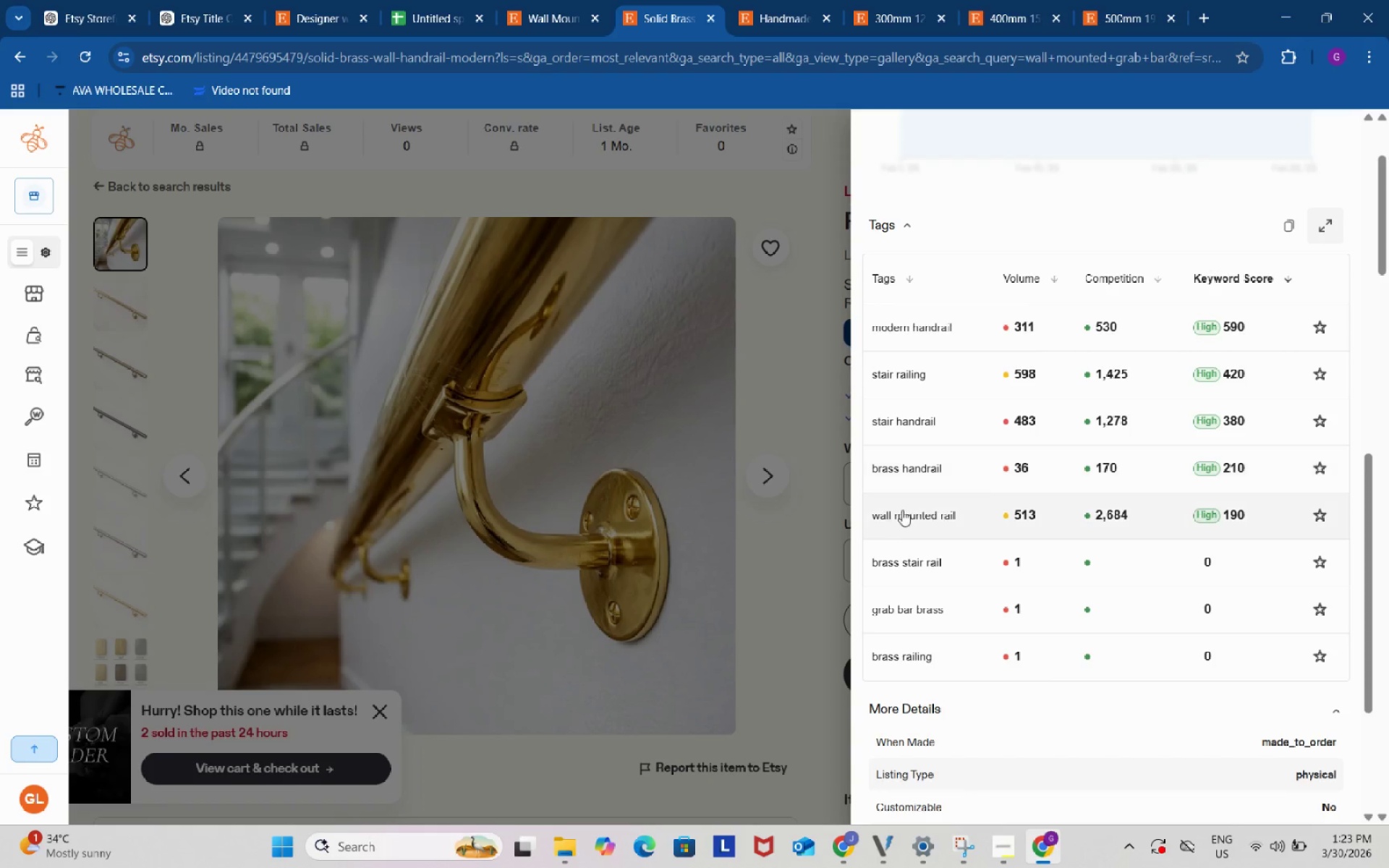 
left_click([903, 512])
 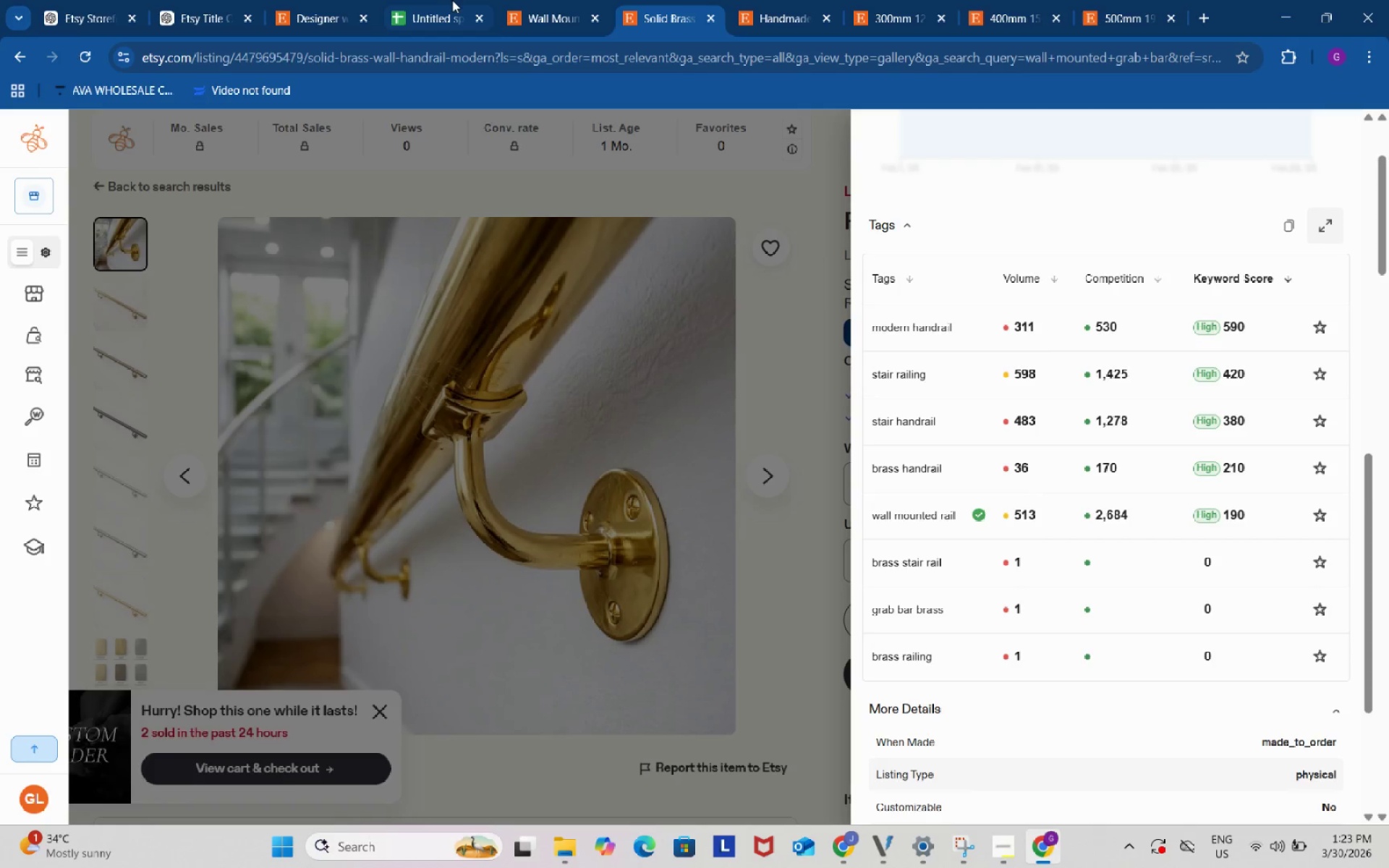 
left_click([445, 0])
 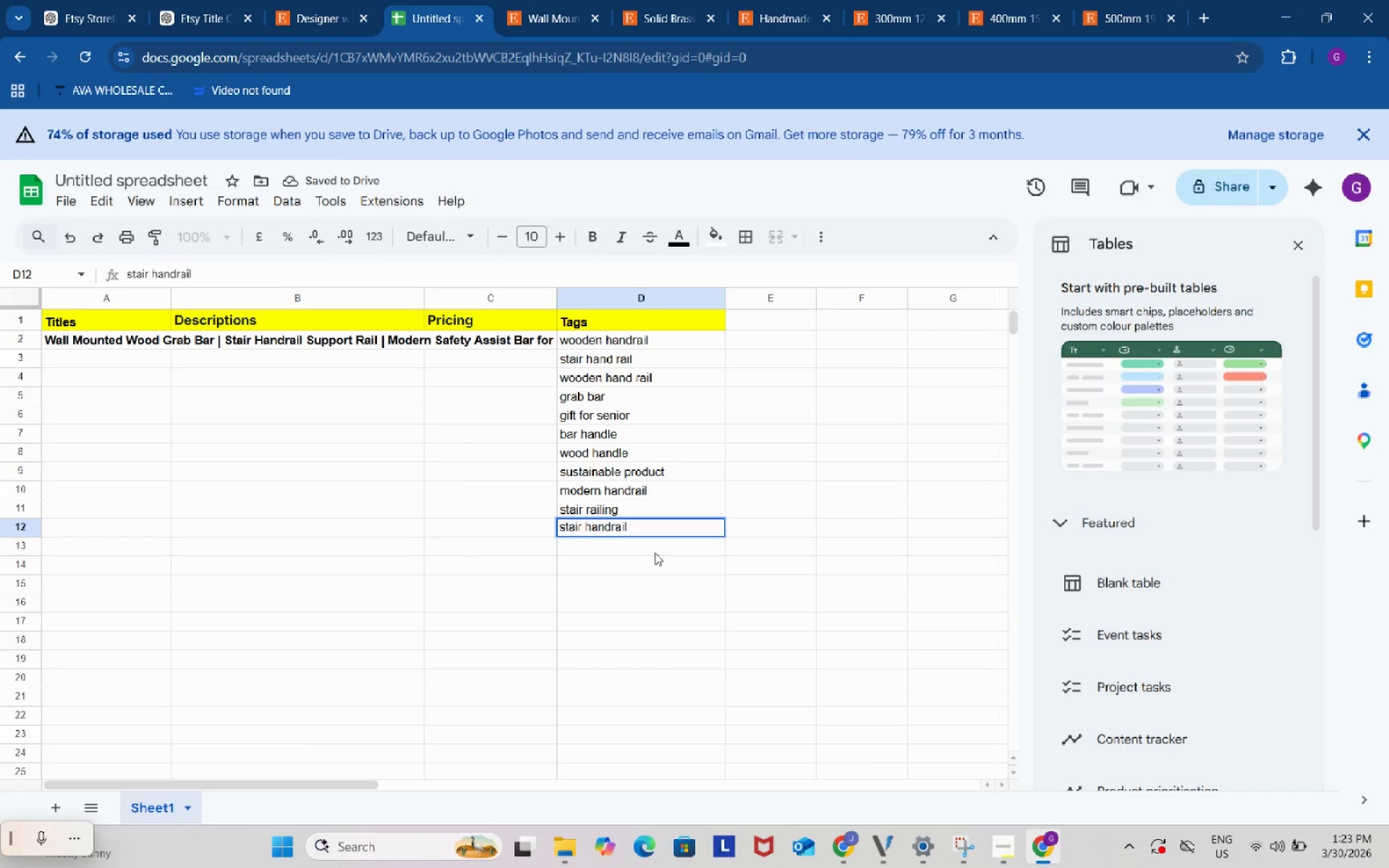 
left_click([655, 553])
 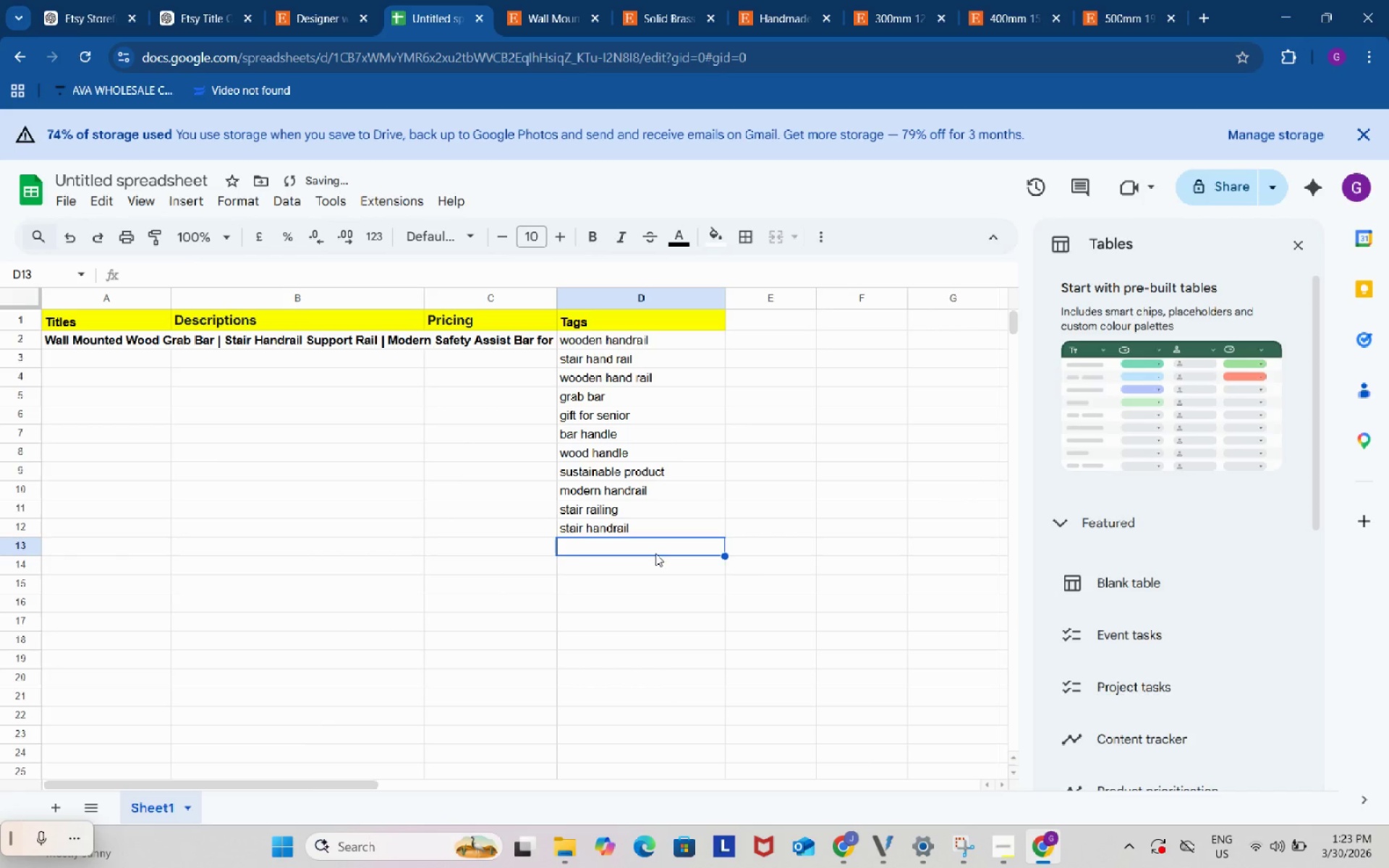 
key(Control+ControlLeft)
 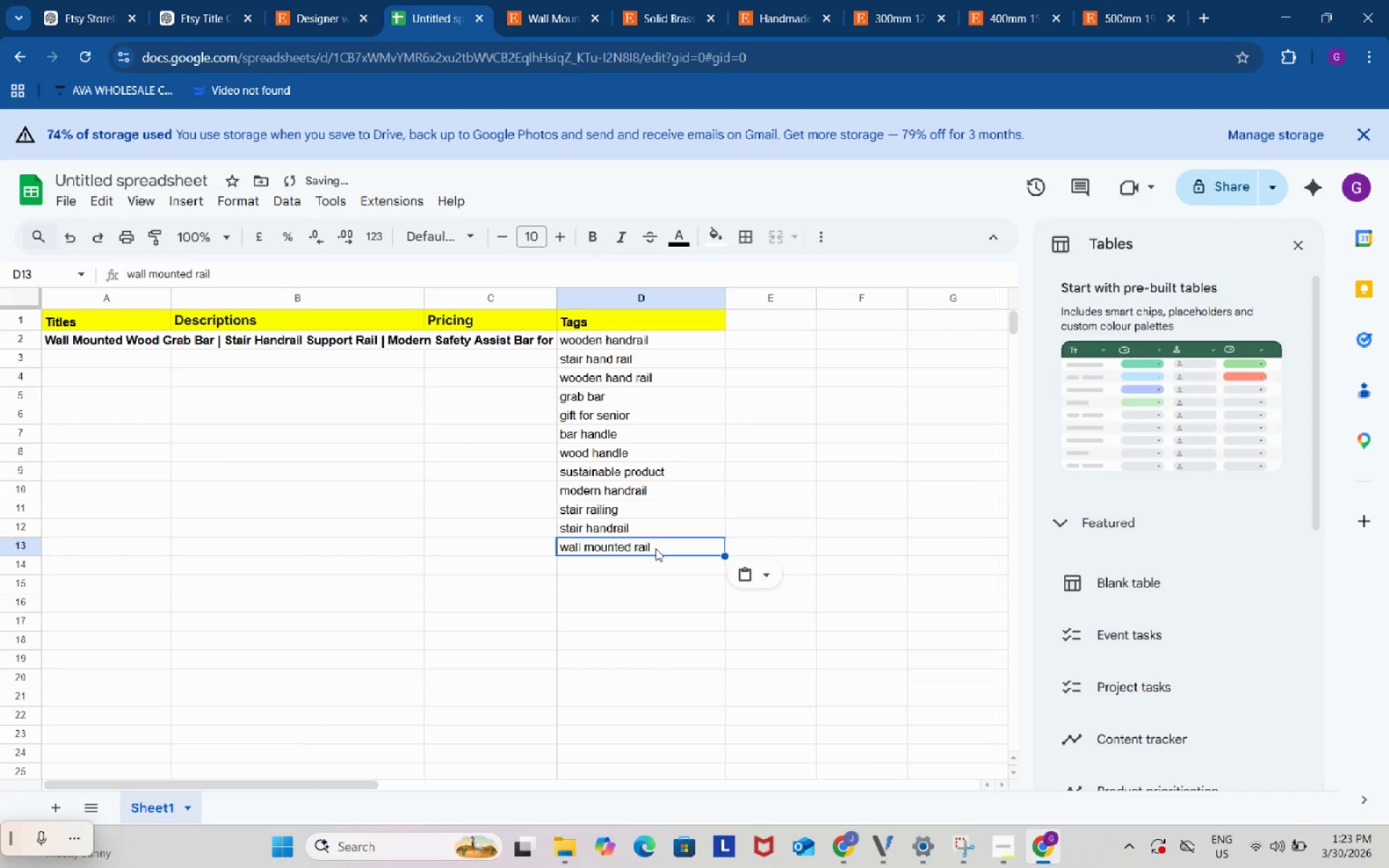 
key(Control+V)
 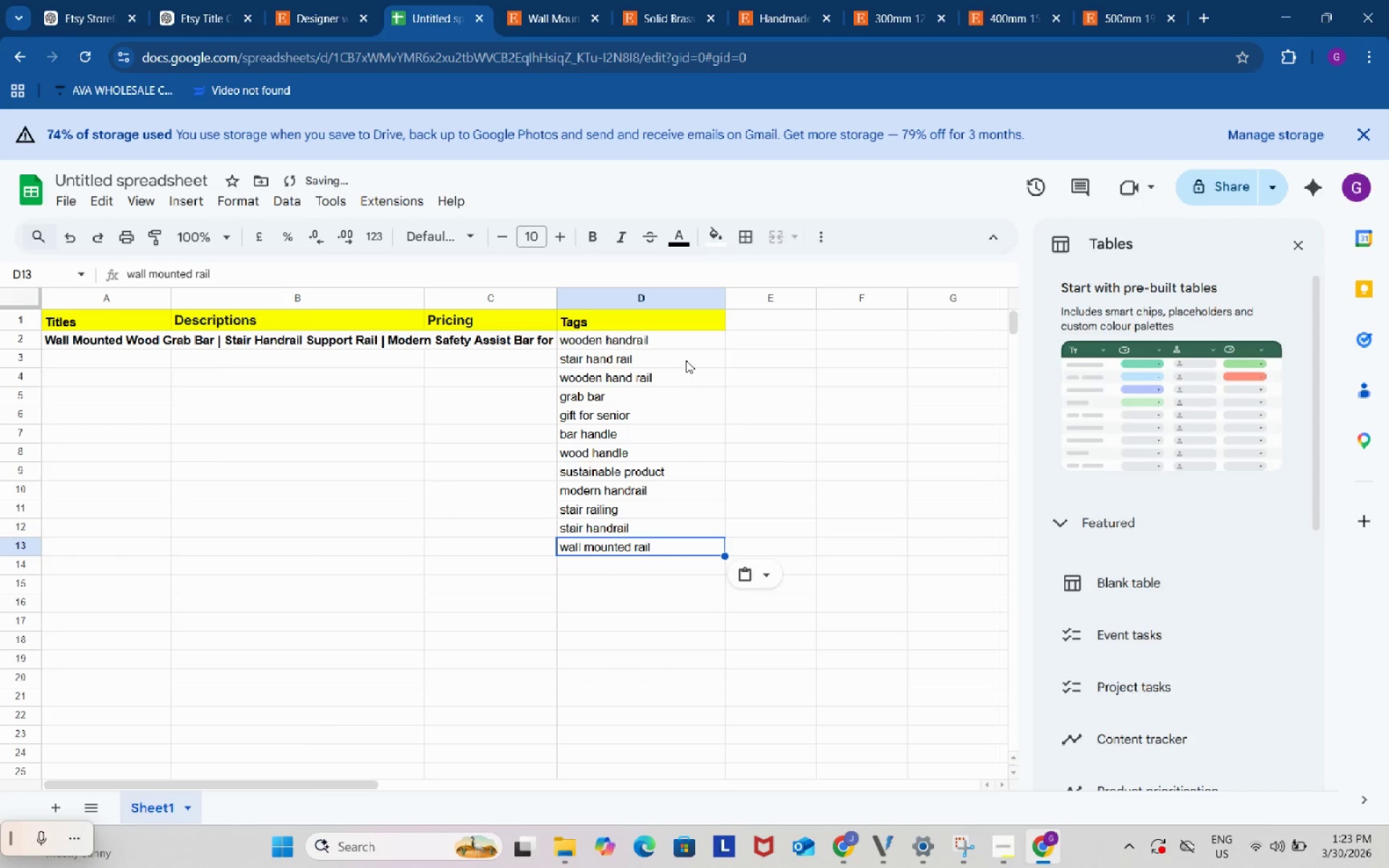 
left_click([686, 360])
 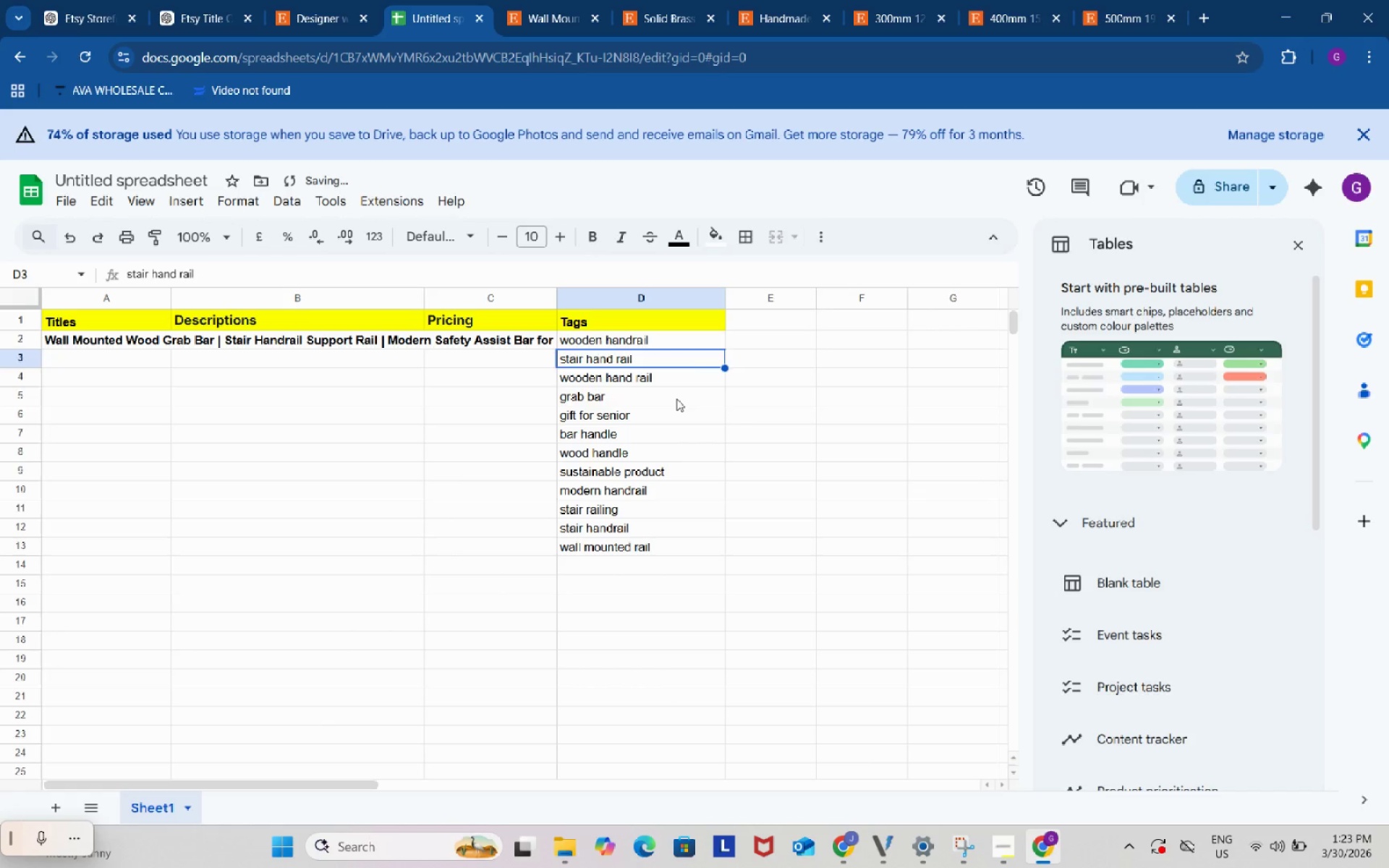 
left_click([676, 399])
 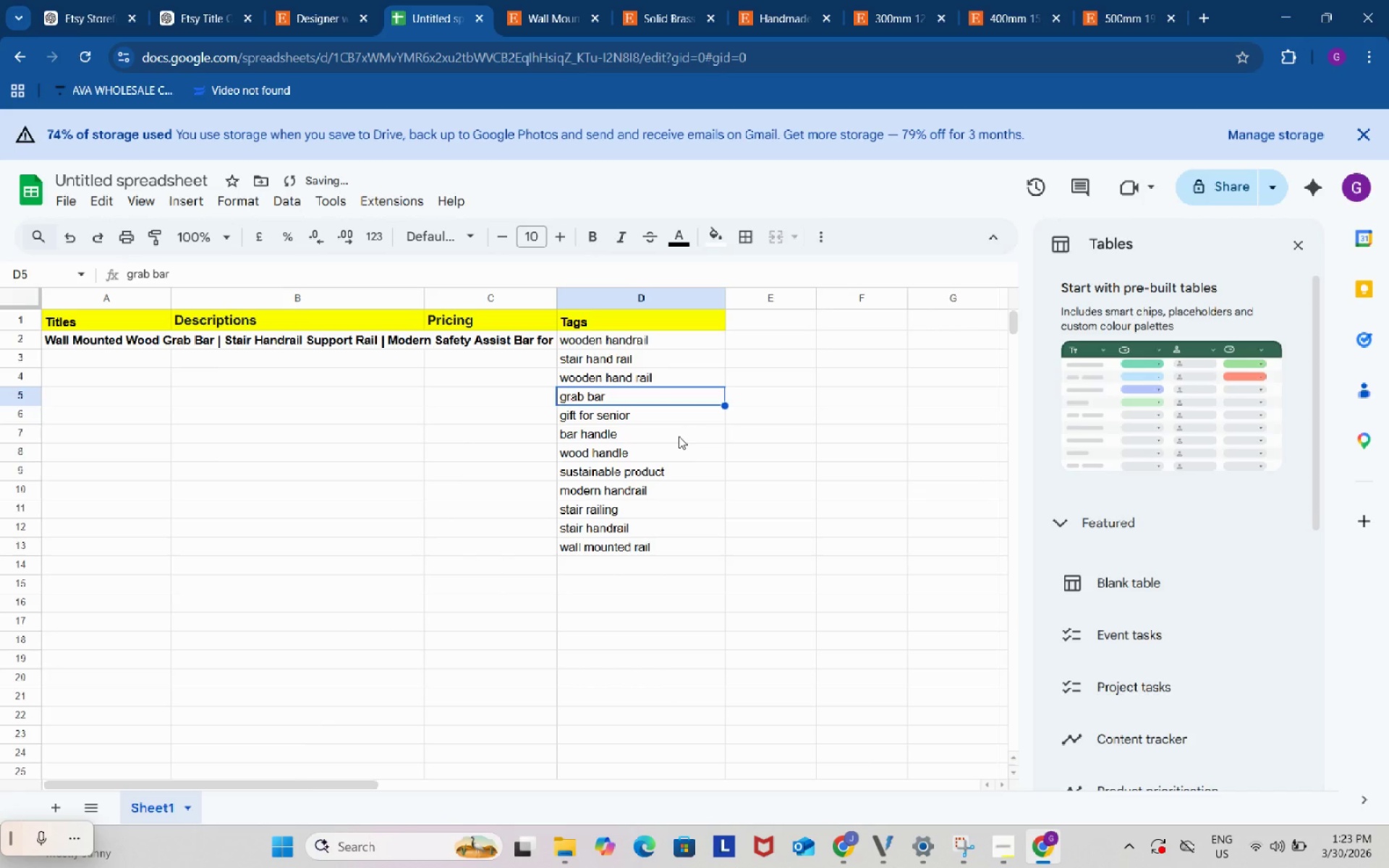 
left_click([679, 436])
 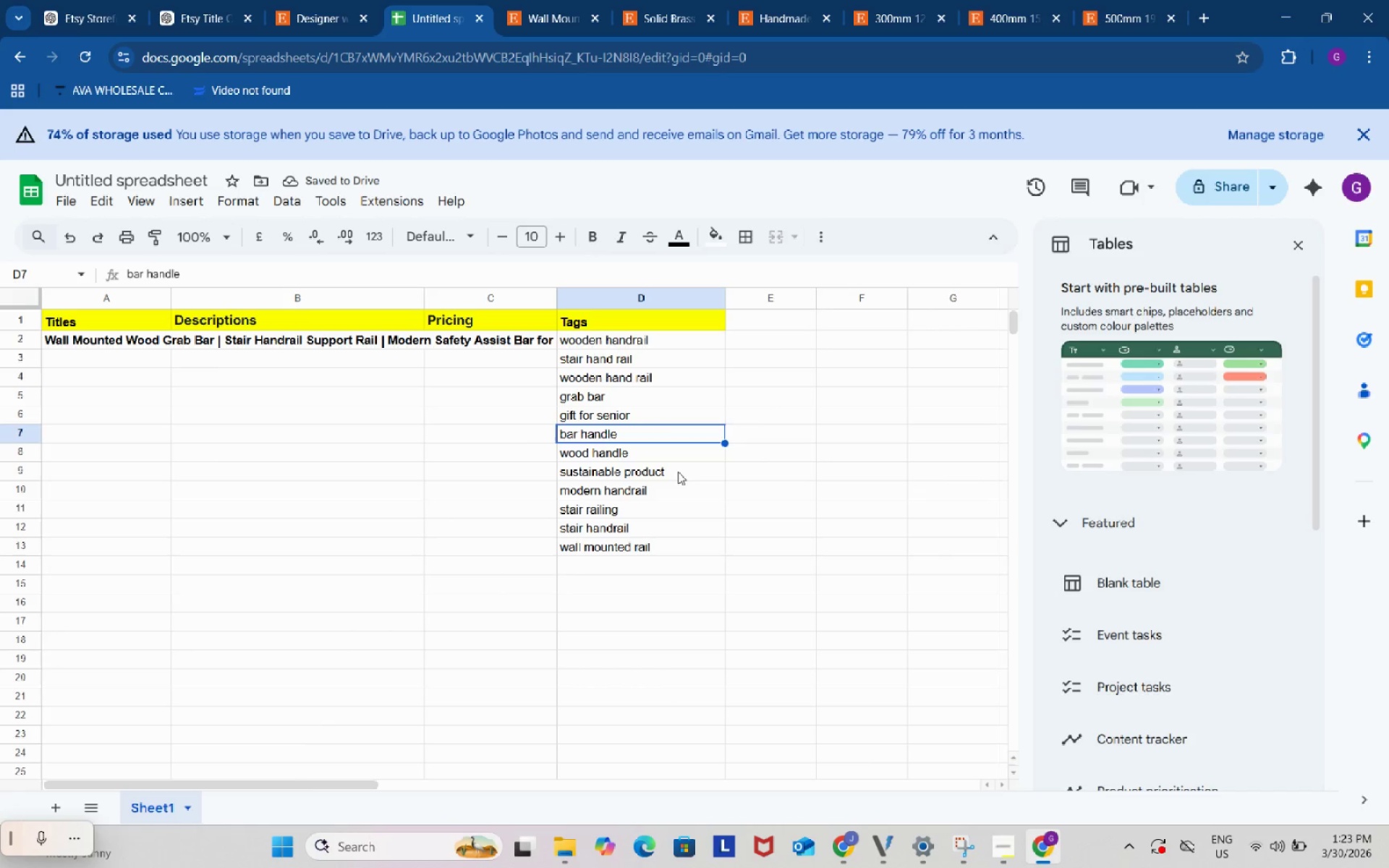 
left_click([678, 472])
 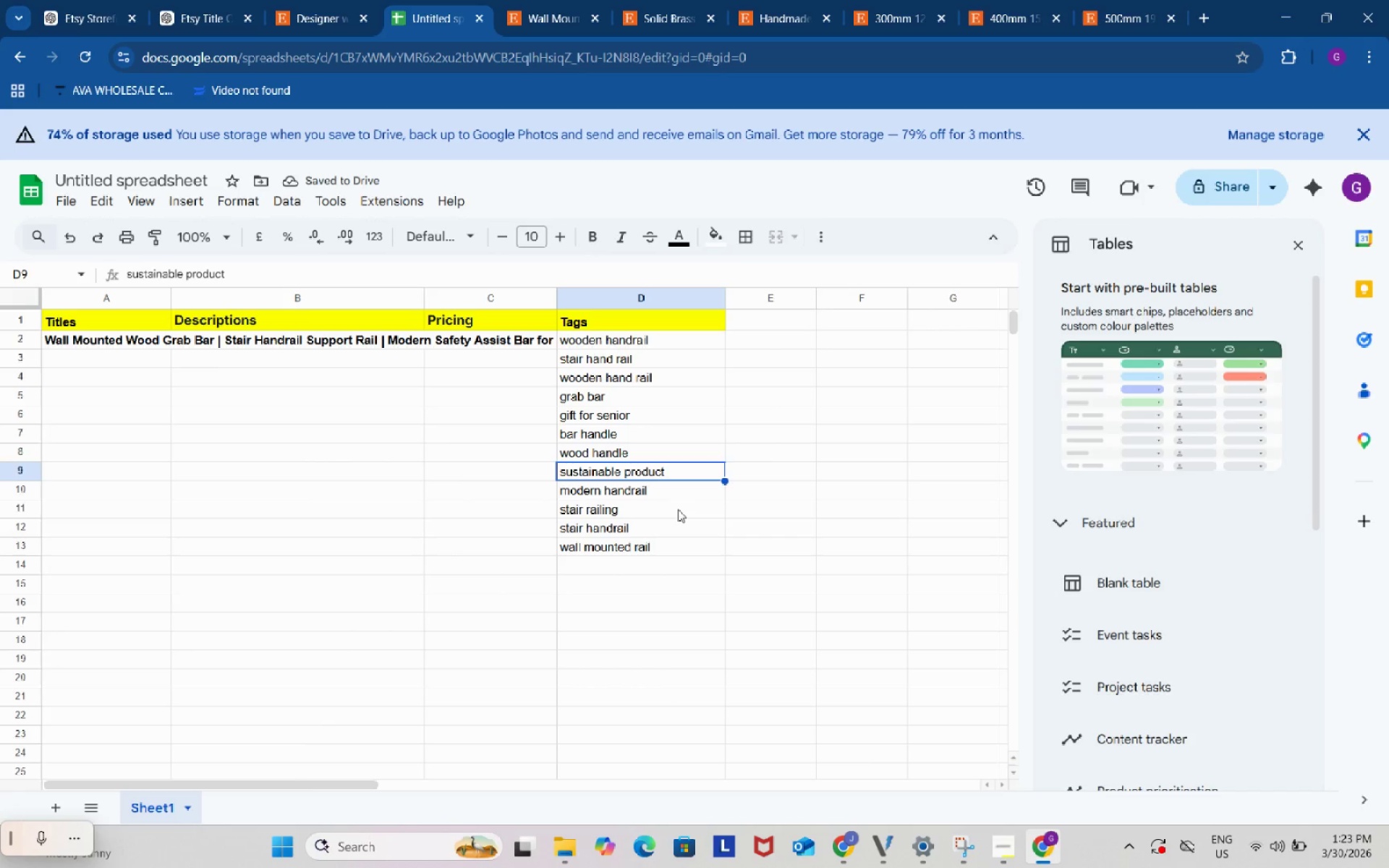 
left_click([678, 511])
 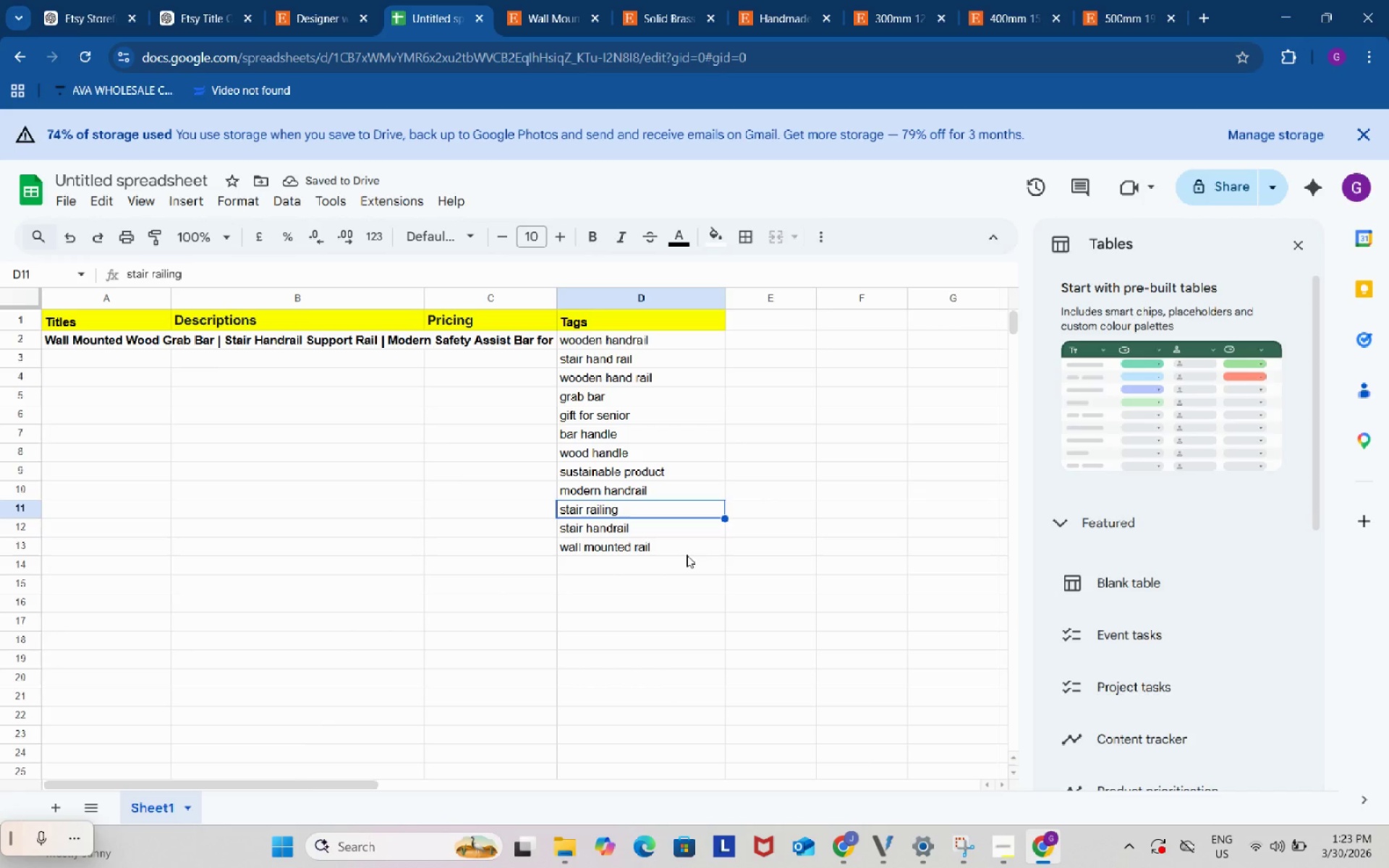 
left_click([687, 555])
 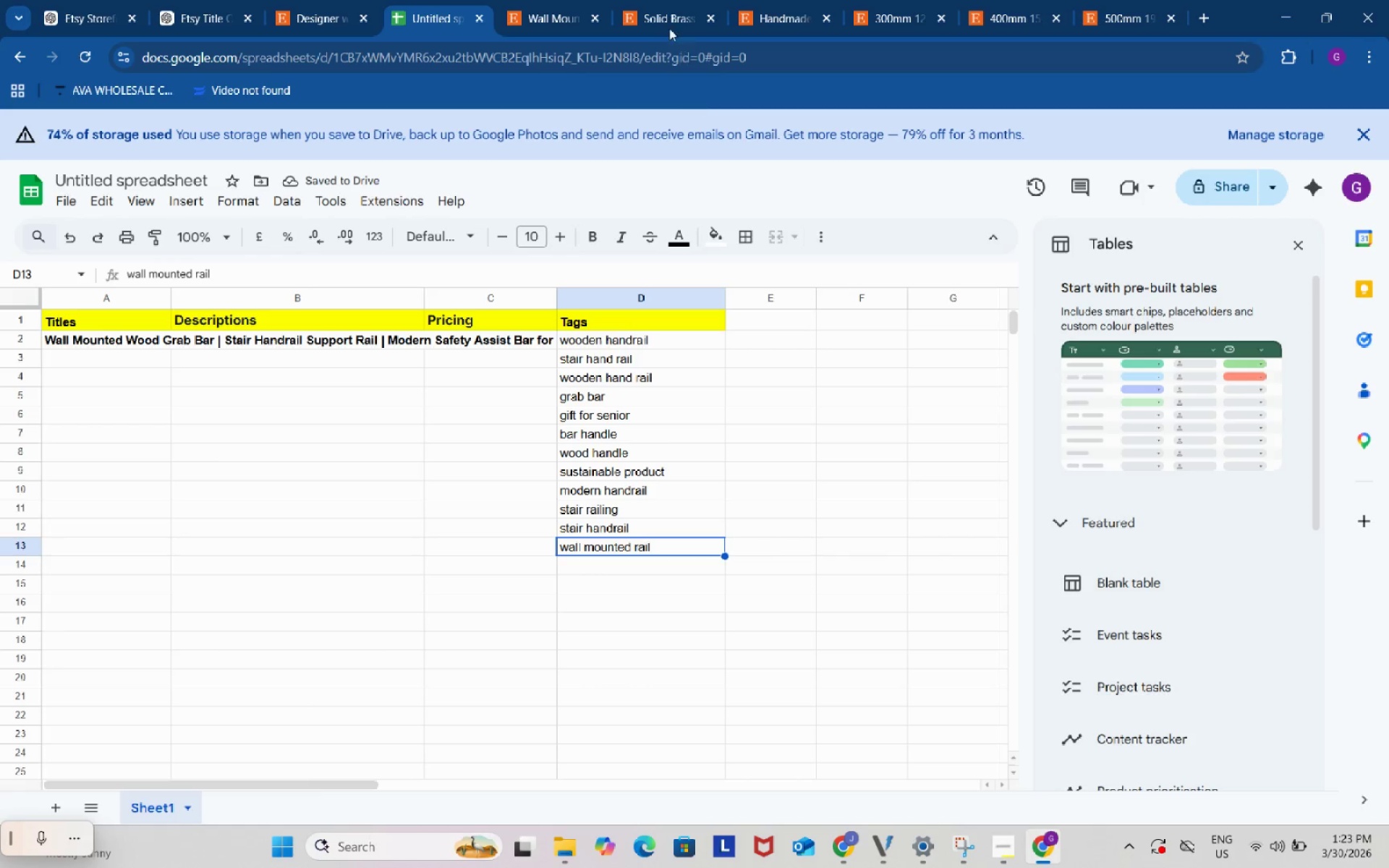 
left_click([658, 9])
 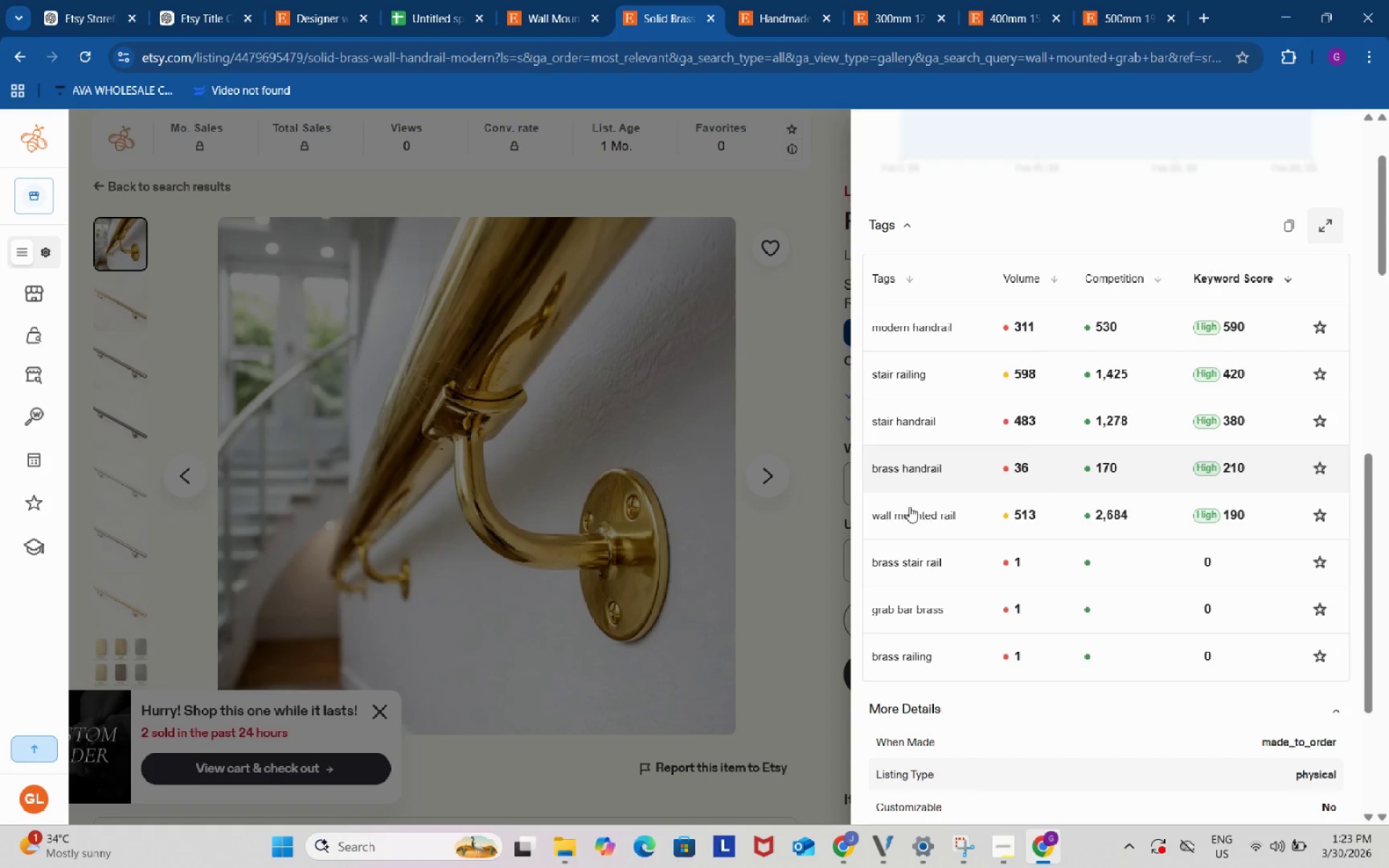 
scroll: coordinate [925, 516], scroll_direction: down, amount: 1.0
 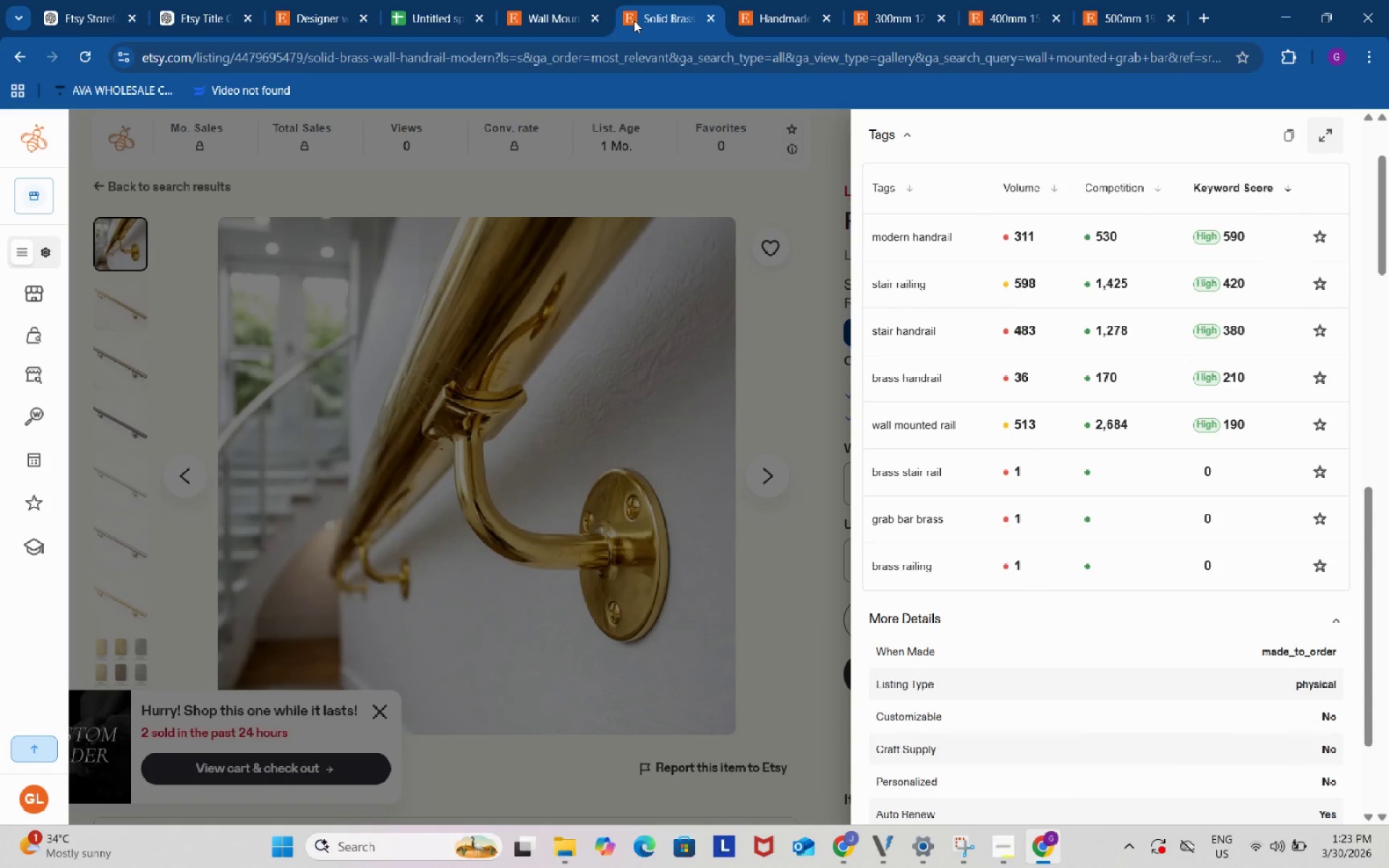 
left_click([563, 0])
 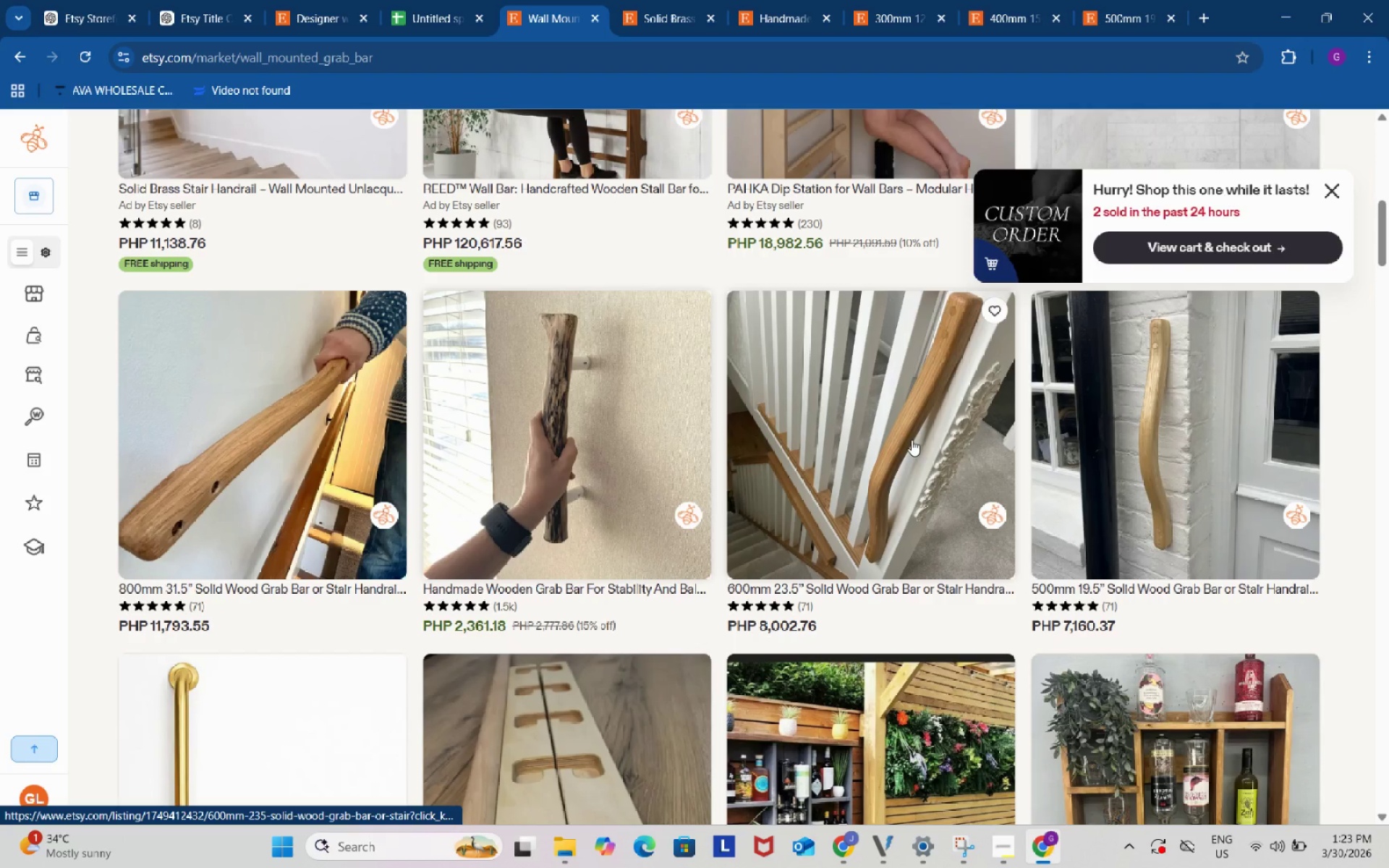 
right_click([866, 369])
 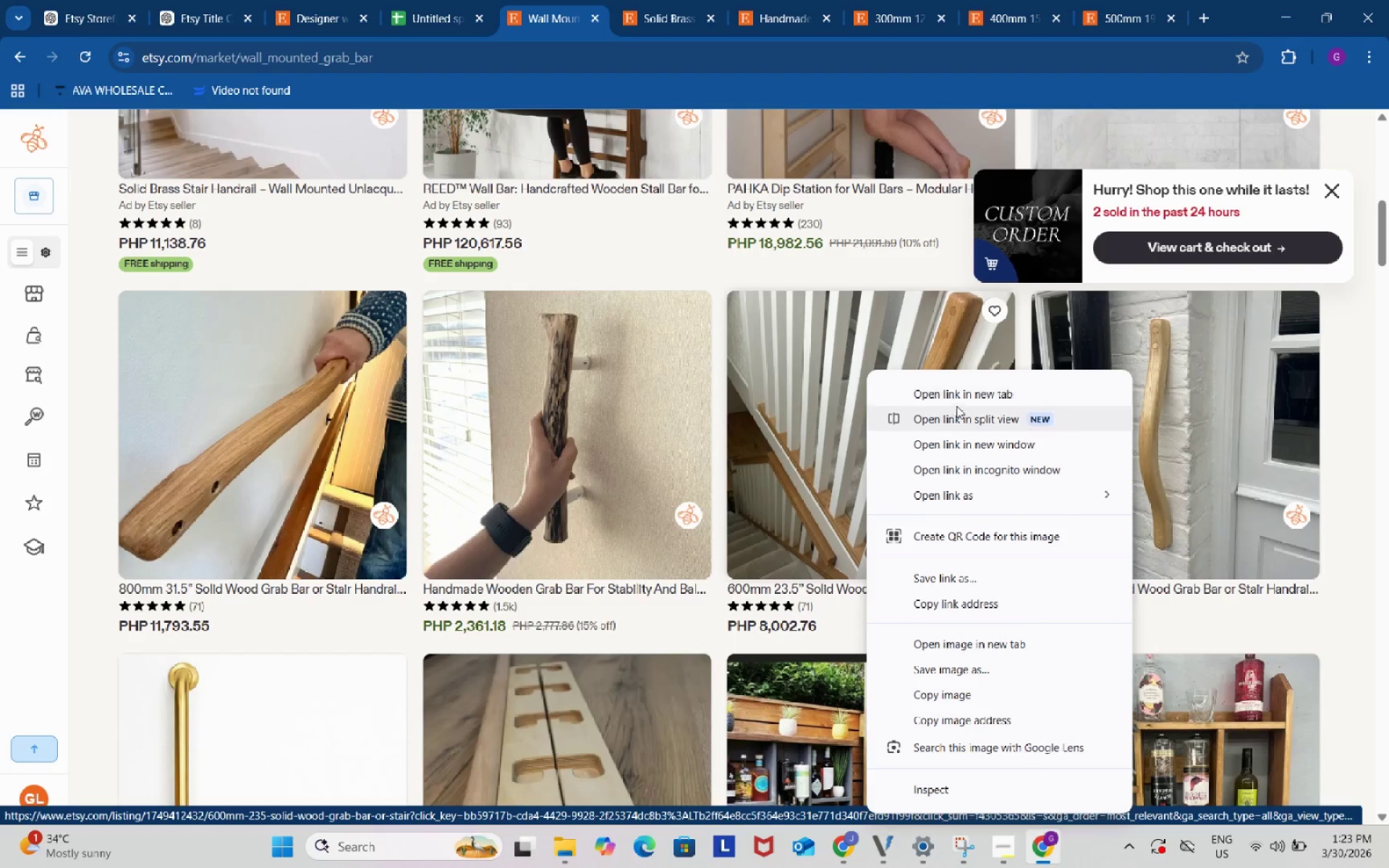 
left_click([953, 390])
 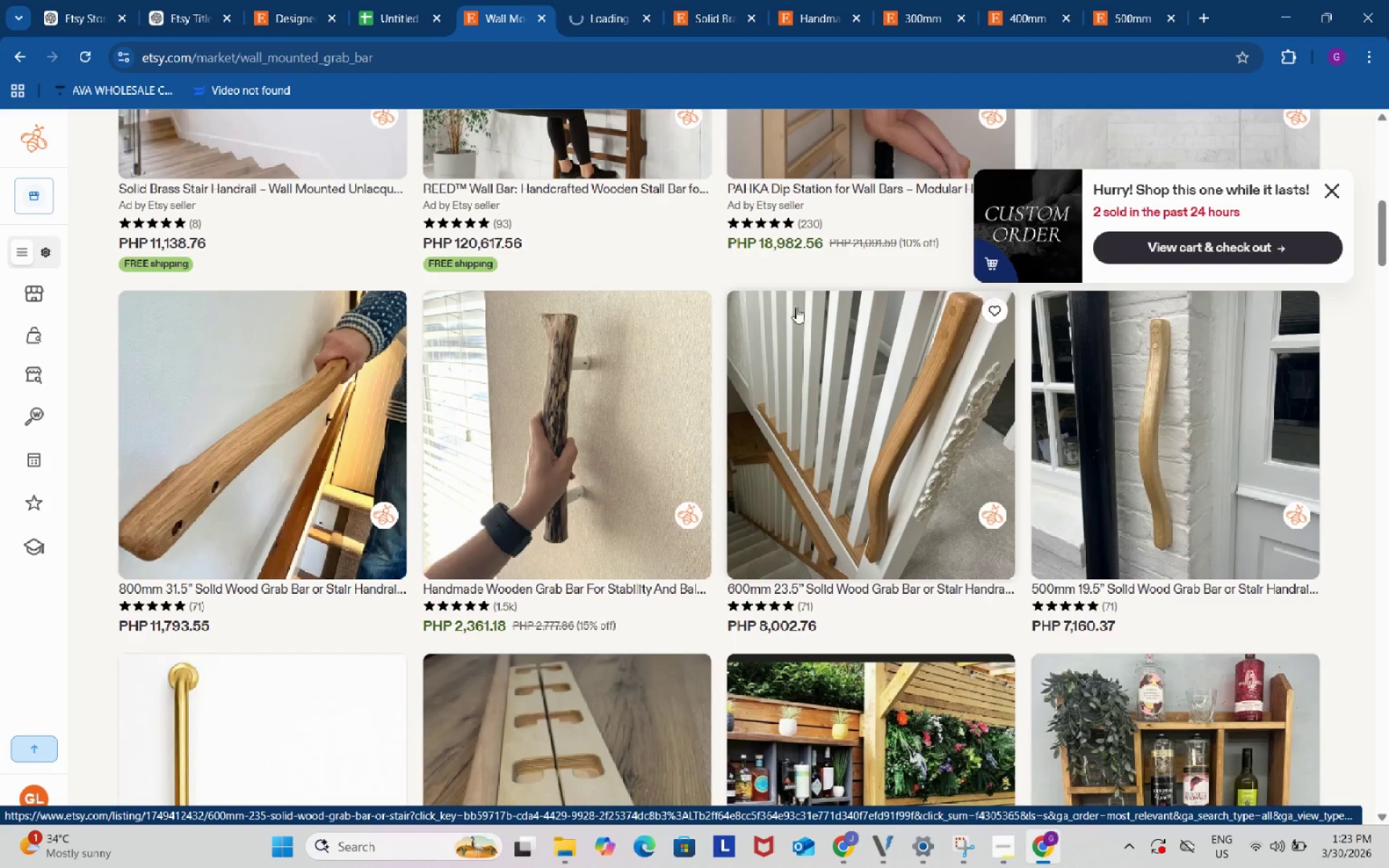 
mouse_move([639, 163])
 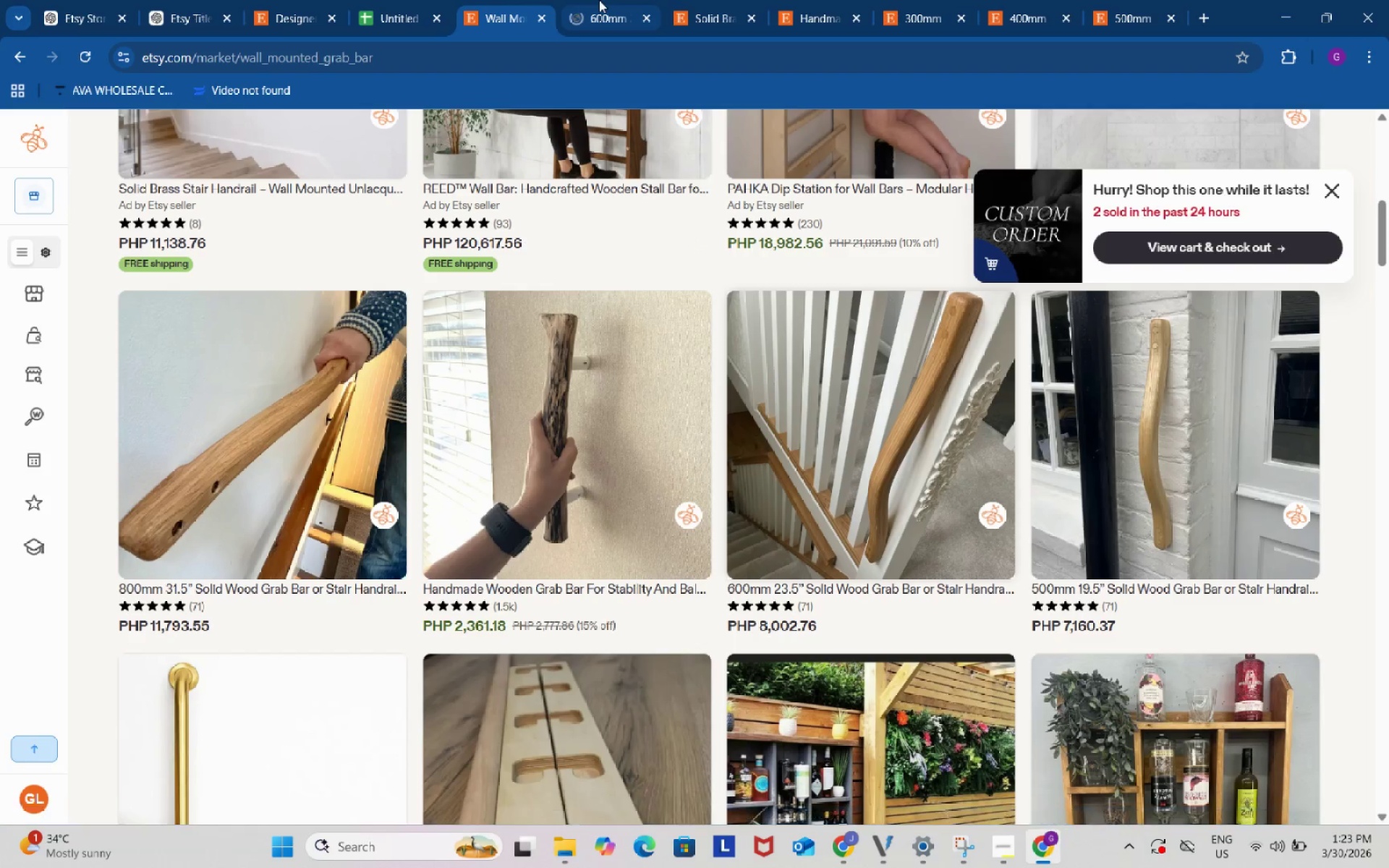 
left_click([603, 0])
 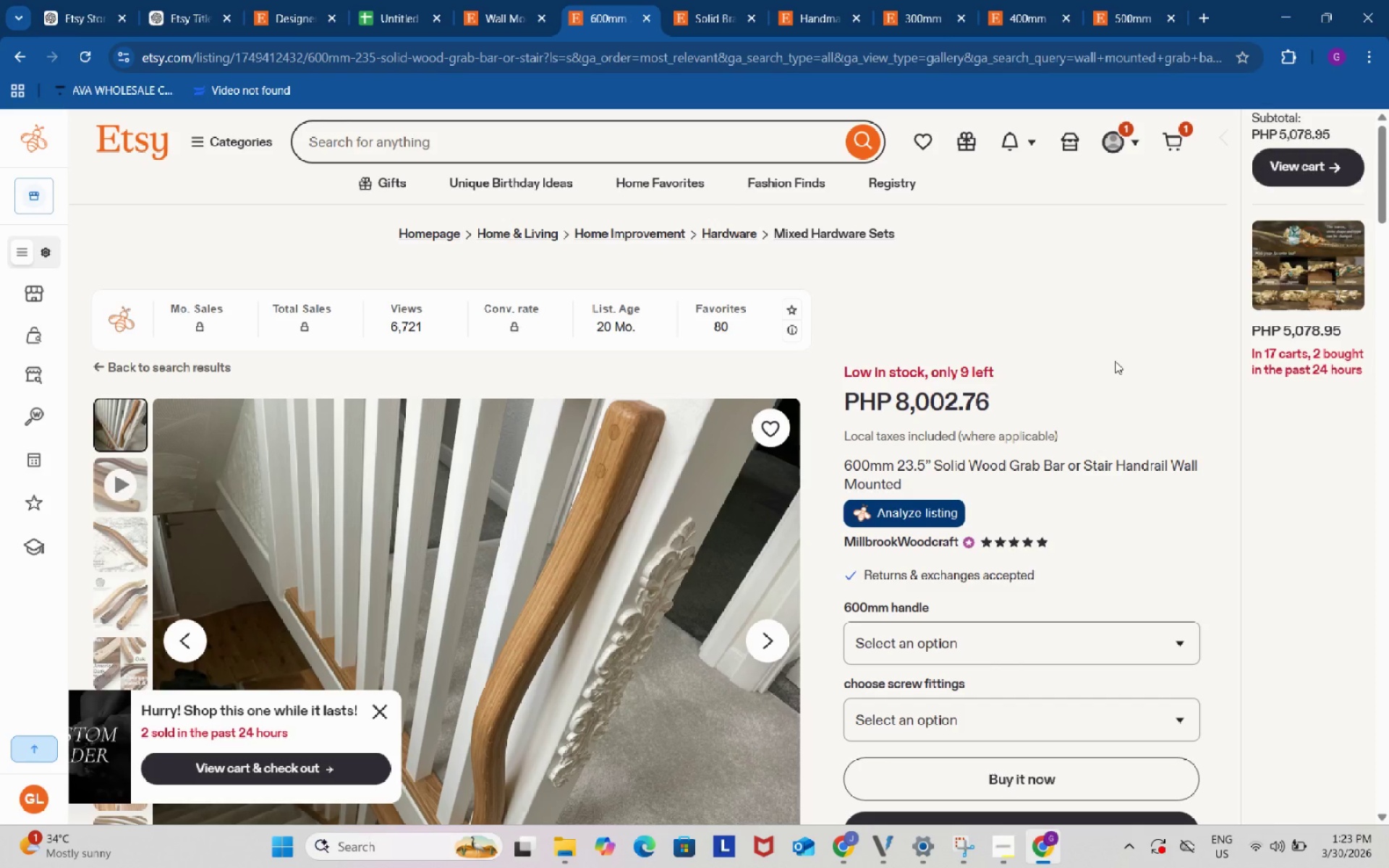 
wait(5.03)
 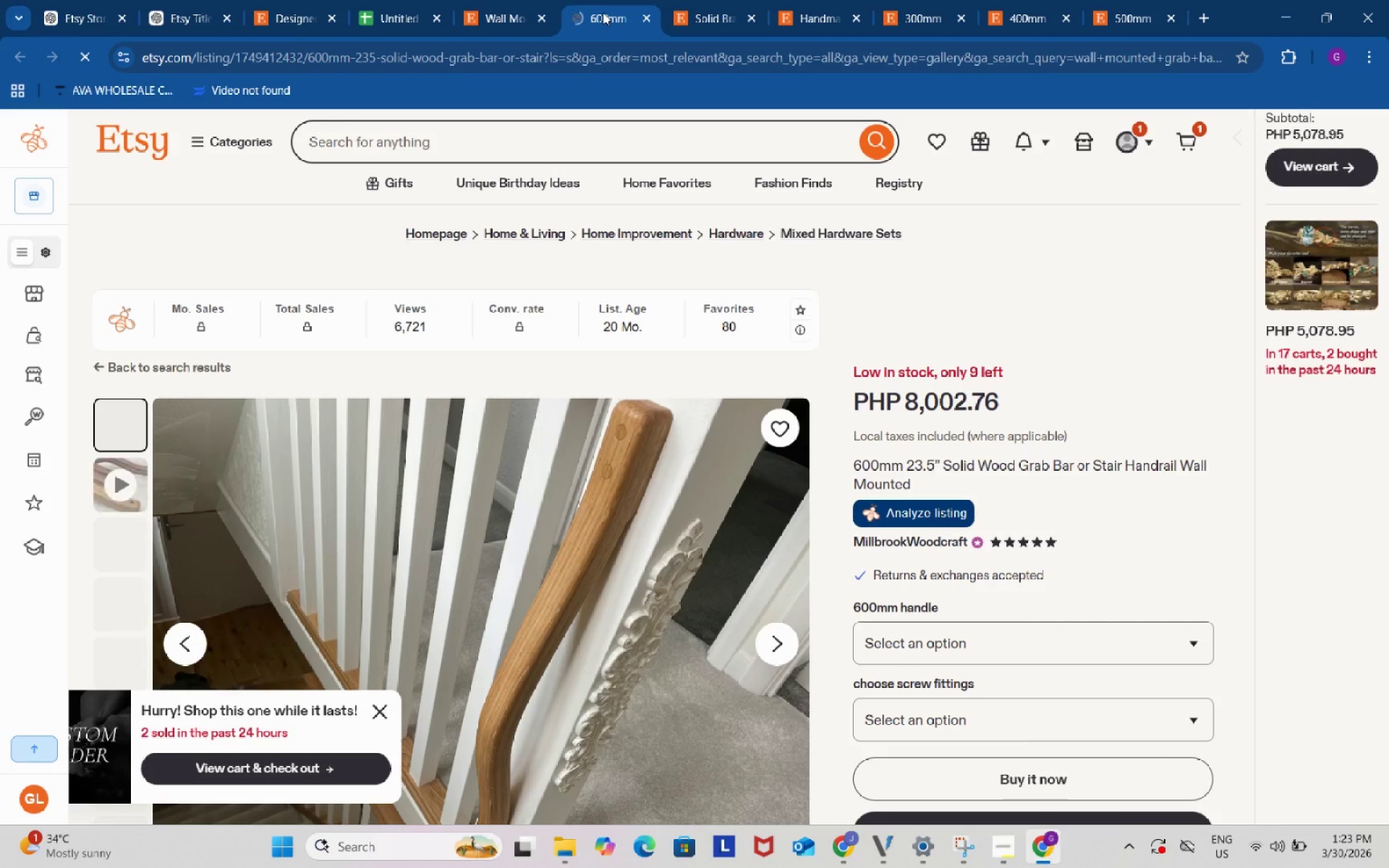 
scroll: coordinate [1040, 515], scroll_direction: down, amount: 2.0
 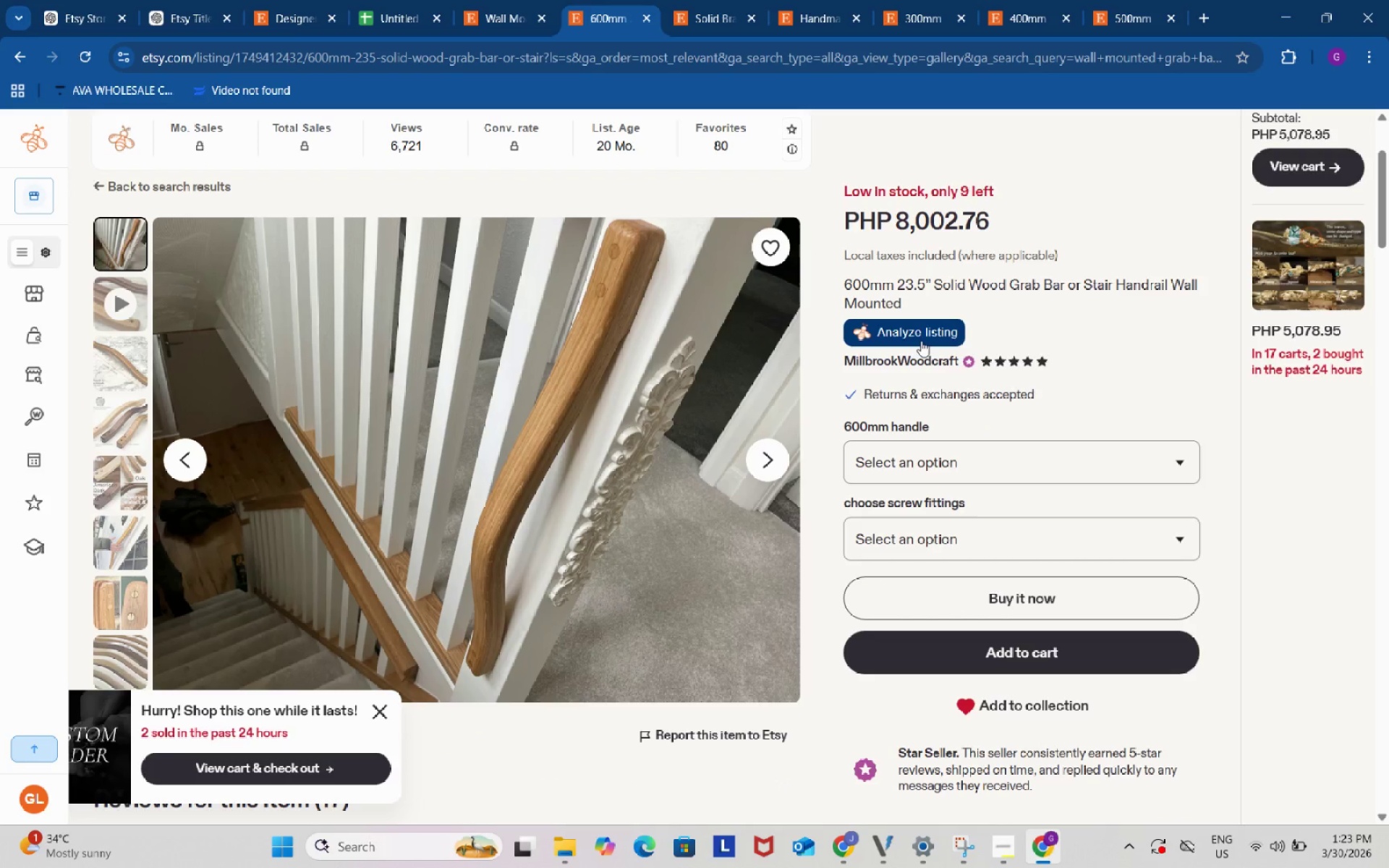 
left_click([914, 333])
 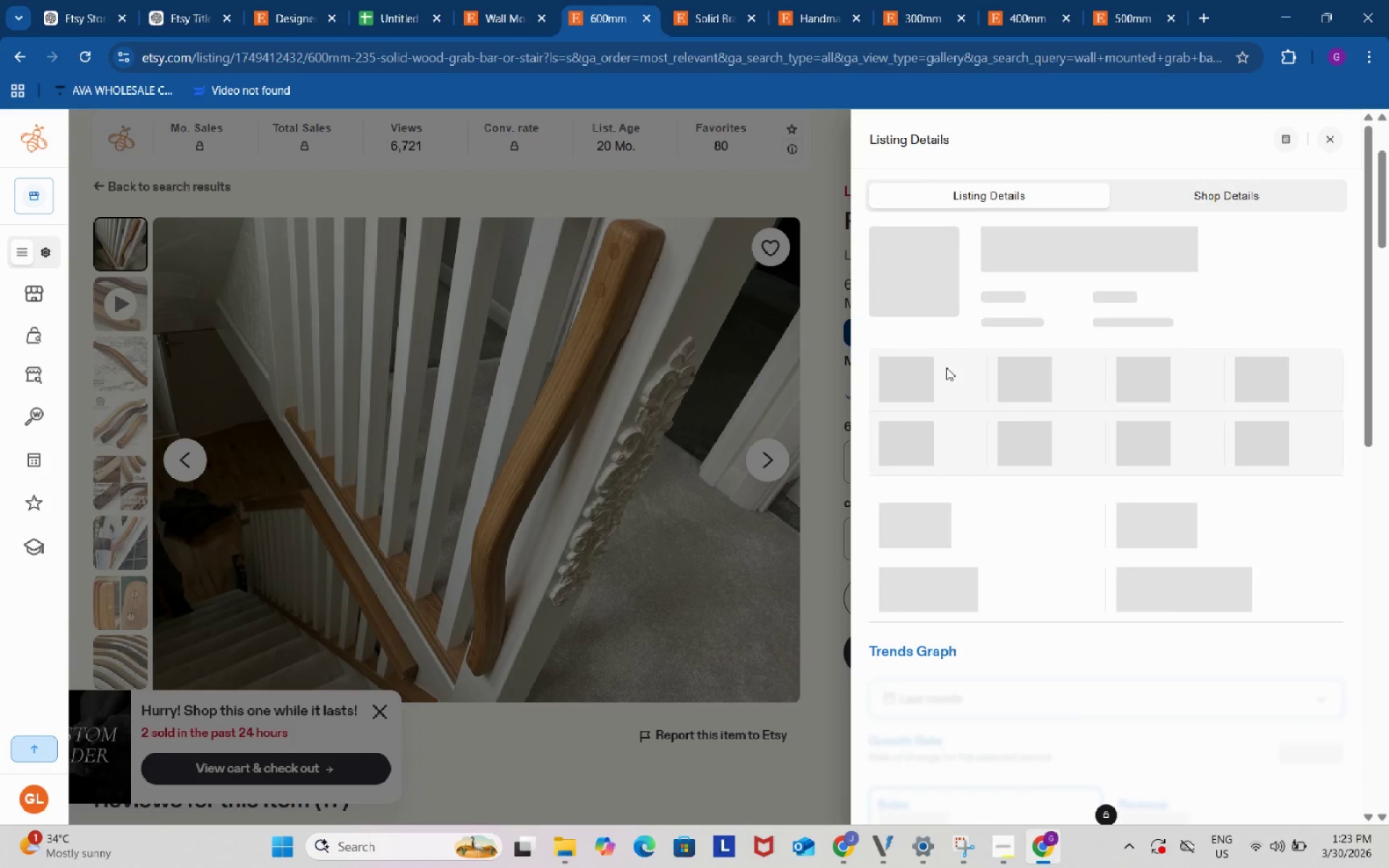 
scroll: coordinate [999, 460], scroll_direction: down, amount: 10.0
 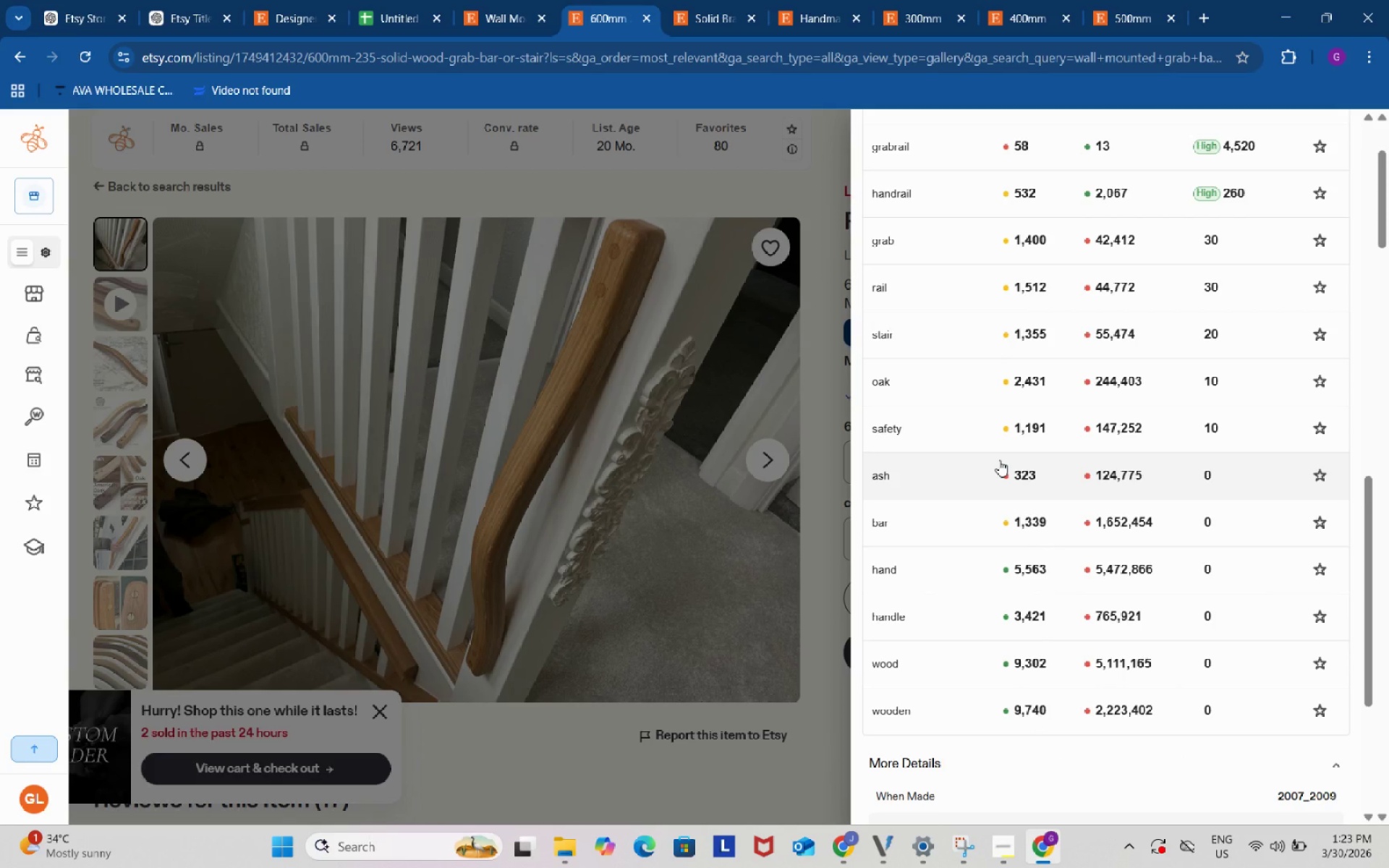 
scroll: coordinate [999, 460], scroll_direction: up, amount: 2.0
 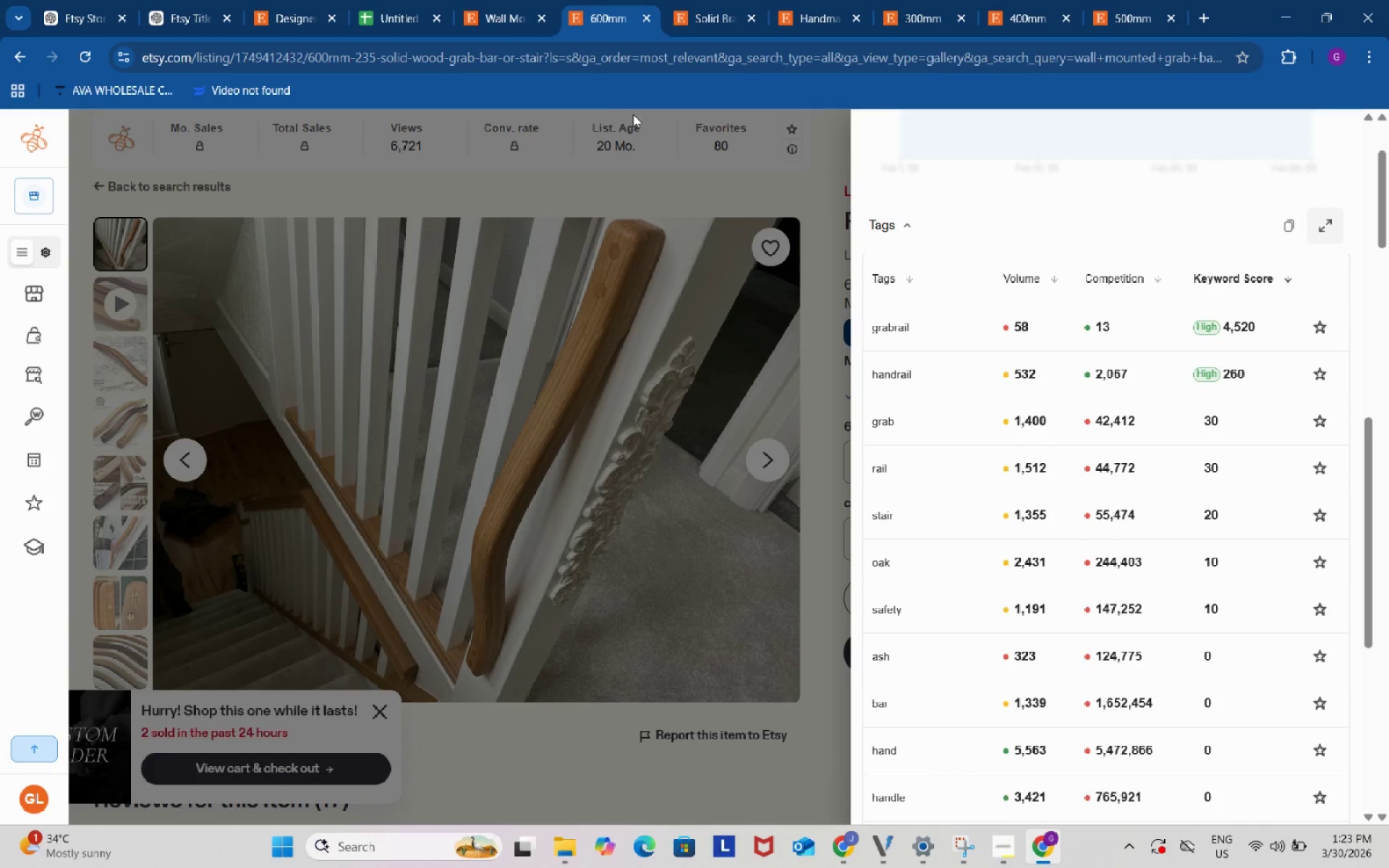 
left_click([512, 17])
 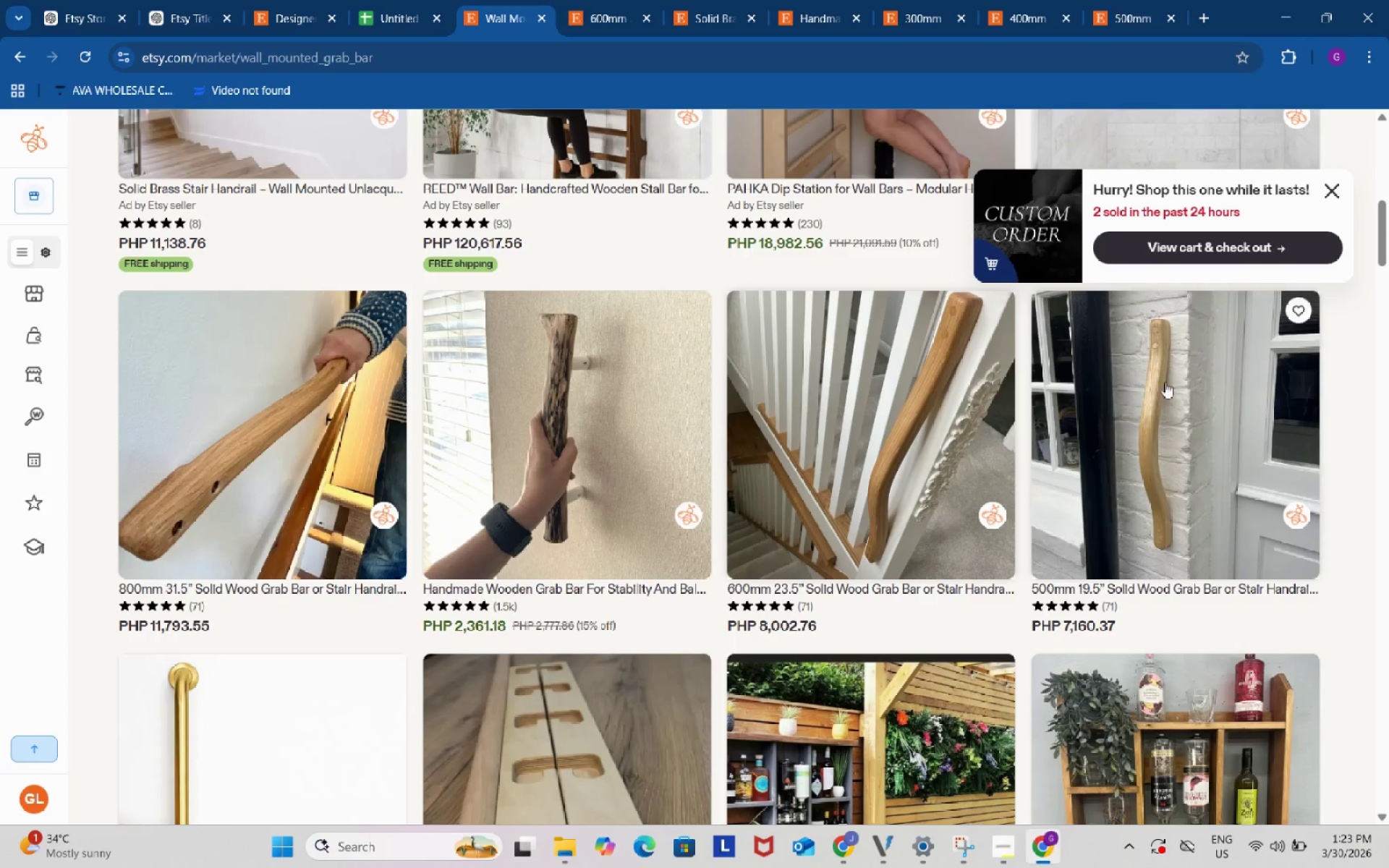 
right_click([1166, 377])
 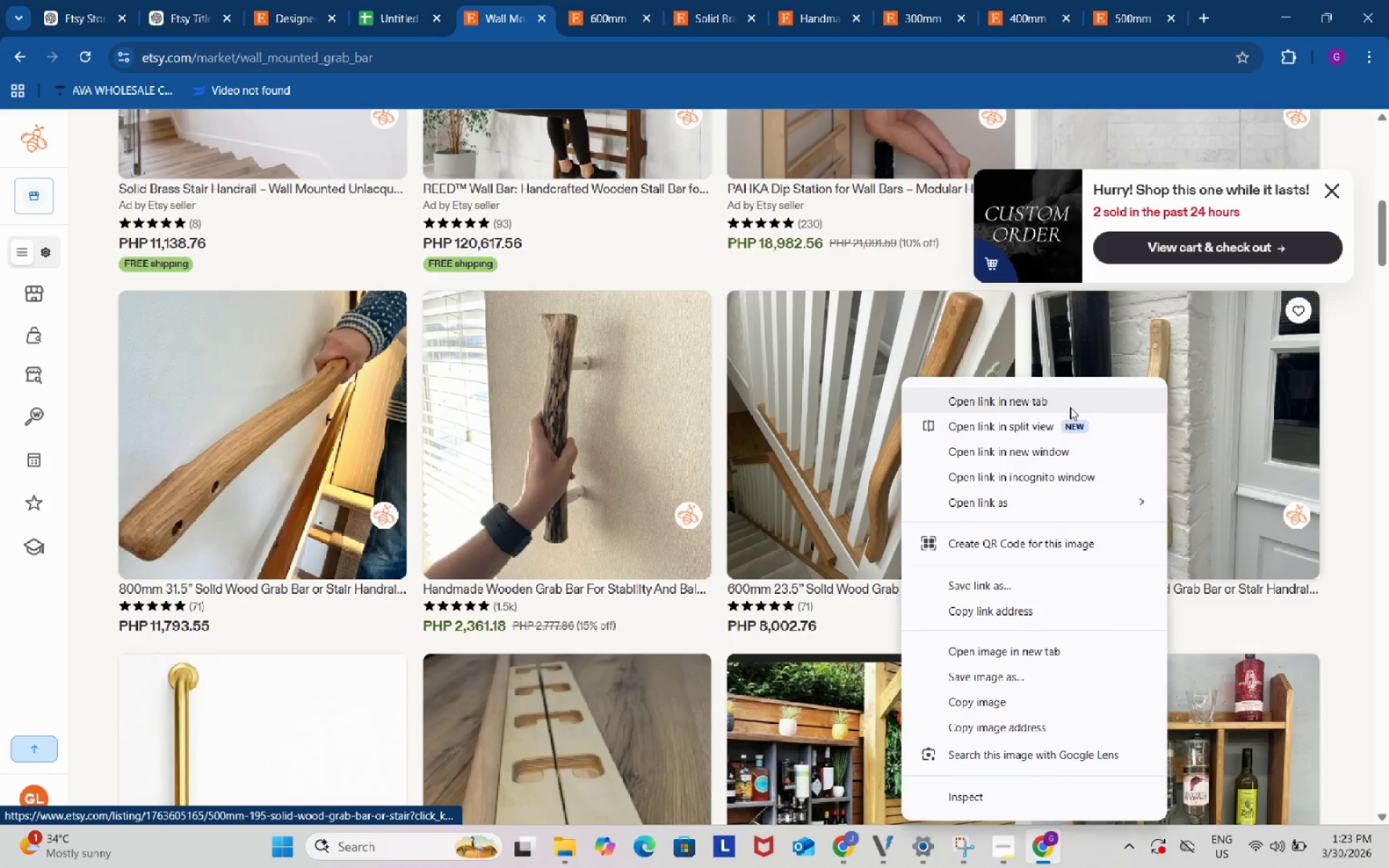 
left_click([1063, 396])
 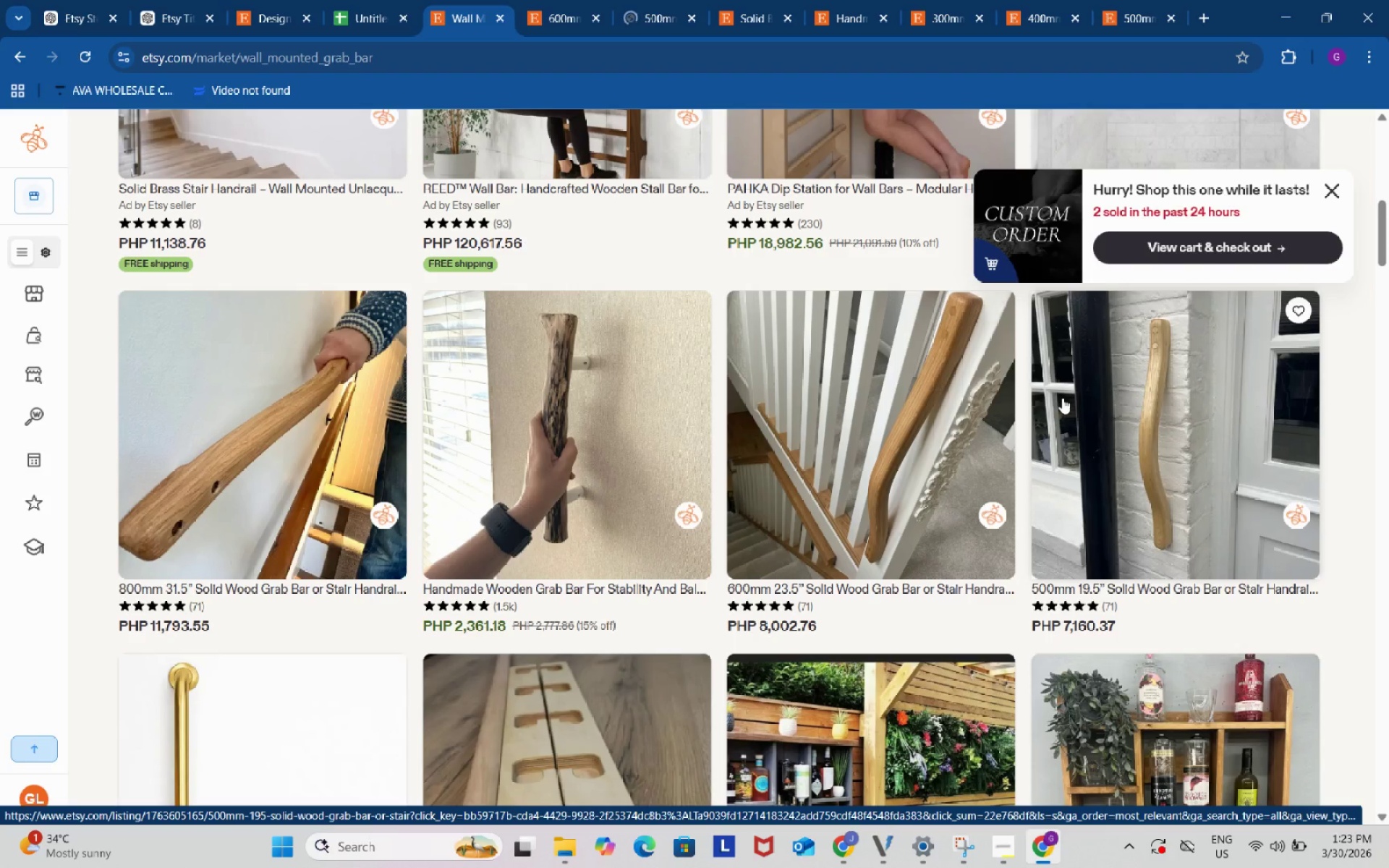 
left_click([642, 1])
 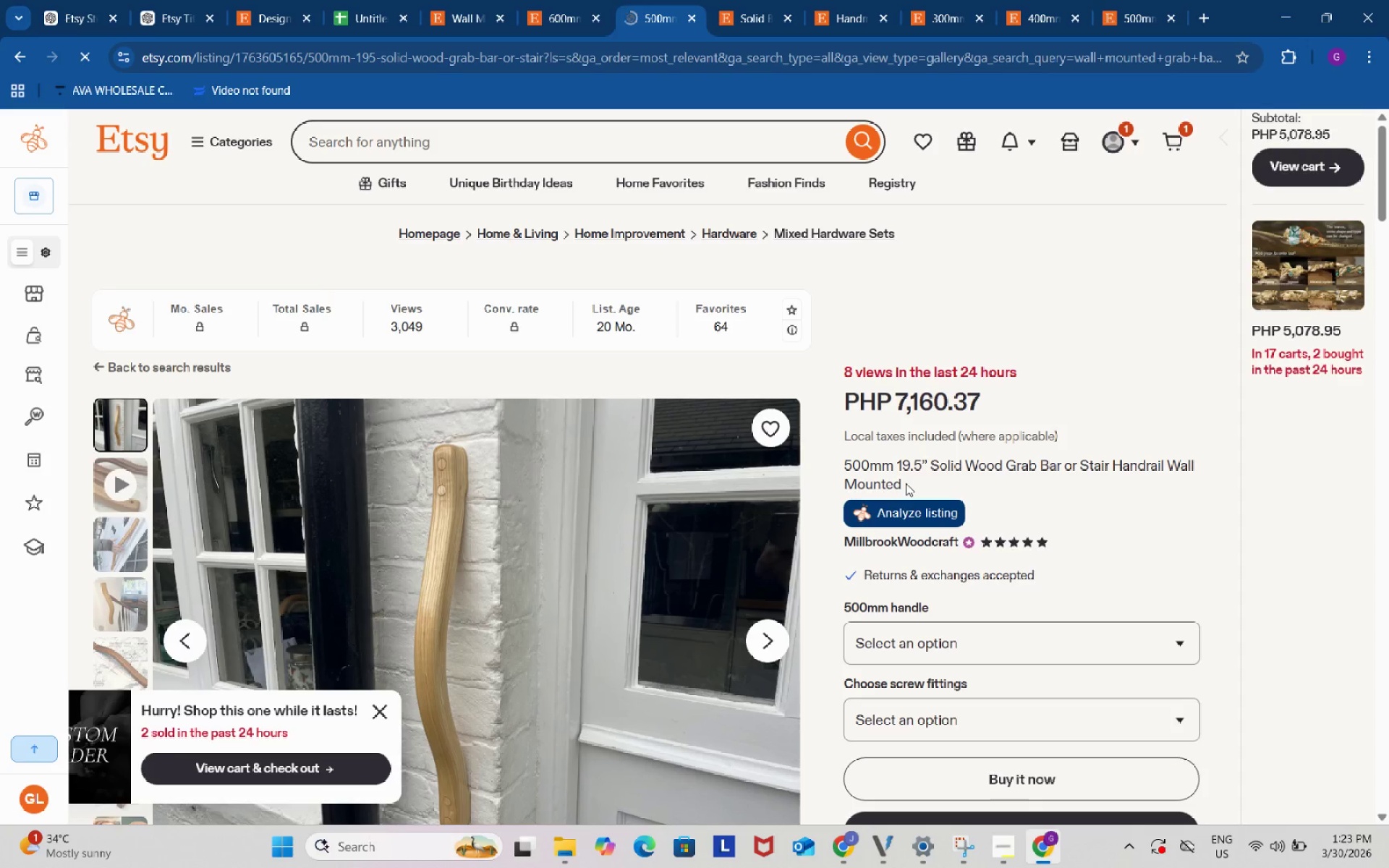 
left_click([897, 518])
 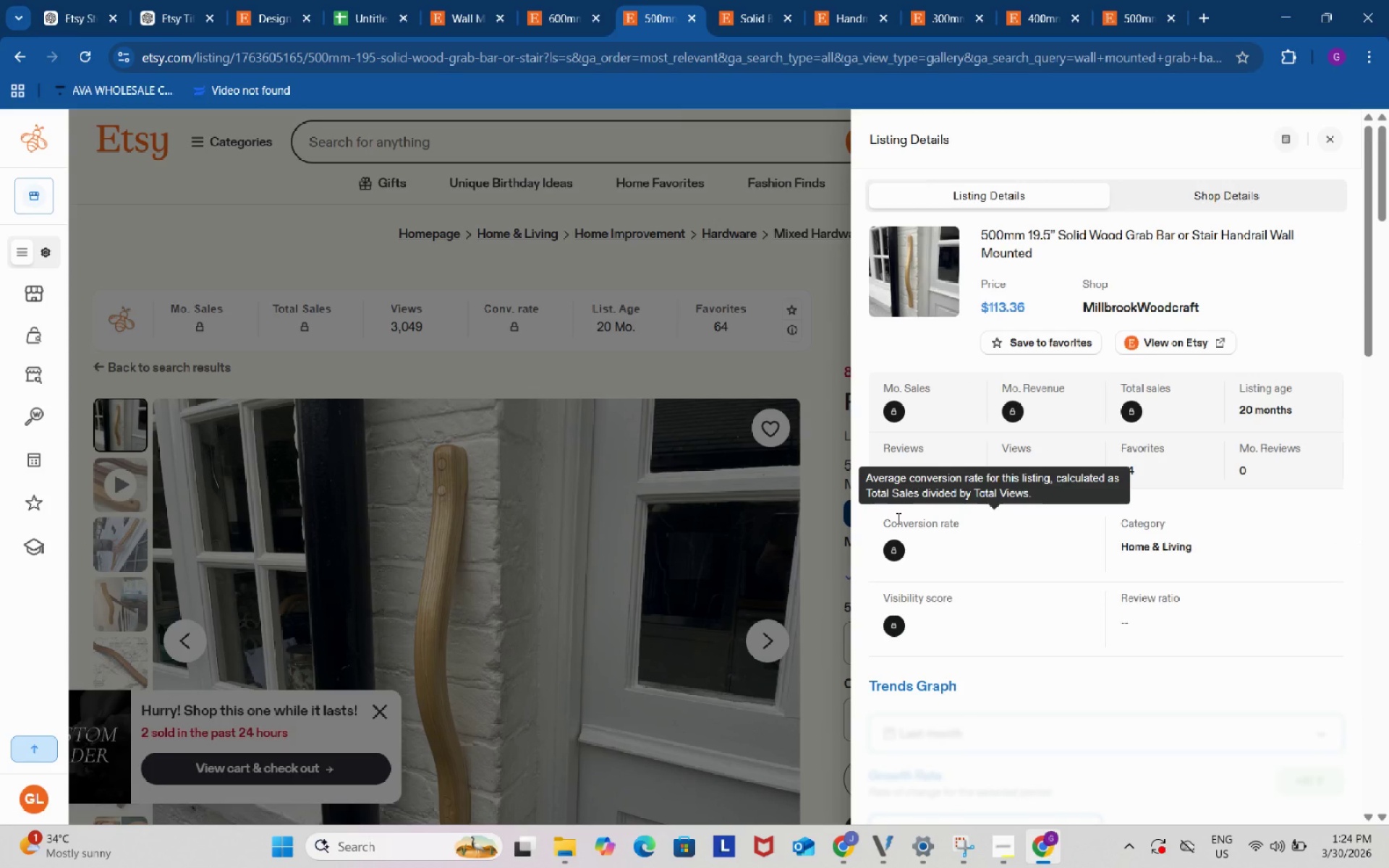 
scroll: coordinate [897, 518], scroll_direction: down, amount: 6.0
 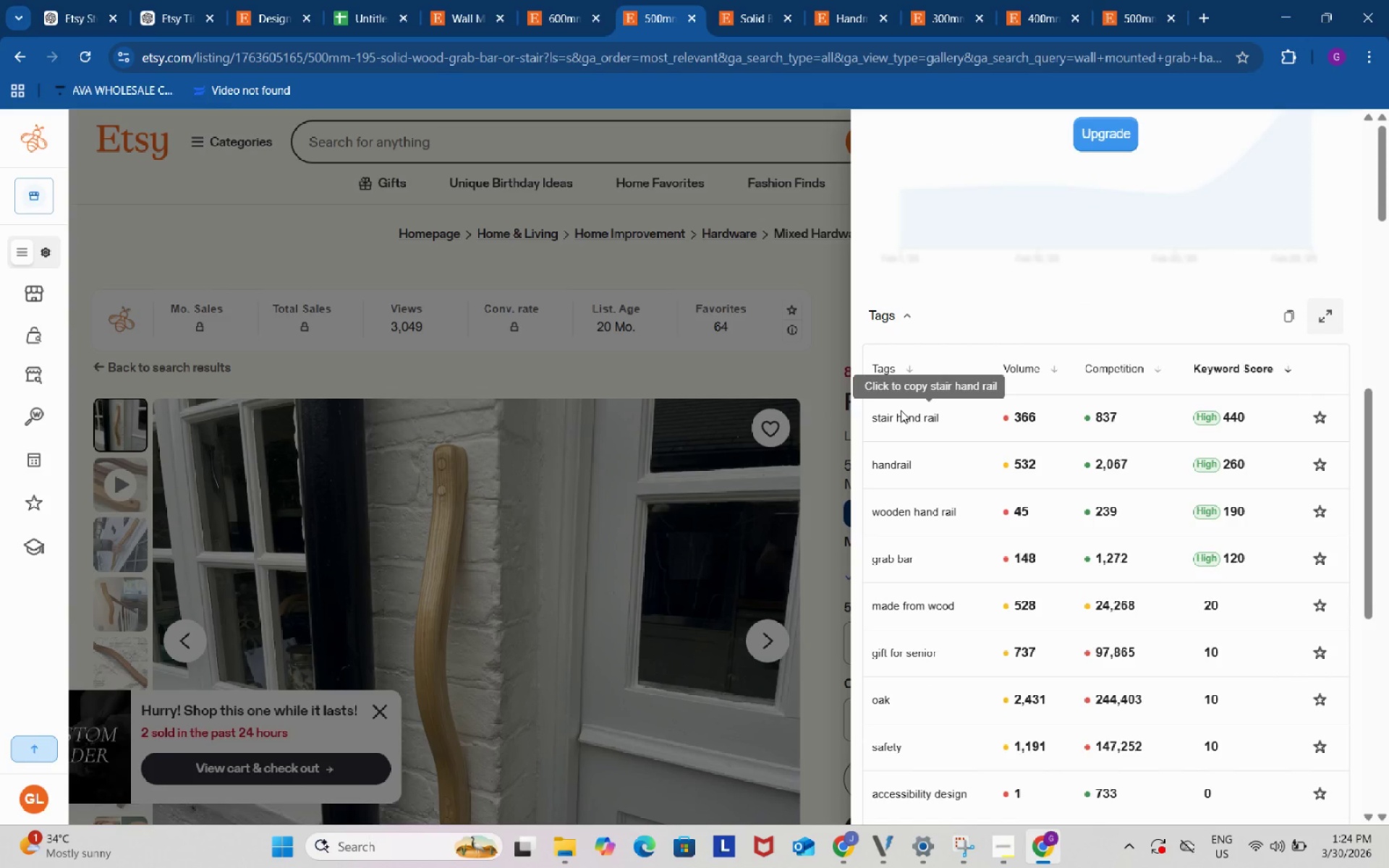 
left_click([908, 421])
 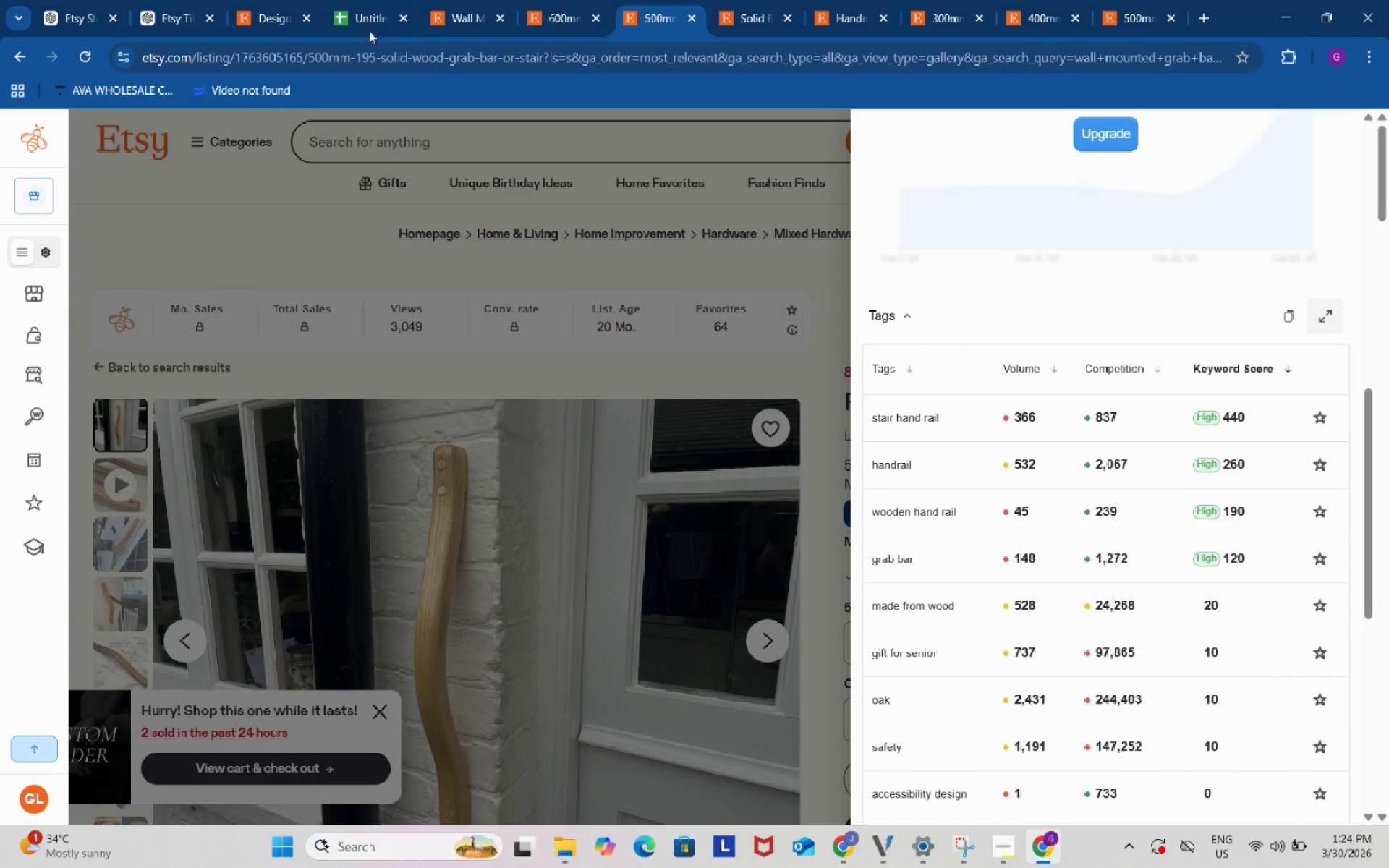 
left_click([363, 11])
 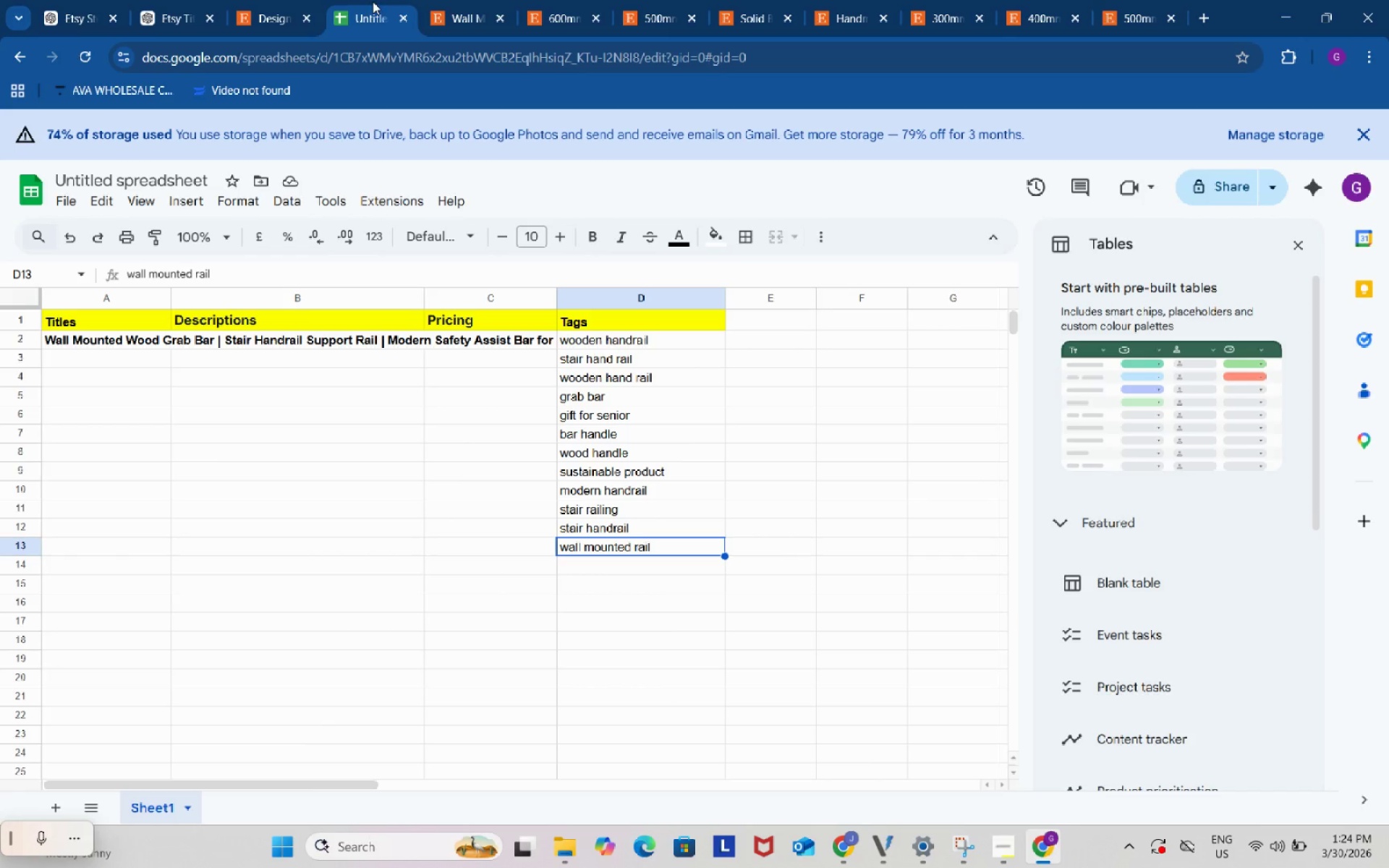 
left_click([681, 0])
 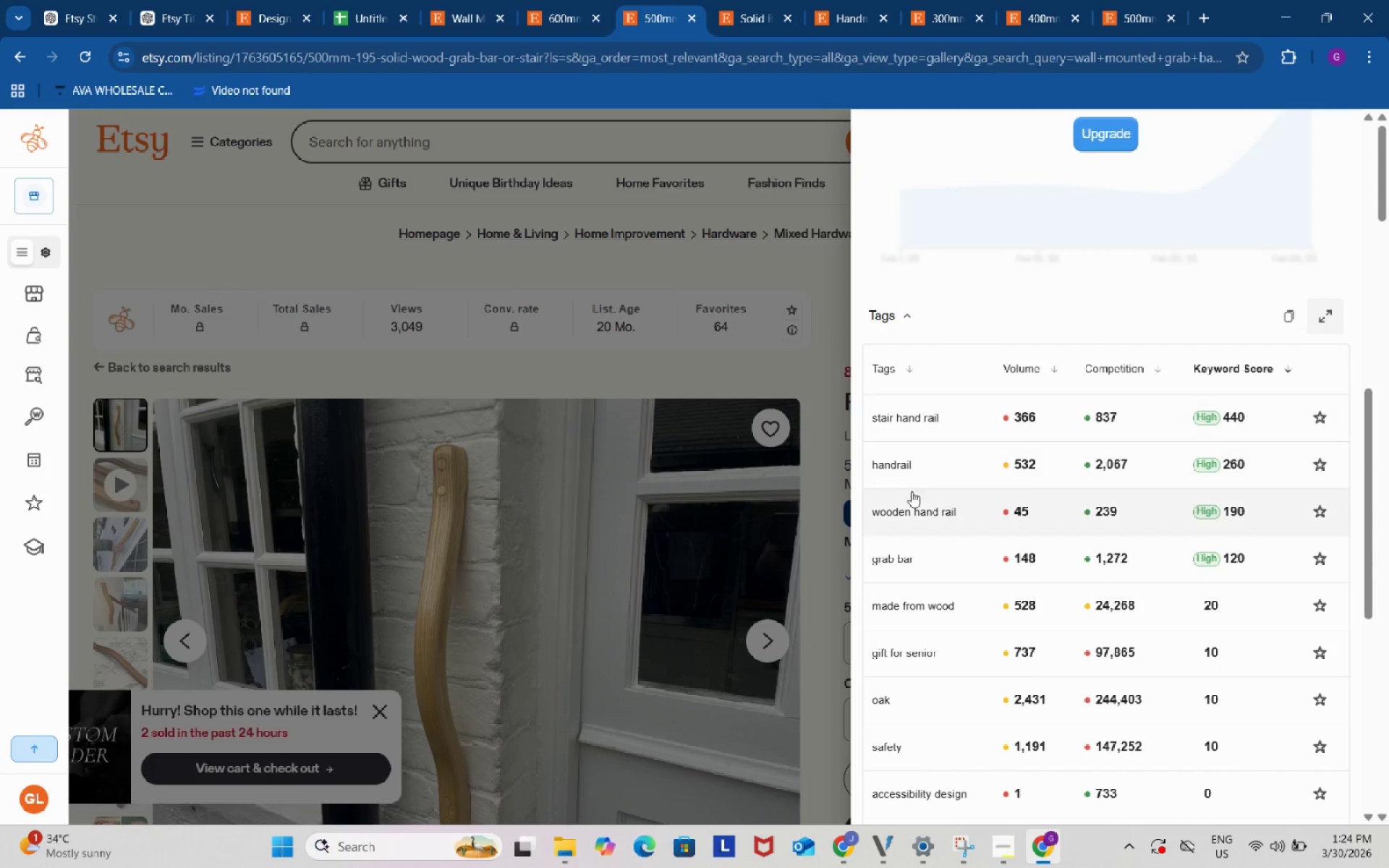 
mouse_move([898, 556])
 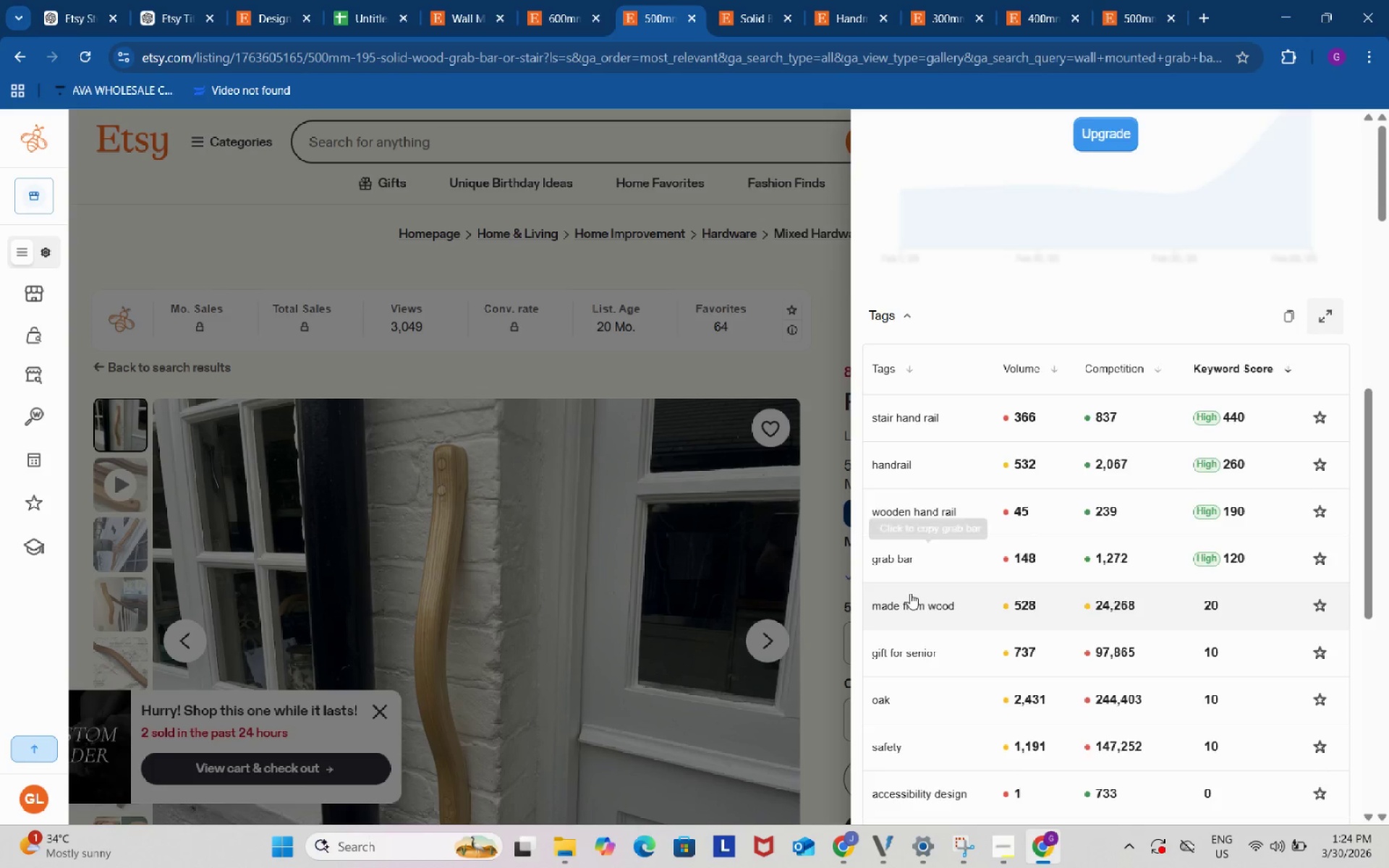 
scroll: coordinate [910, 593], scroll_direction: down, amount: 1.0
 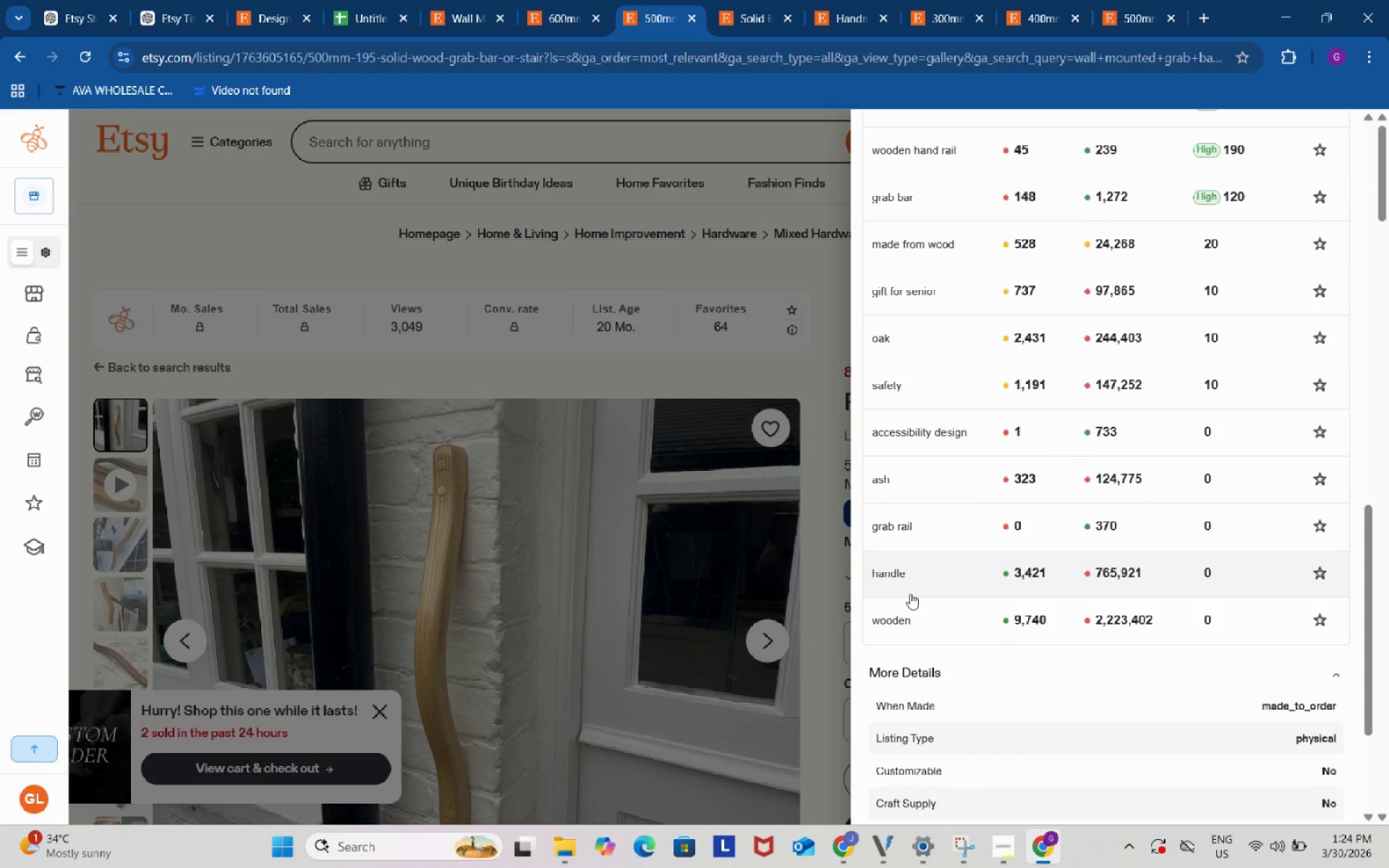 
scroll: coordinate [910, 593], scroll_direction: up, amount: 2.0
 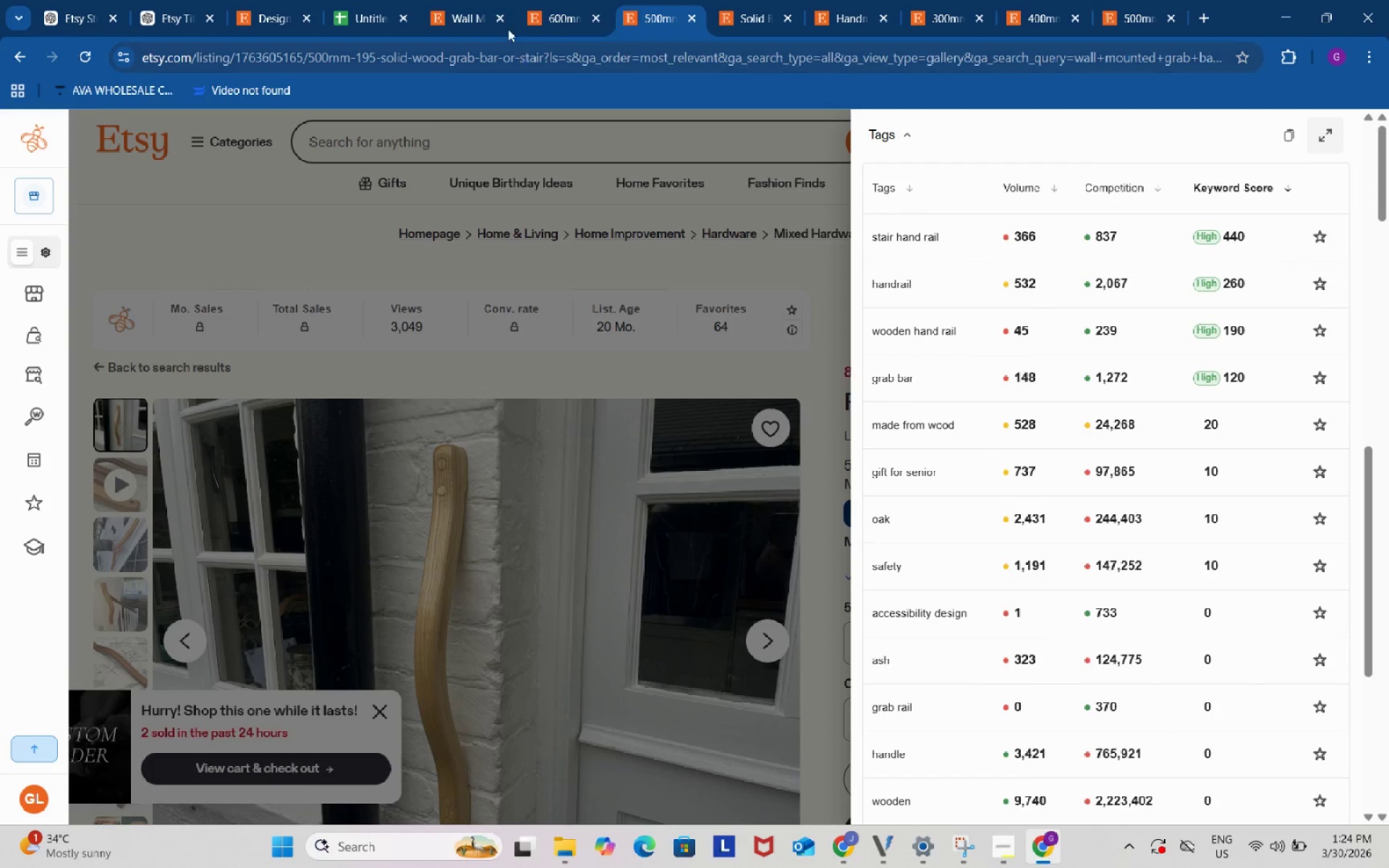 
left_click_drag(start_coordinate=[484, 0], to_coordinate=[477, 0])
 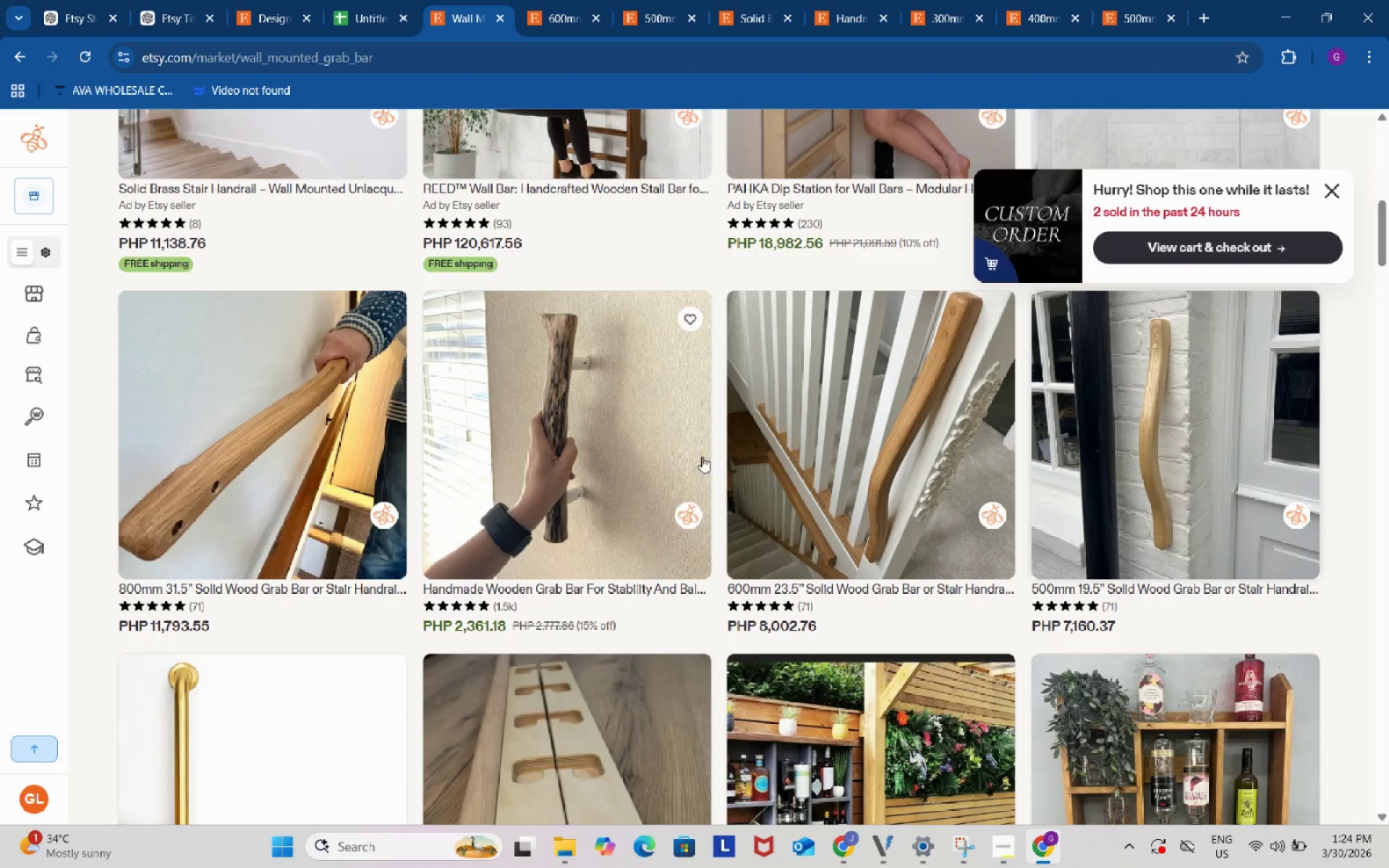 
scroll: coordinate [576, 412], scroll_direction: down, amount: 7.0
 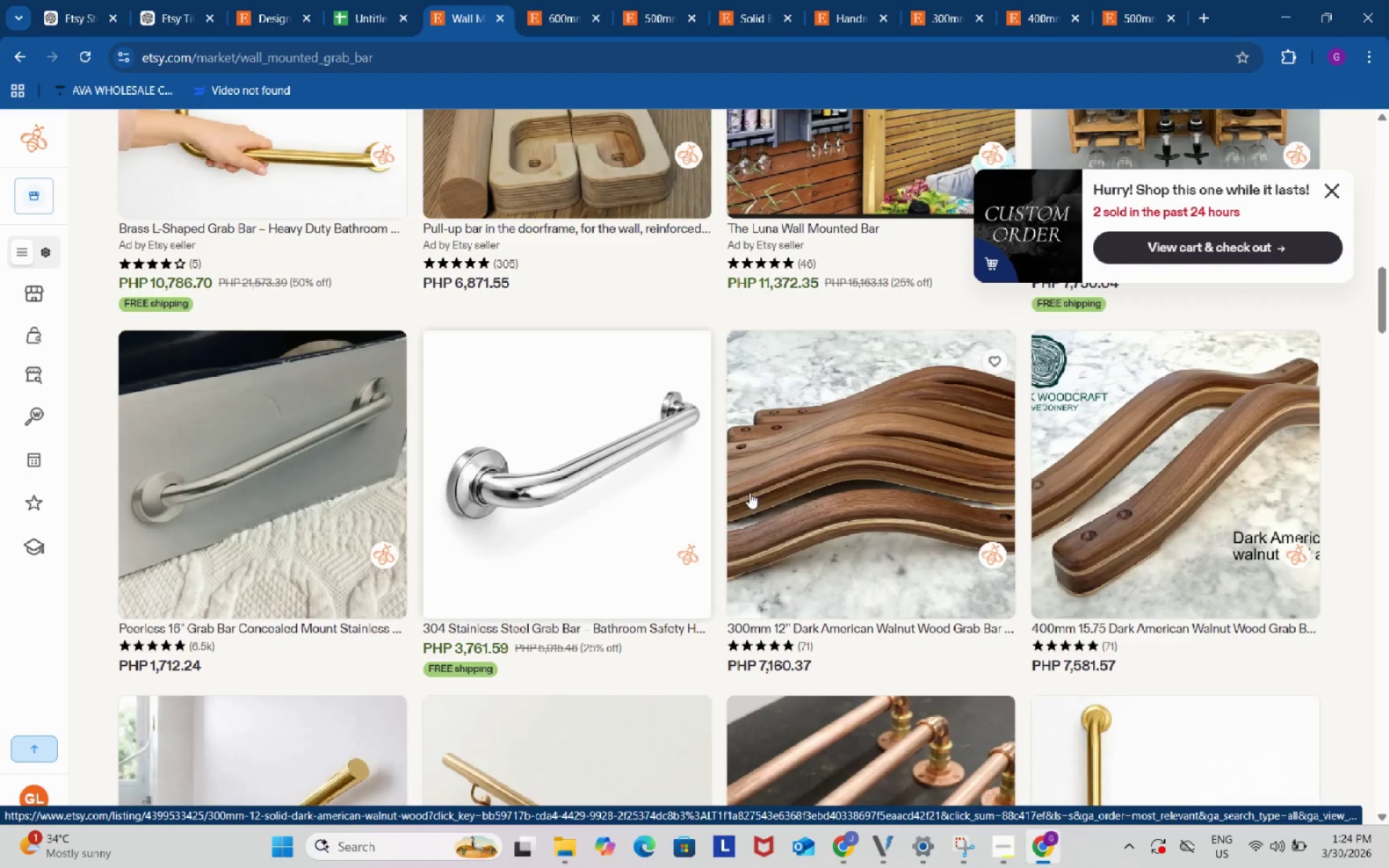 
right_click([831, 422])
 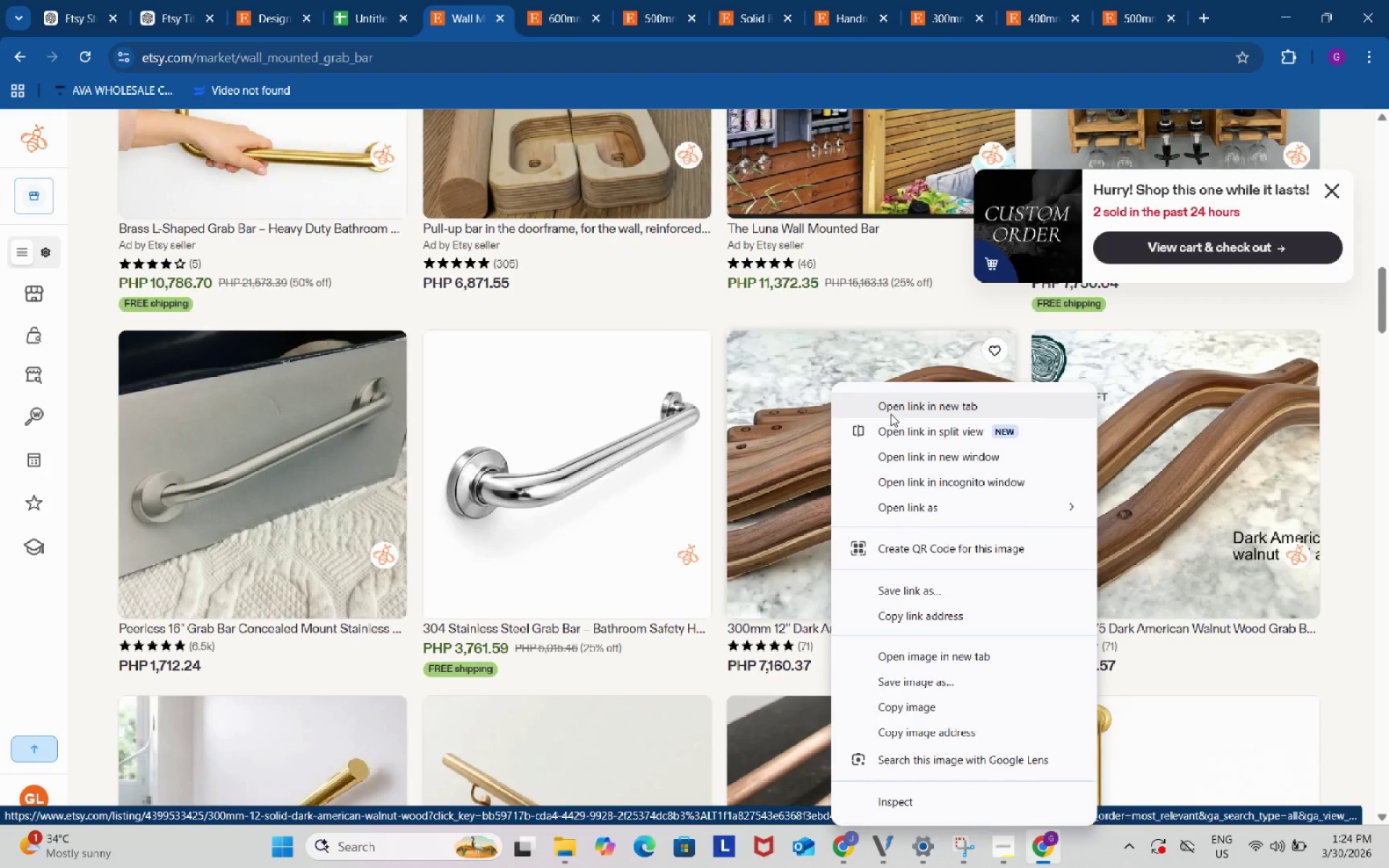 
left_click([892, 407])
 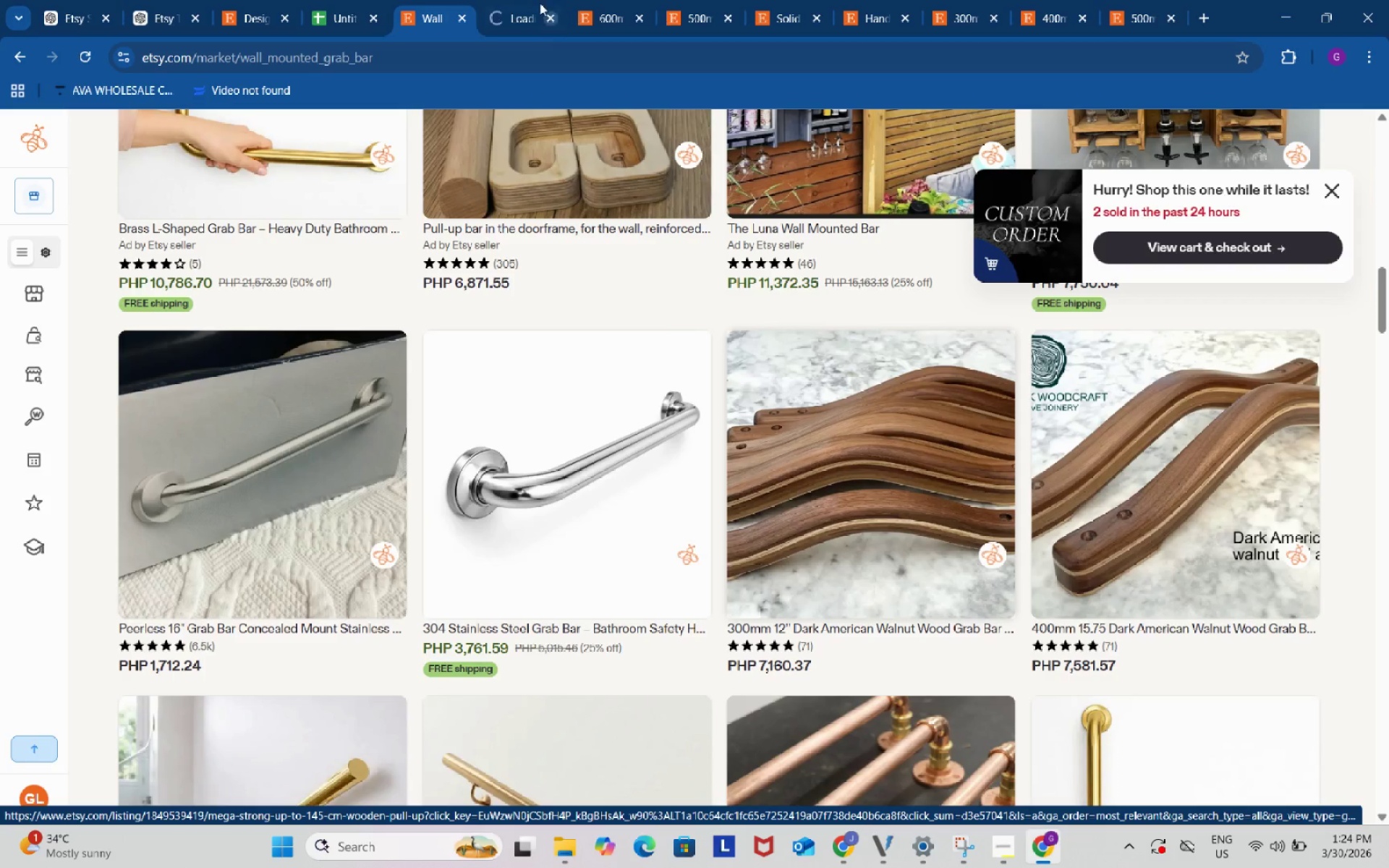 
left_click([531, 0])
 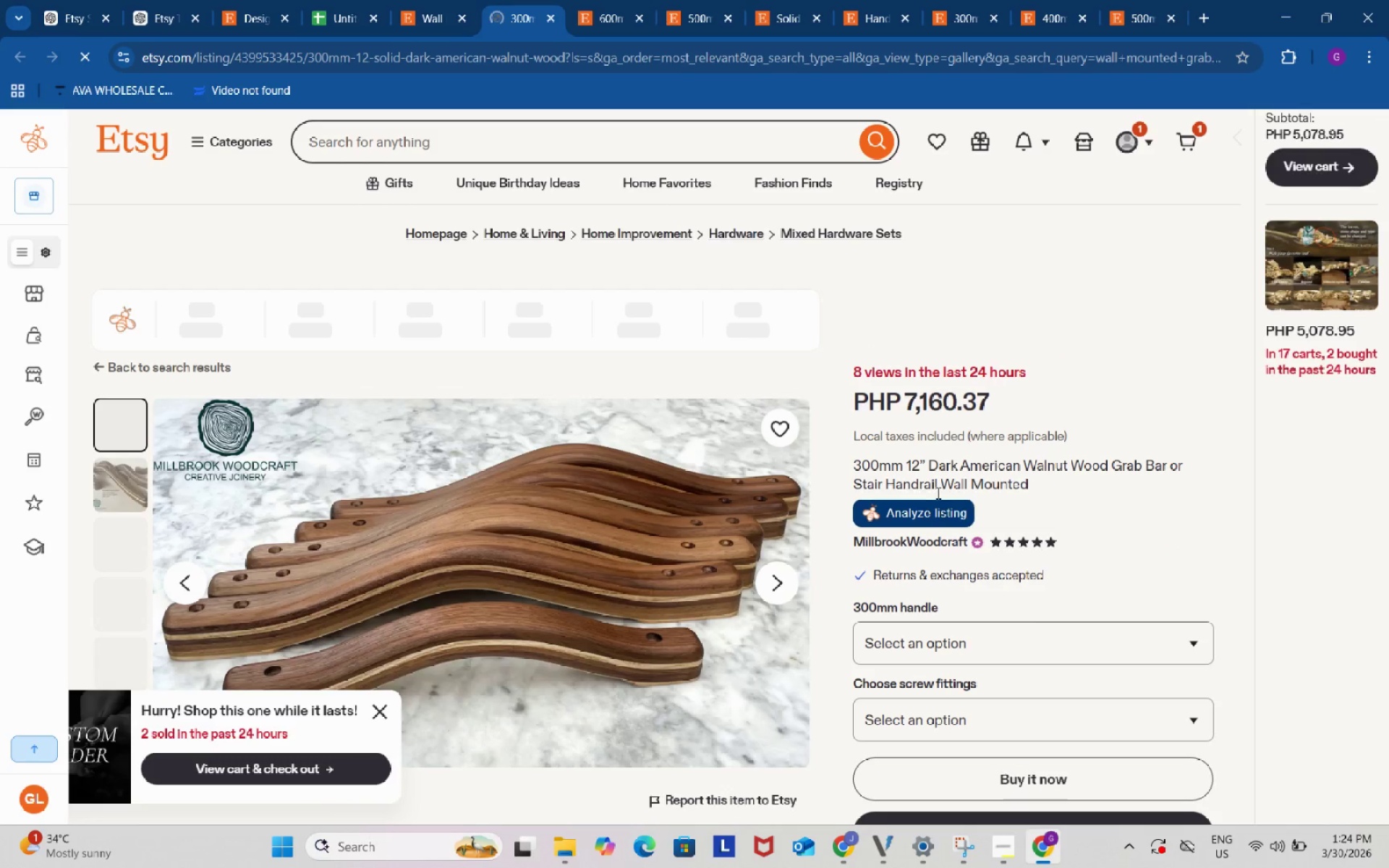 
left_click([938, 513])
 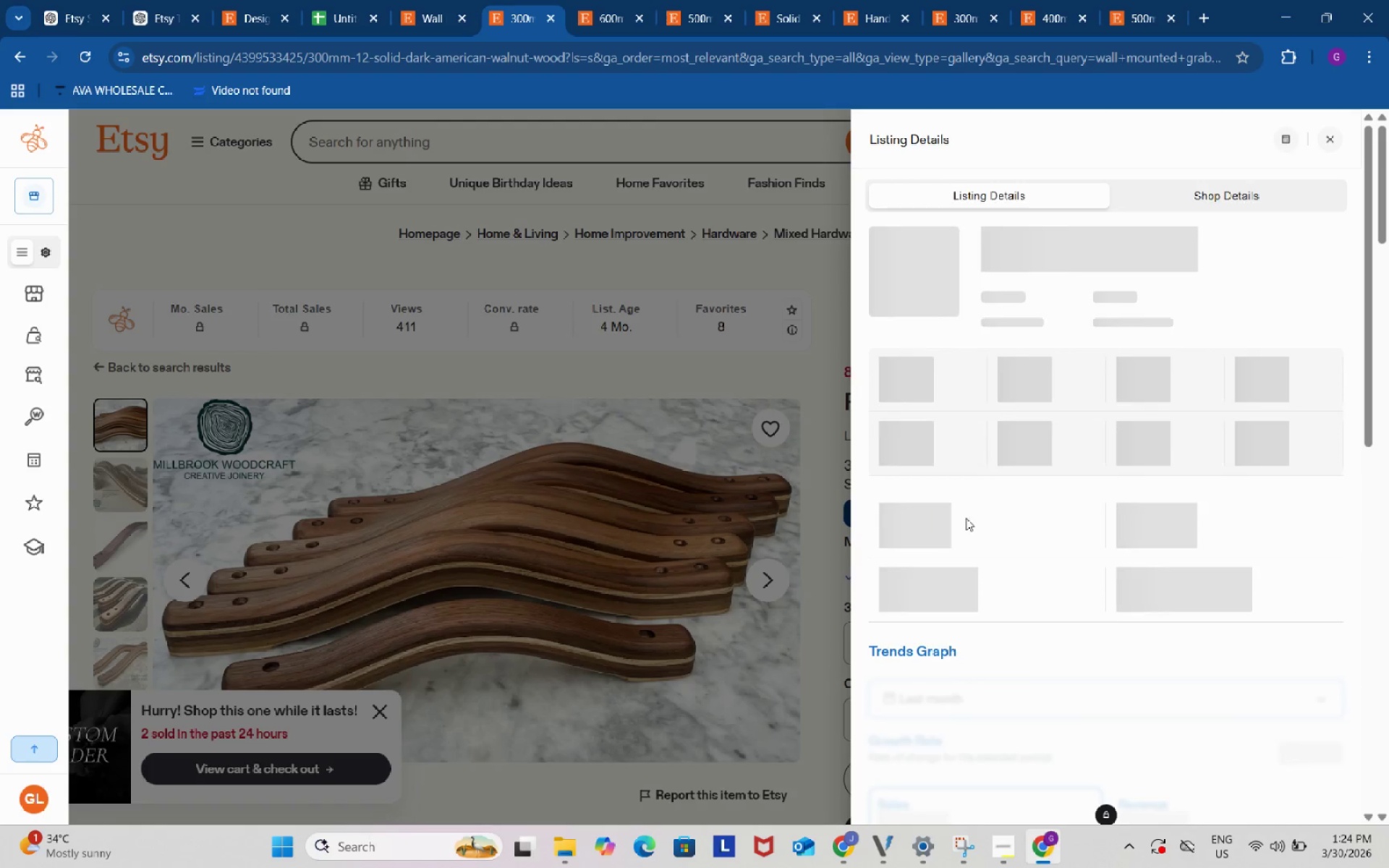 
scroll: coordinate [1049, 528], scroll_direction: down, amount: 13.0
 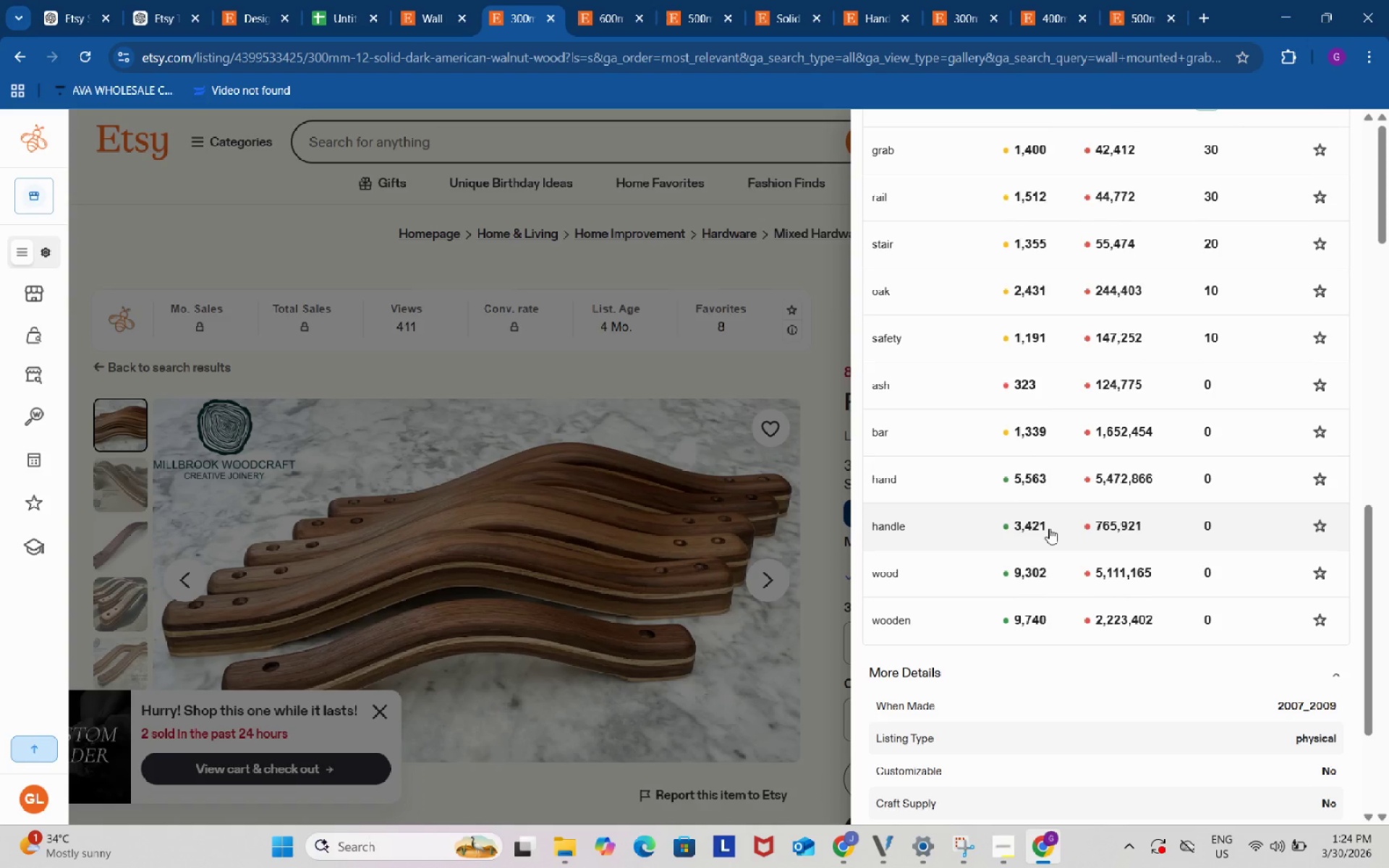 
scroll: coordinate [1049, 528], scroll_direction: up, amount: 4.0
 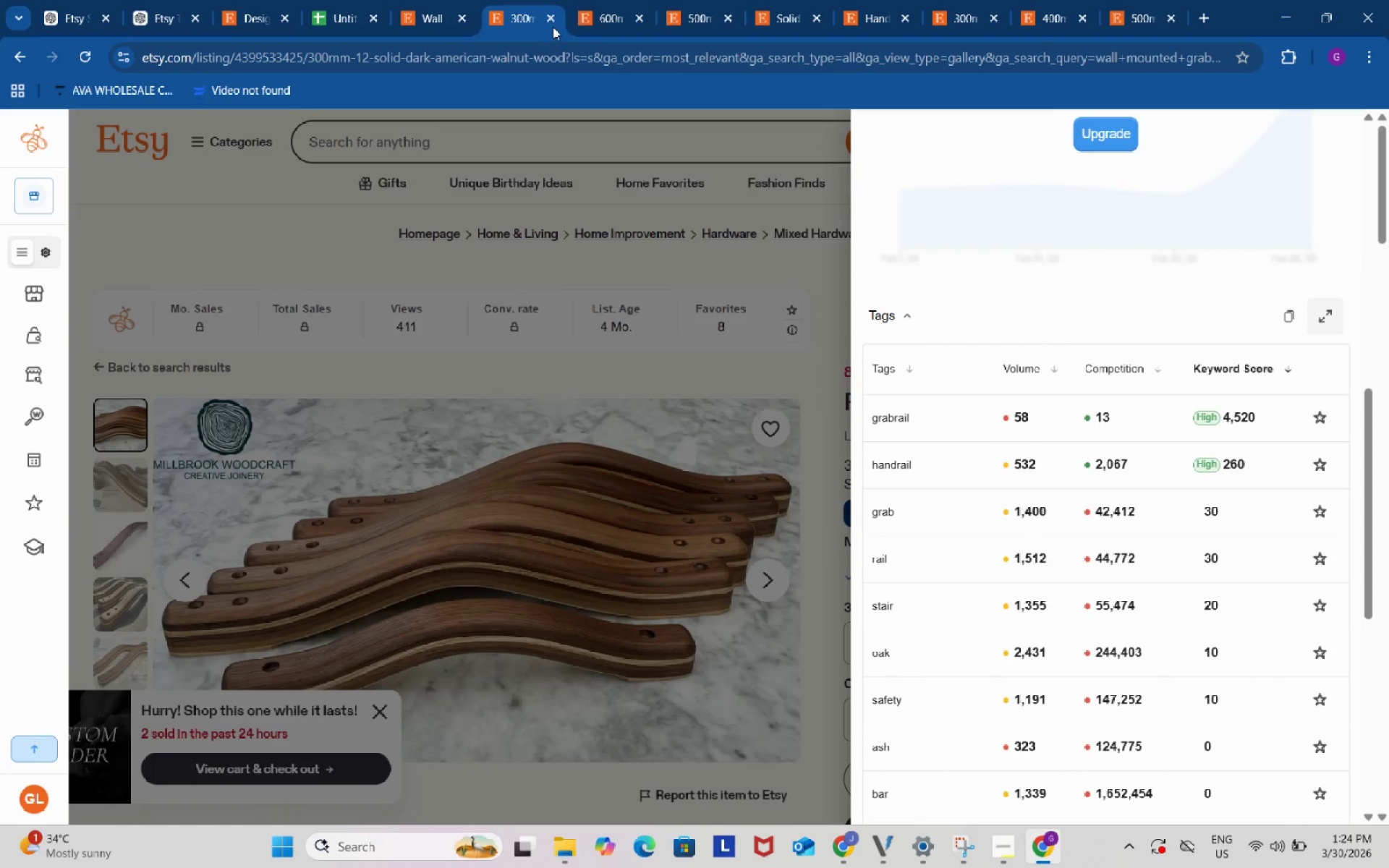 
left_click([551, 16])
 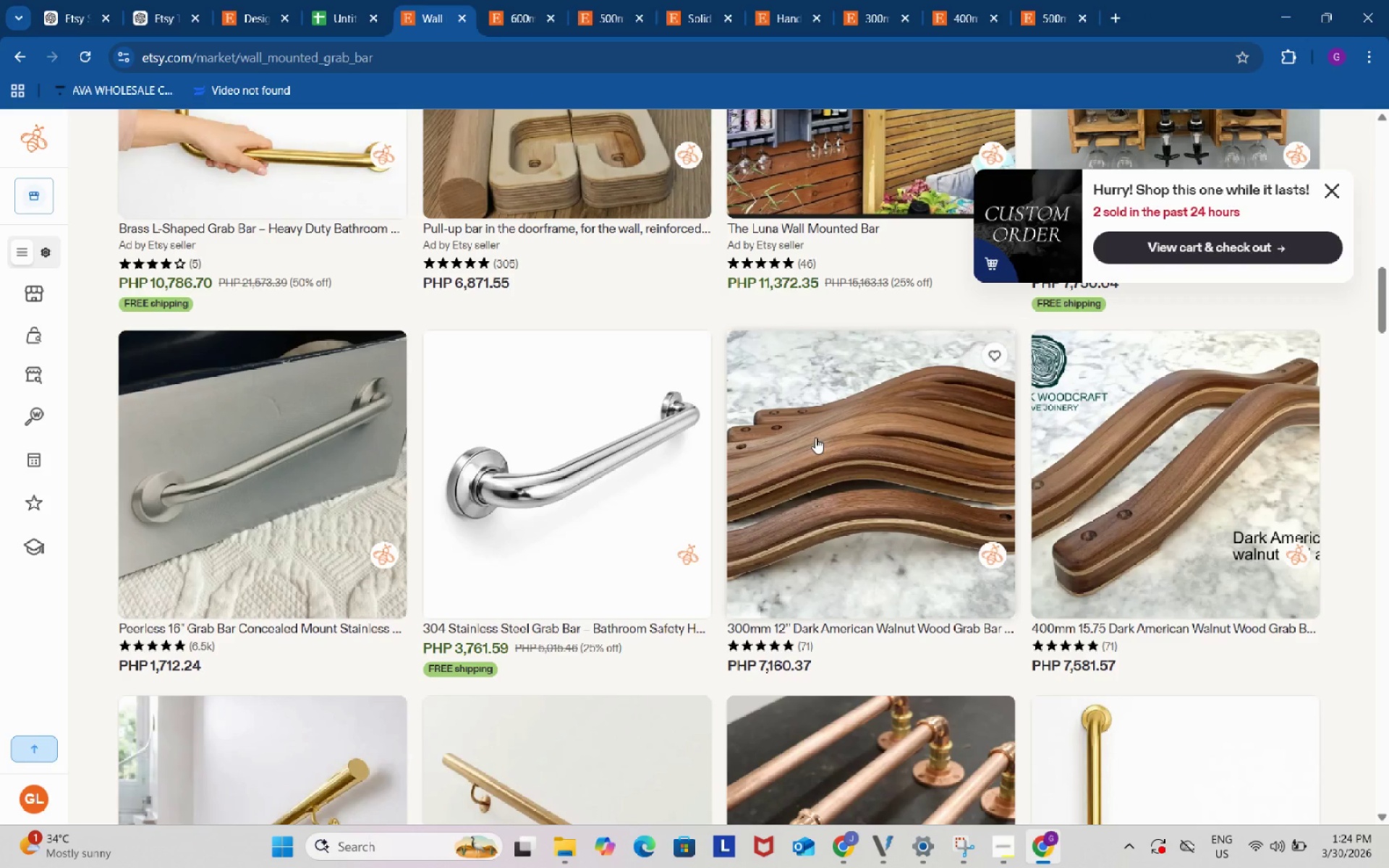 
scroll: coordinate [924, 501], scroll_direction: down, amount: 3.0
 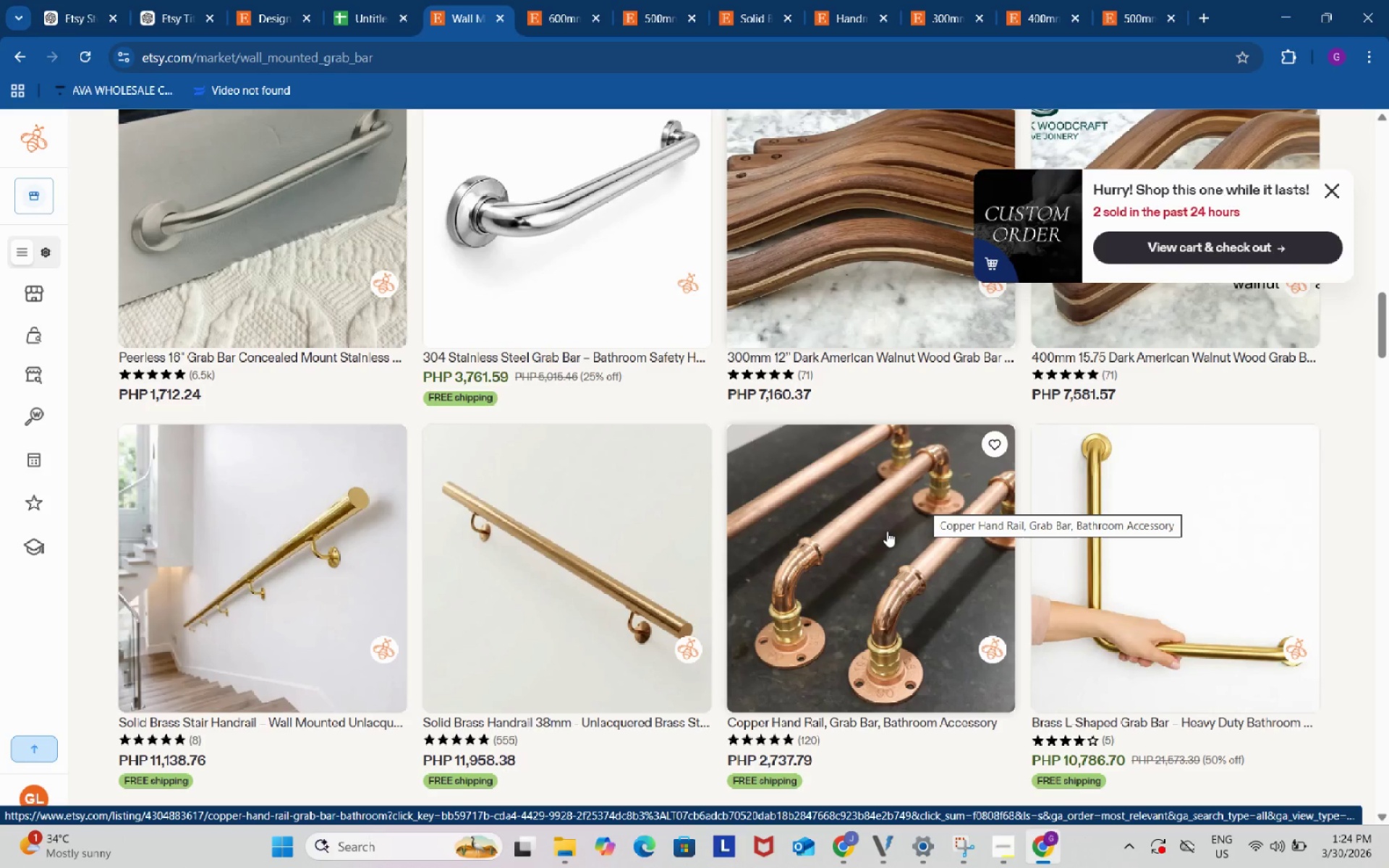 
right_click([887, 527])
 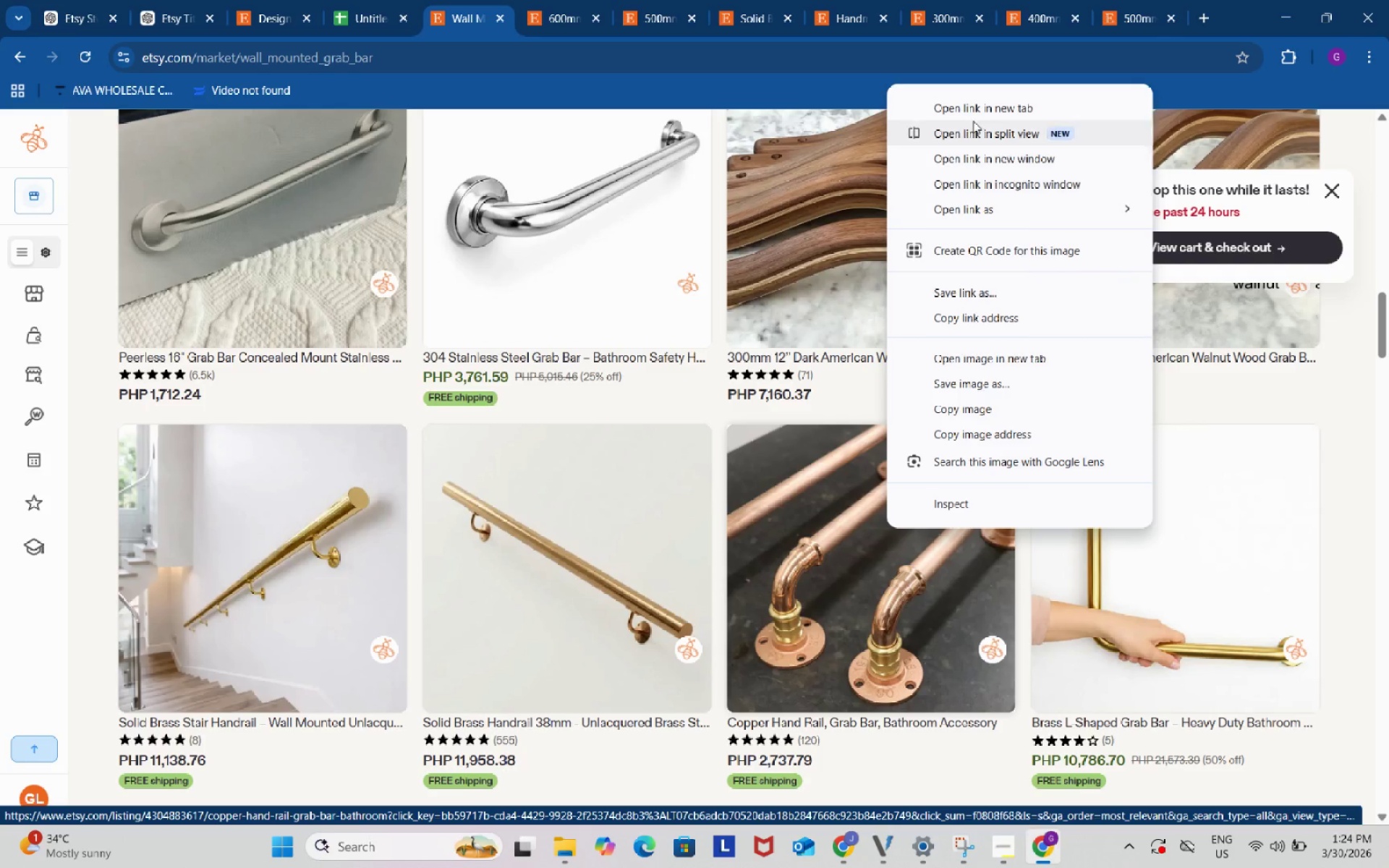 
left_click([969, 108])
 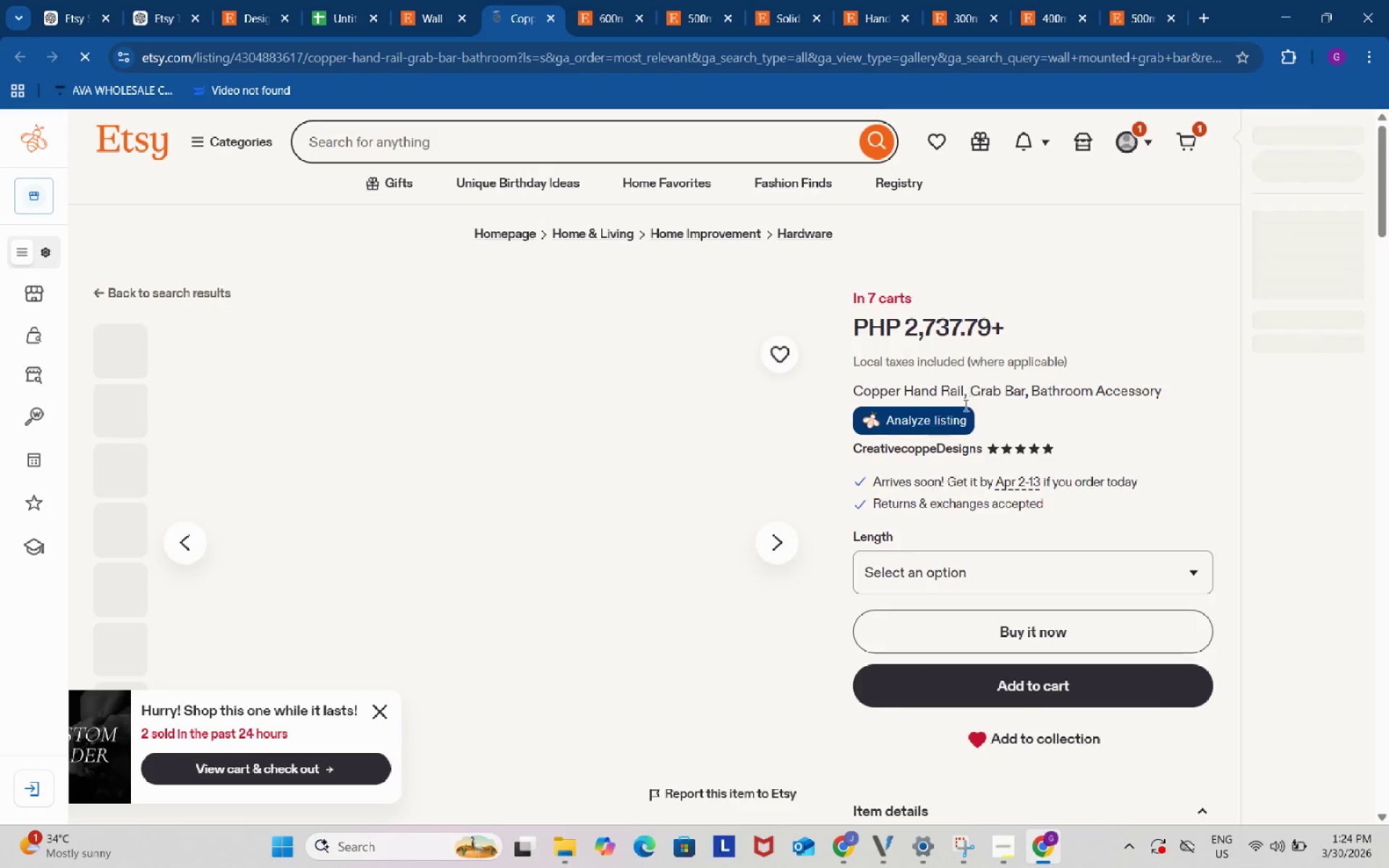 
left_click([928, 493])
 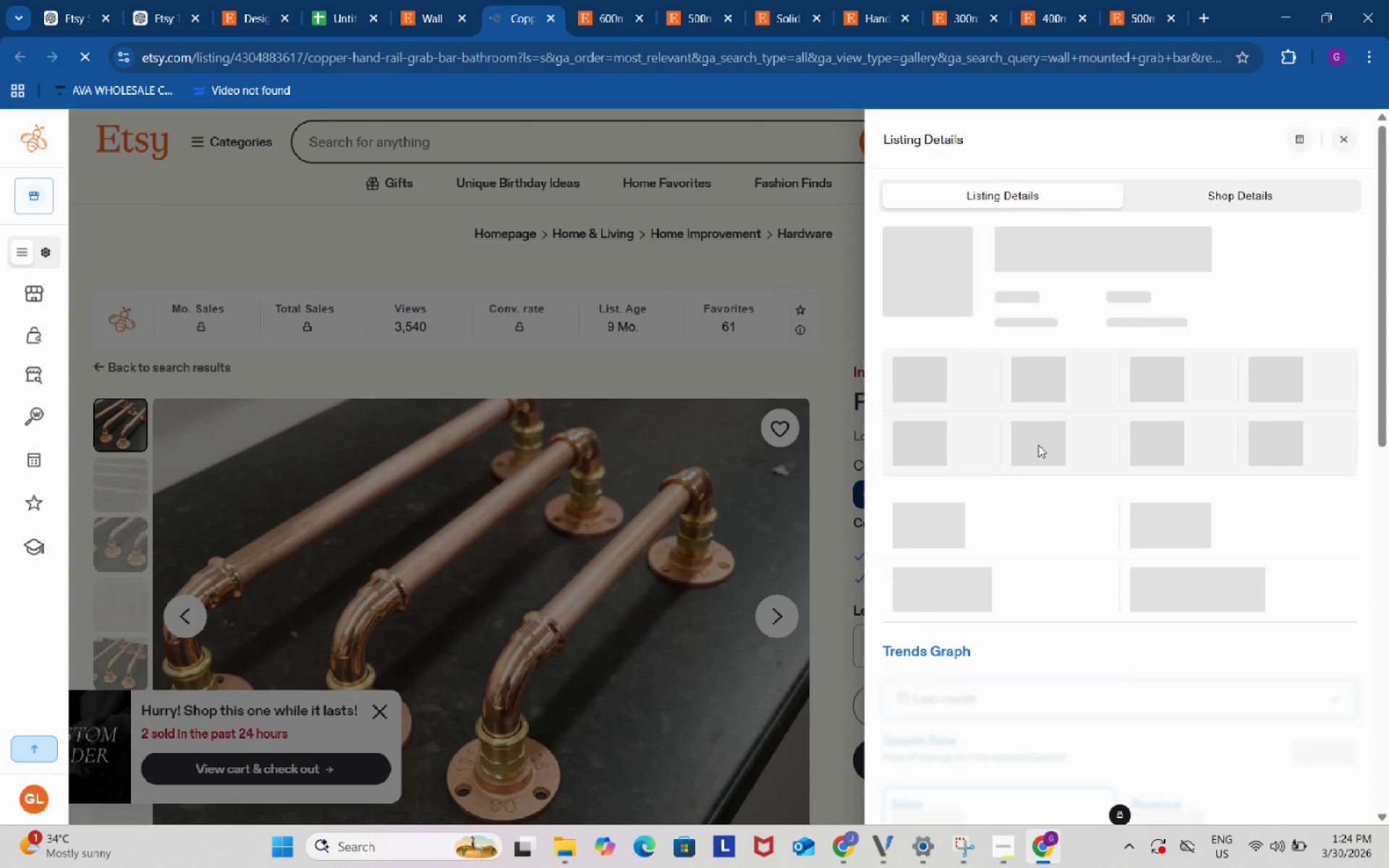 
scroll: coordinate [1040, 444], scroll_direction: down, amount: 3.0
 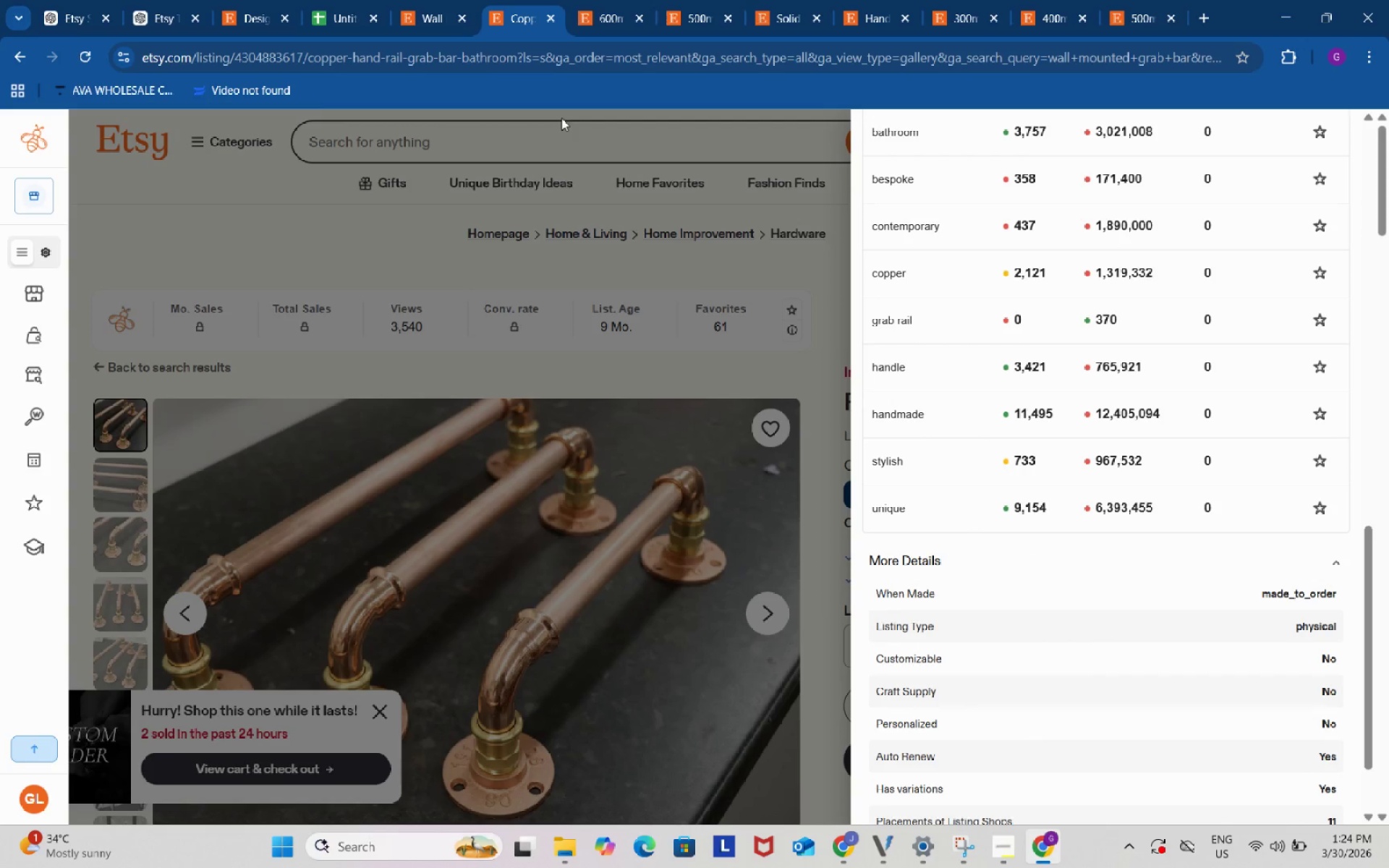 
left_click([360, 0])
 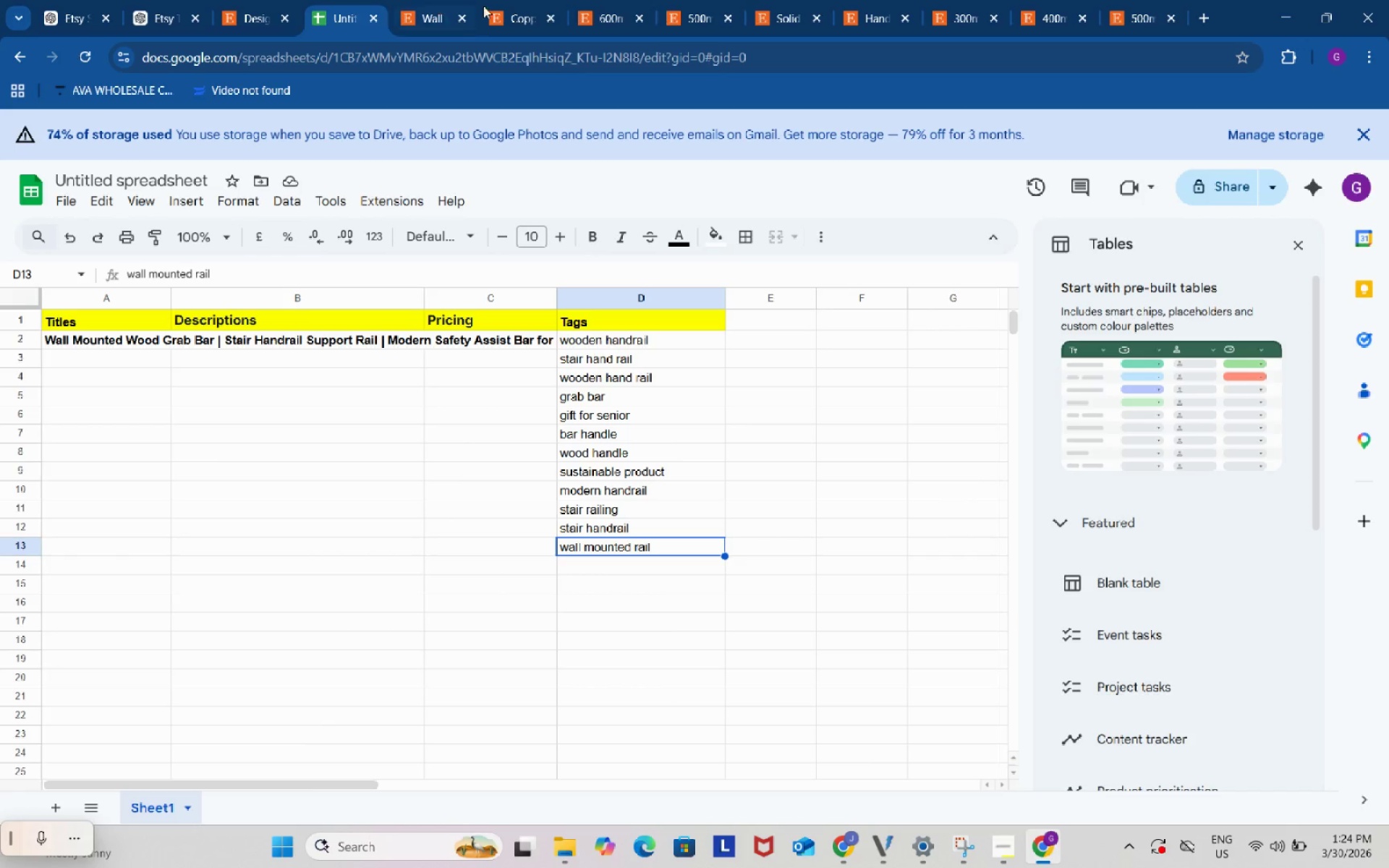 
left_click([622, 0])
 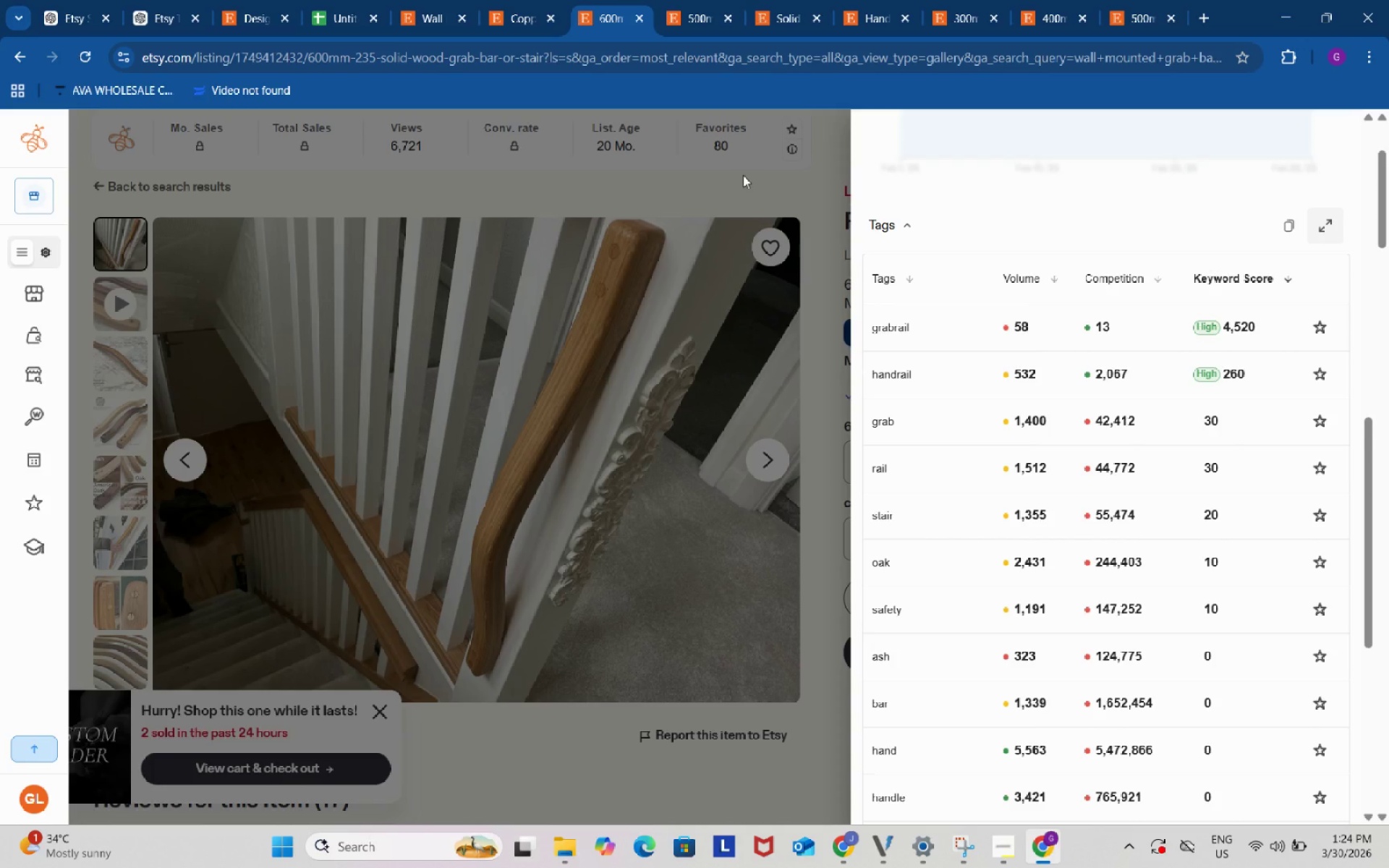 
scroll: coordinate [951, 391], scroll_direction: down, amount: 2.0
 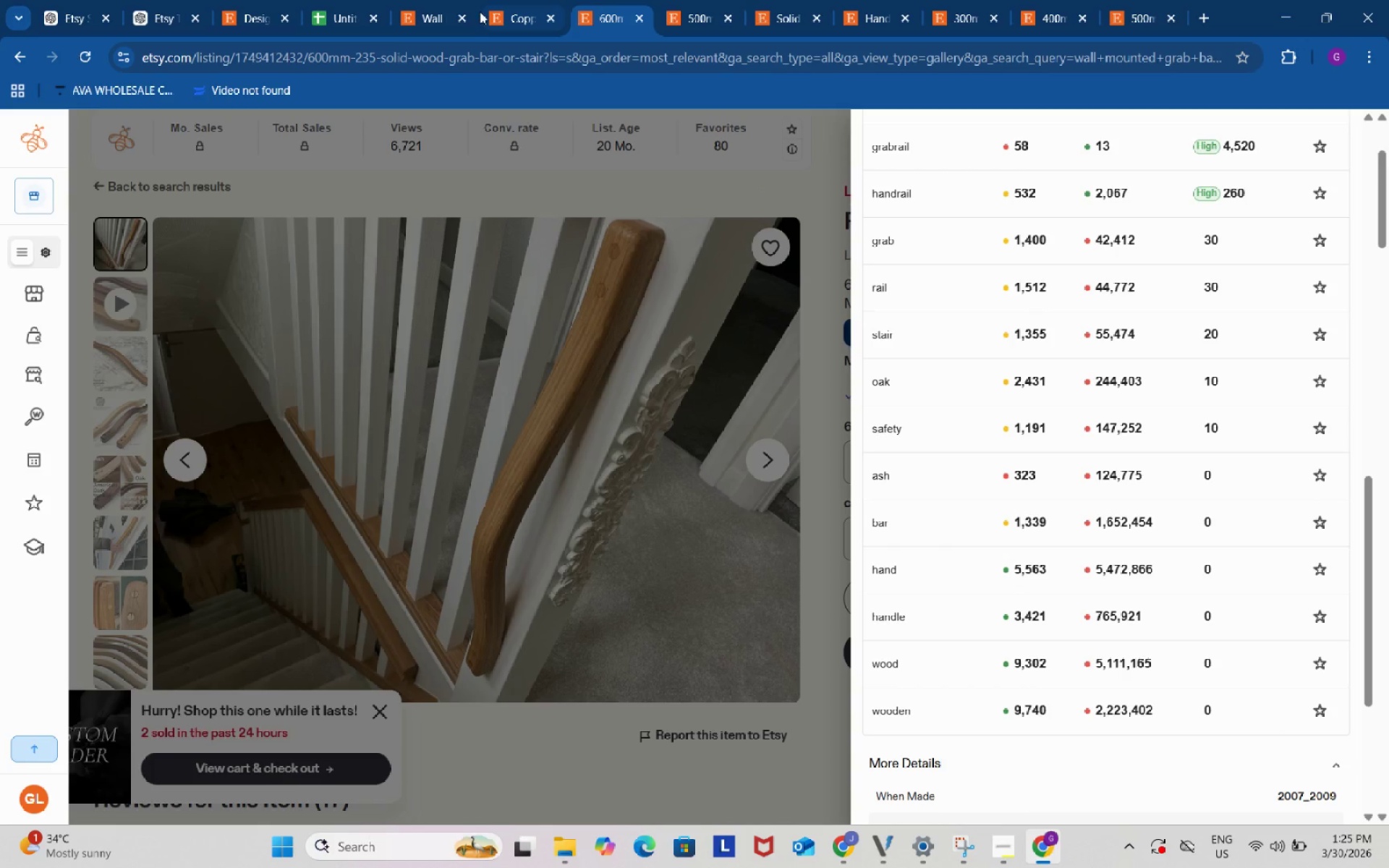 
left_click([536, 0])
 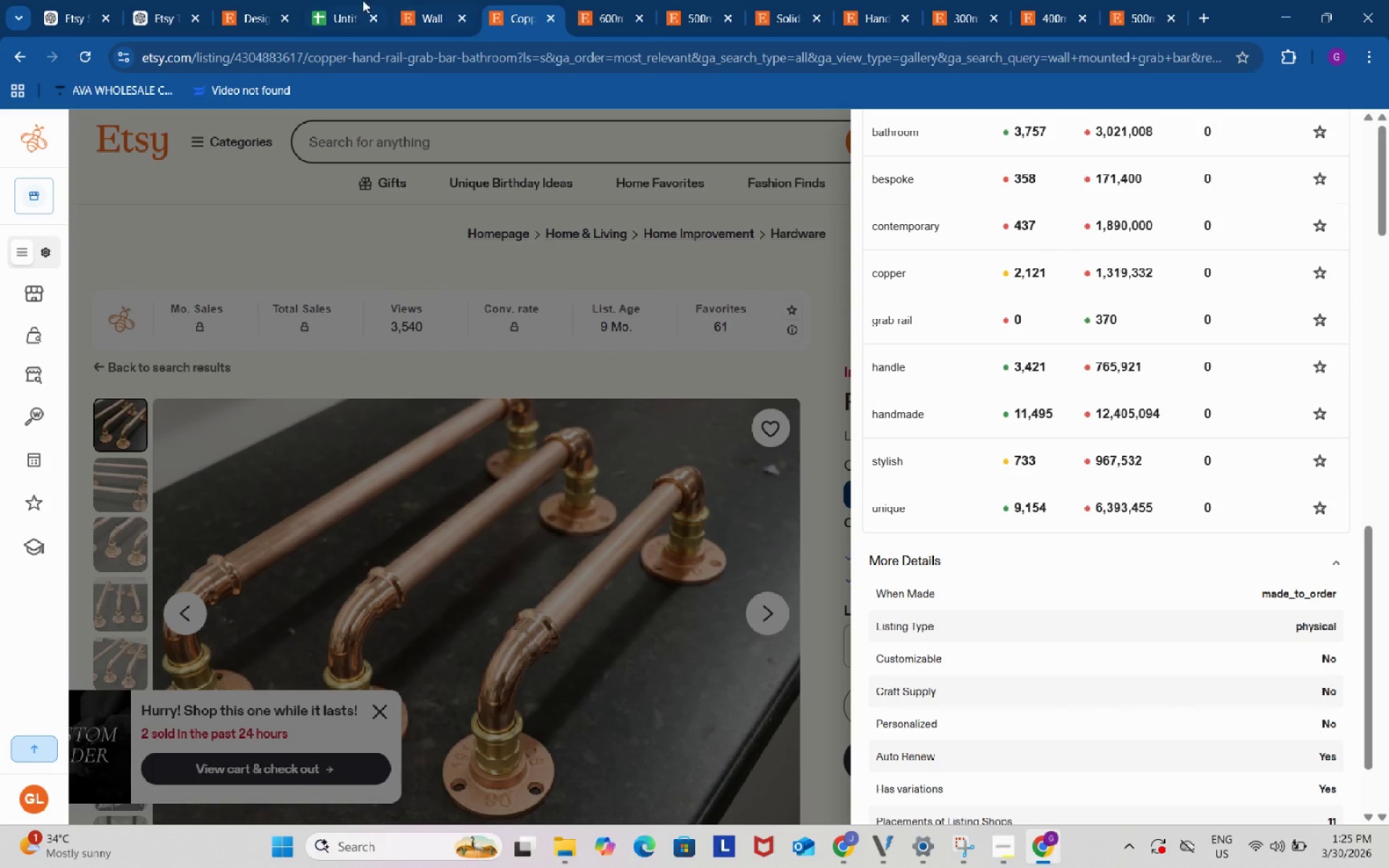 
left_click([338, 0])
 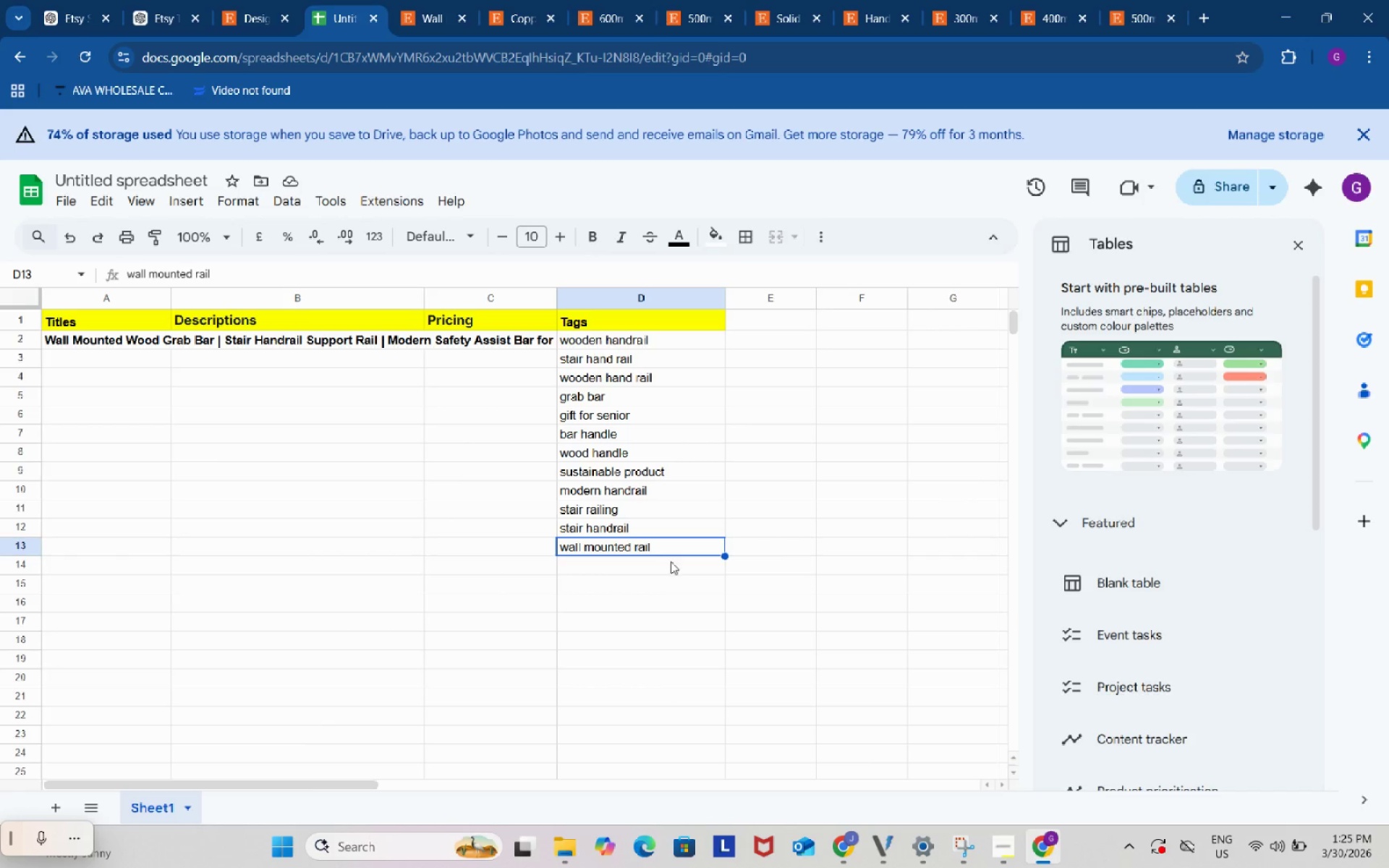 
left_click([673, 564])
 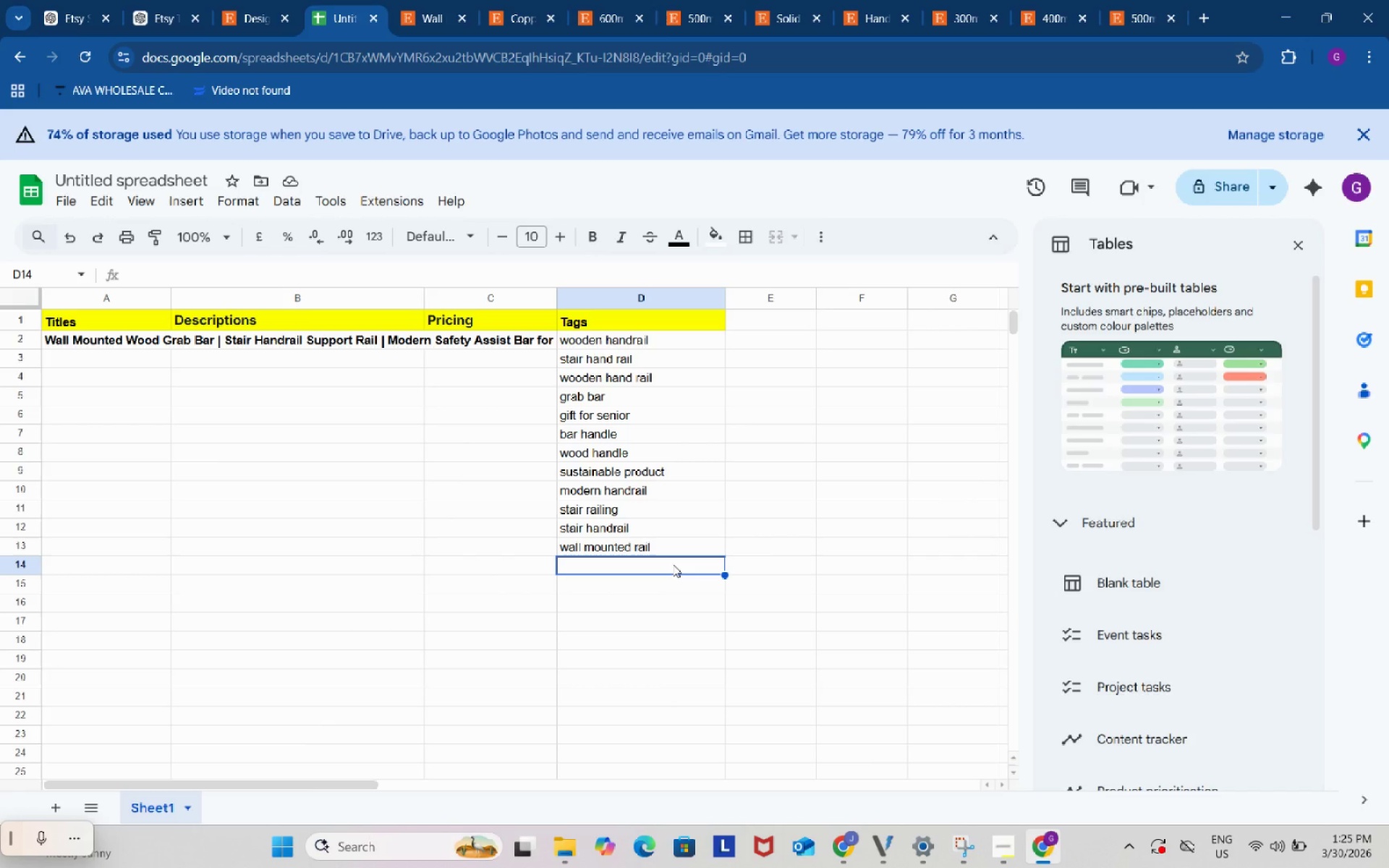 
type(gift for grandma)
 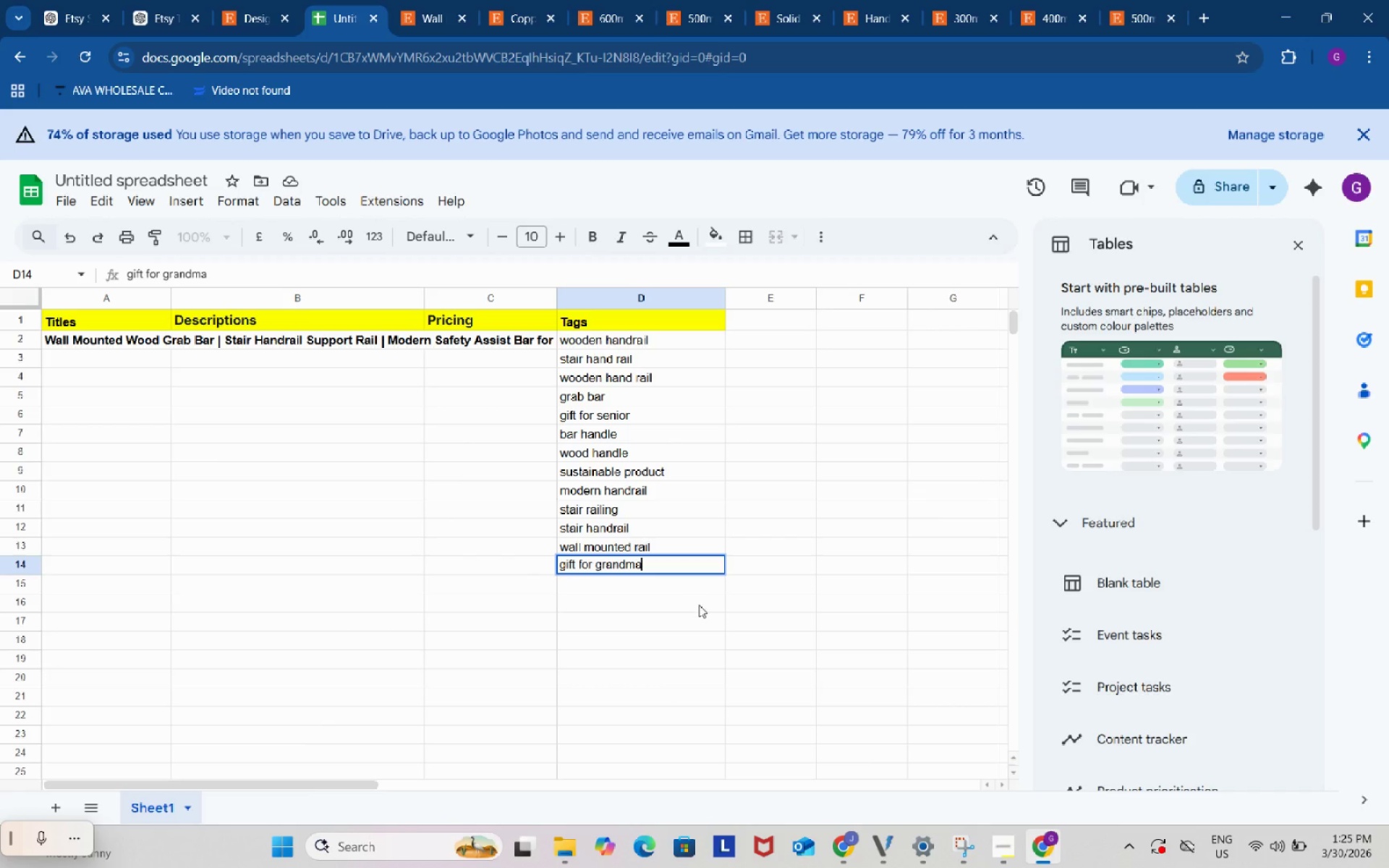 
left_click([699, 605])
 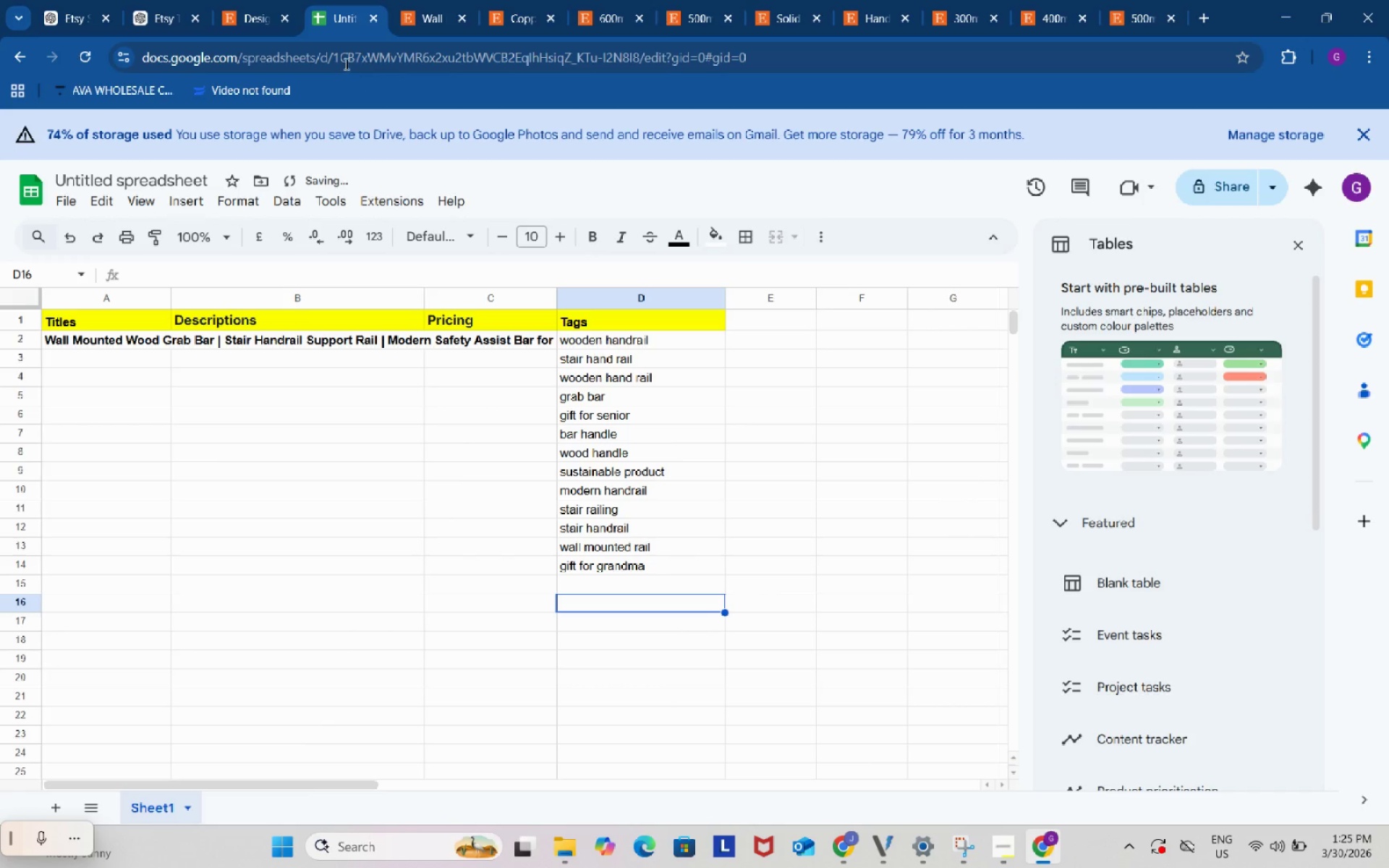 
left_click([183, 0])
 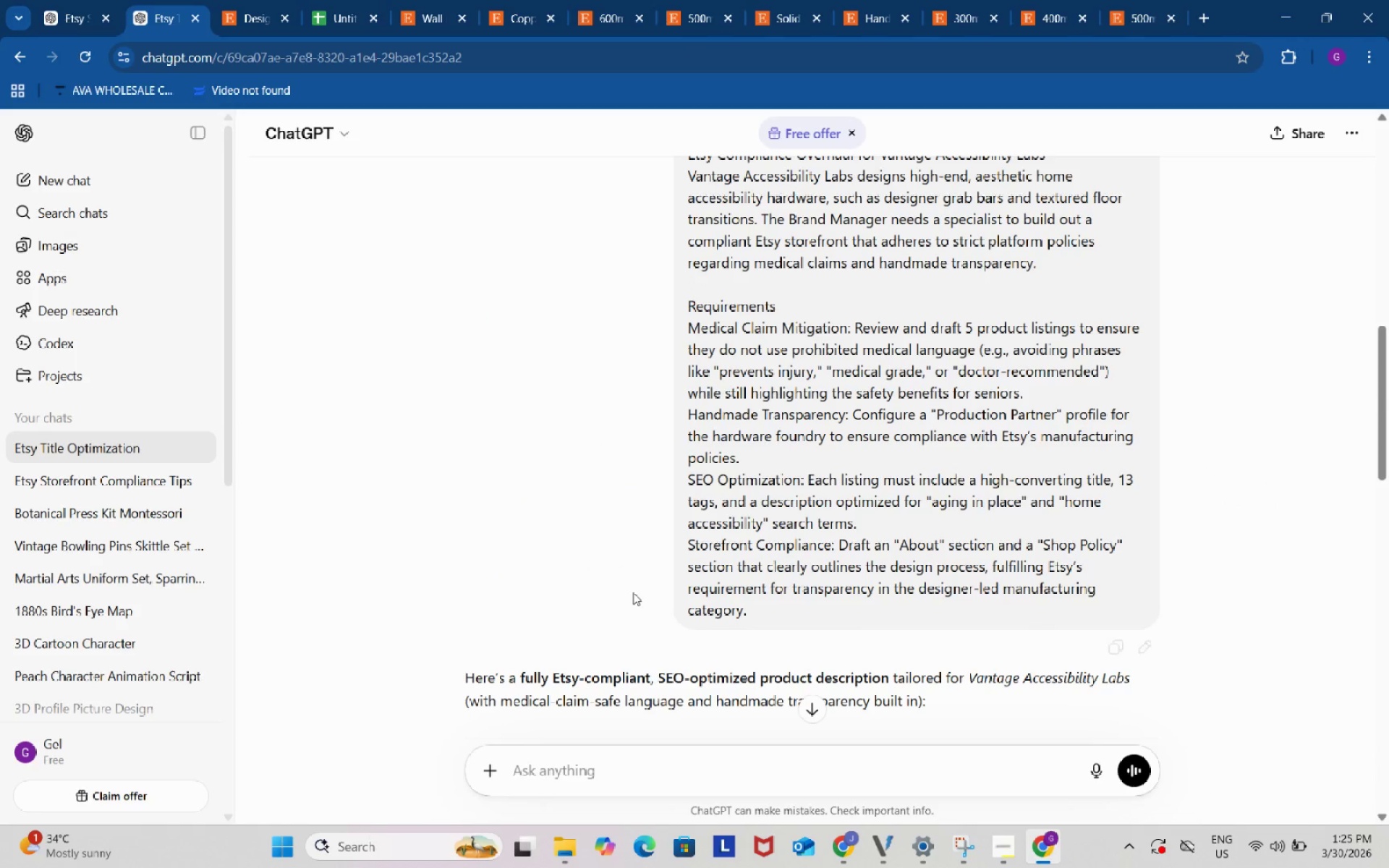 
scroll: coordinate [638, 571], scroll_direction: down, amount: 7.0
 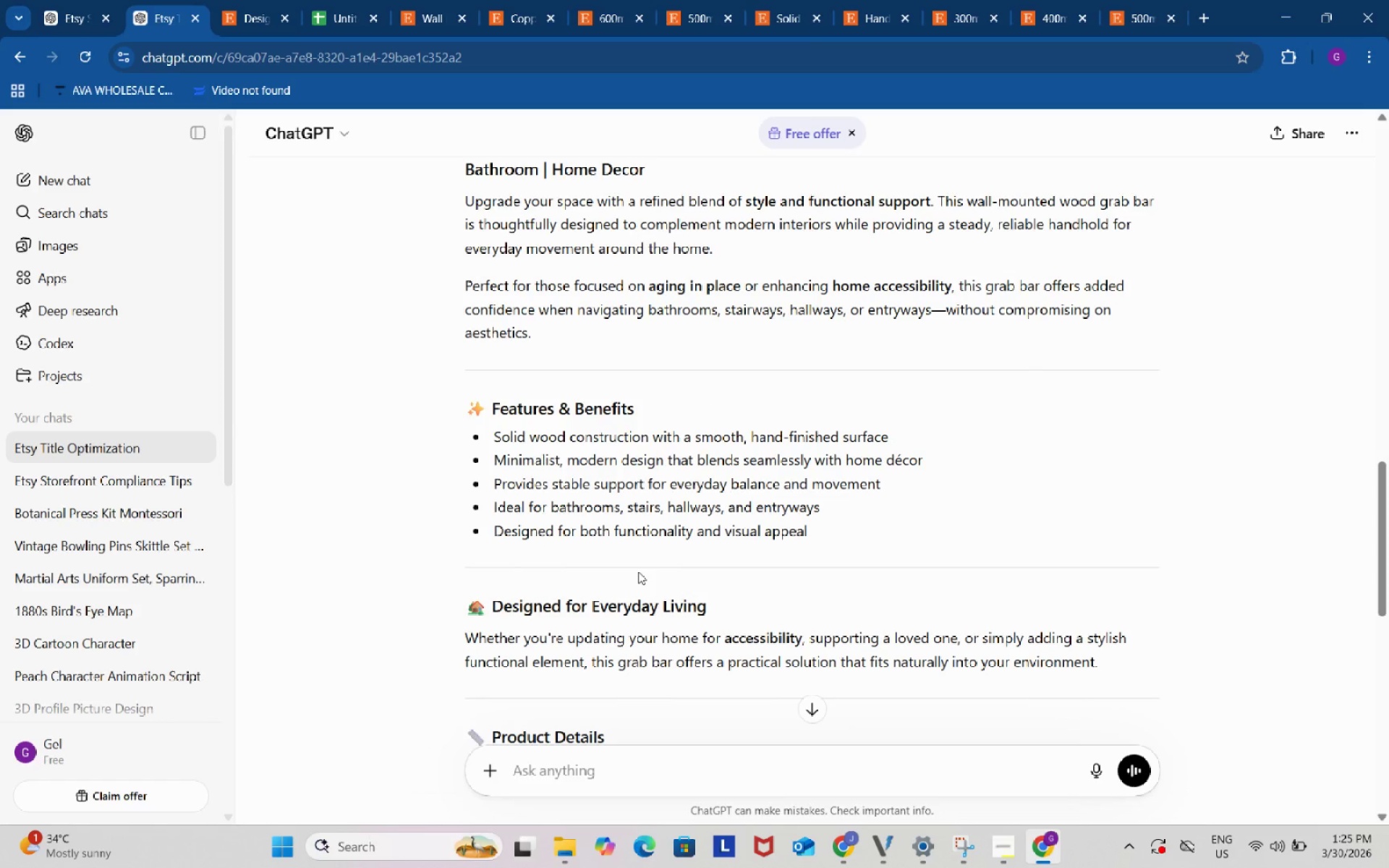 
scroll: coordinate [638, 571], scroll_direction: up, amount: 1.0
 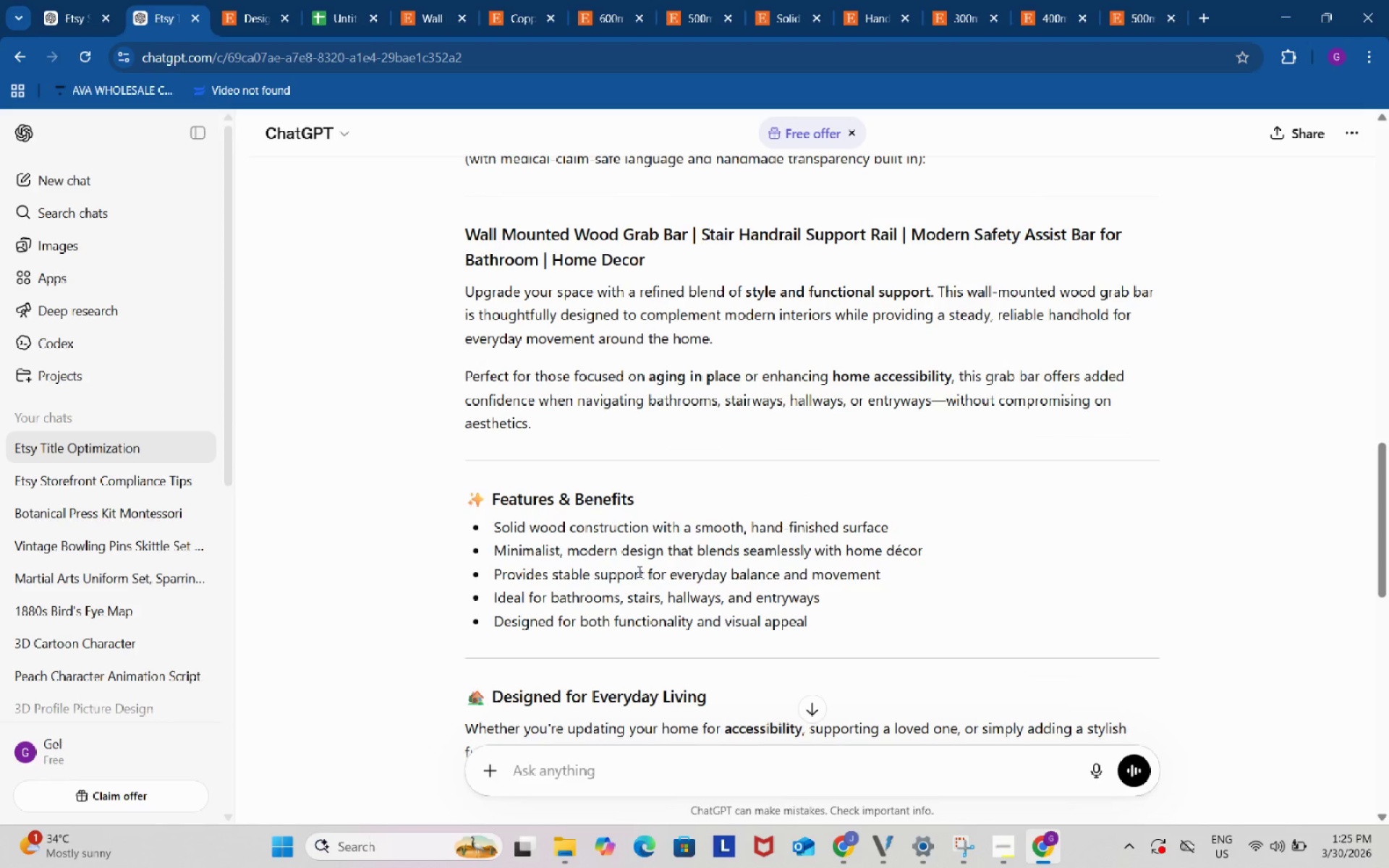 
scroll: coordinate [638, 571], scroll_direction: down, amount: 9.0
 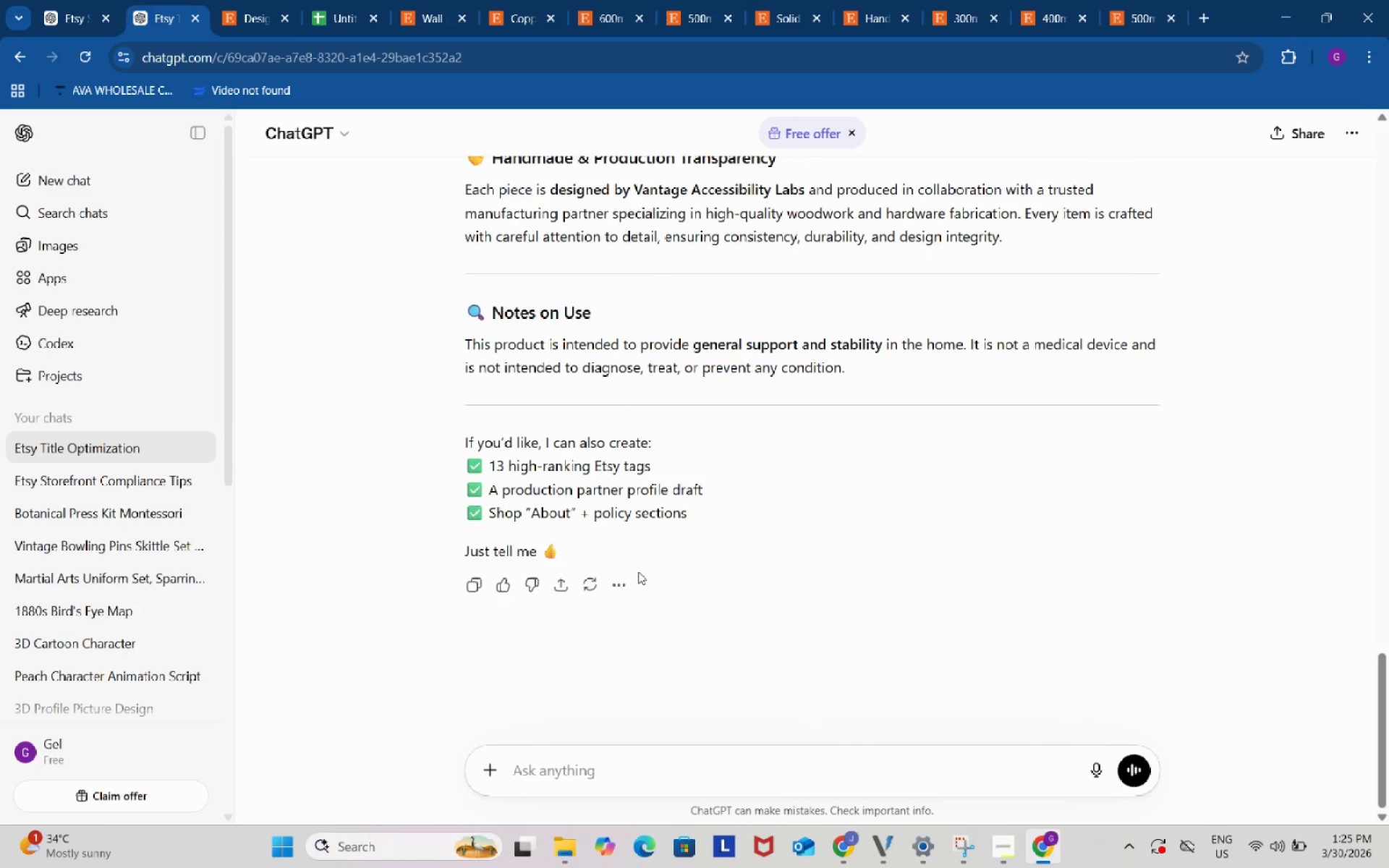 
scroll: coordinate [638, 571], scroll_direction: up, amount: 1.0
 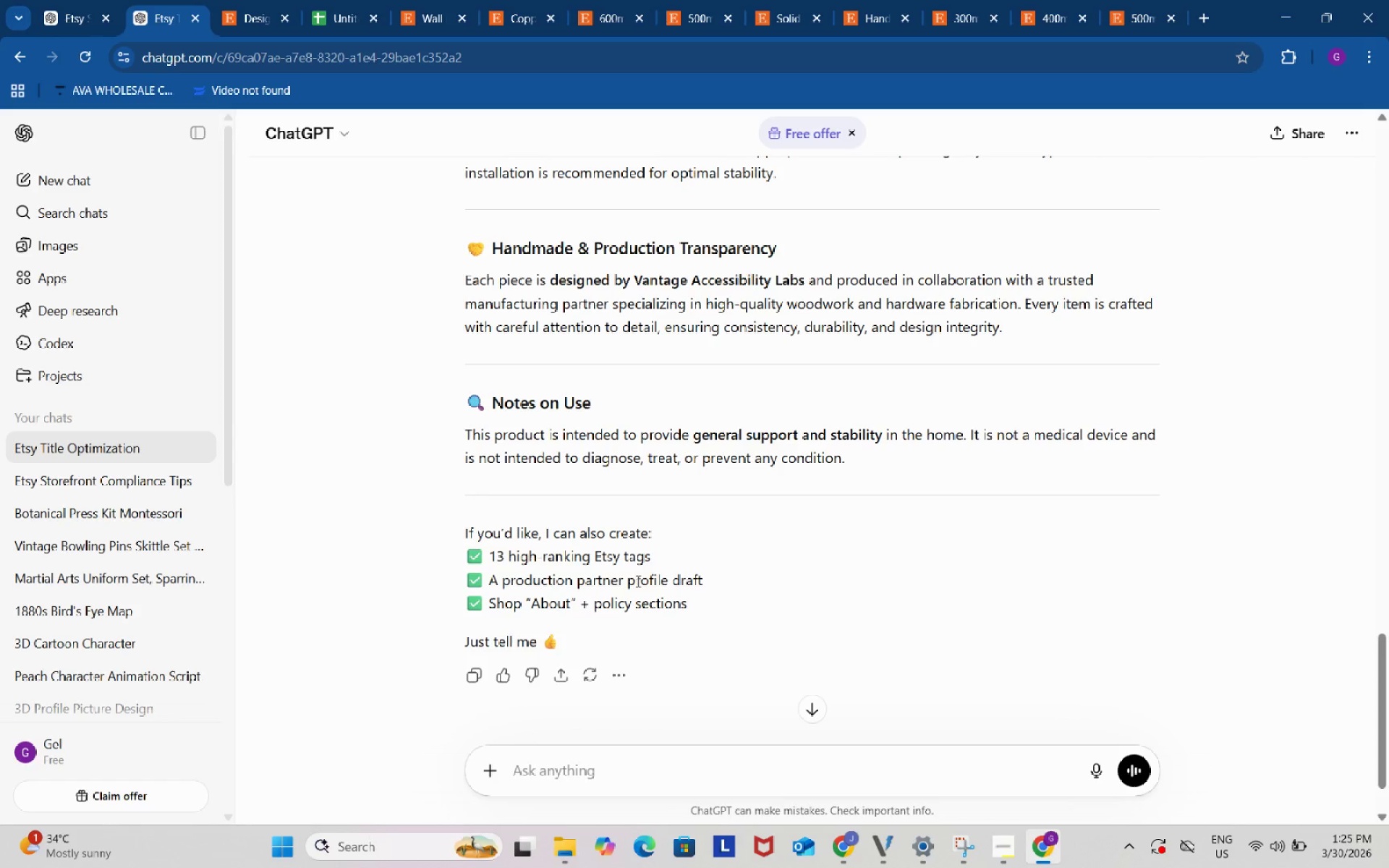 
left_click([776, 767])
 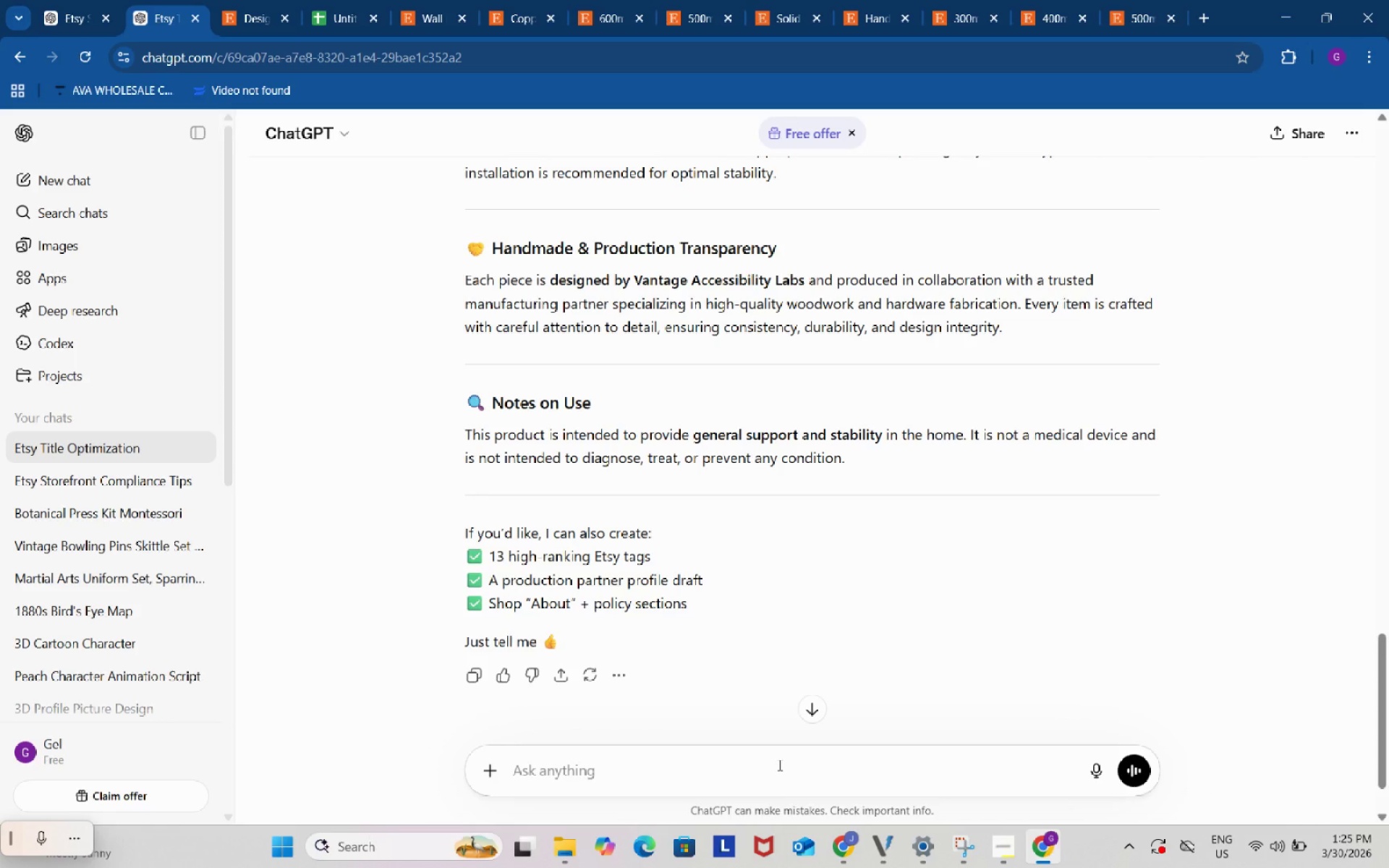 
type(yes please)
 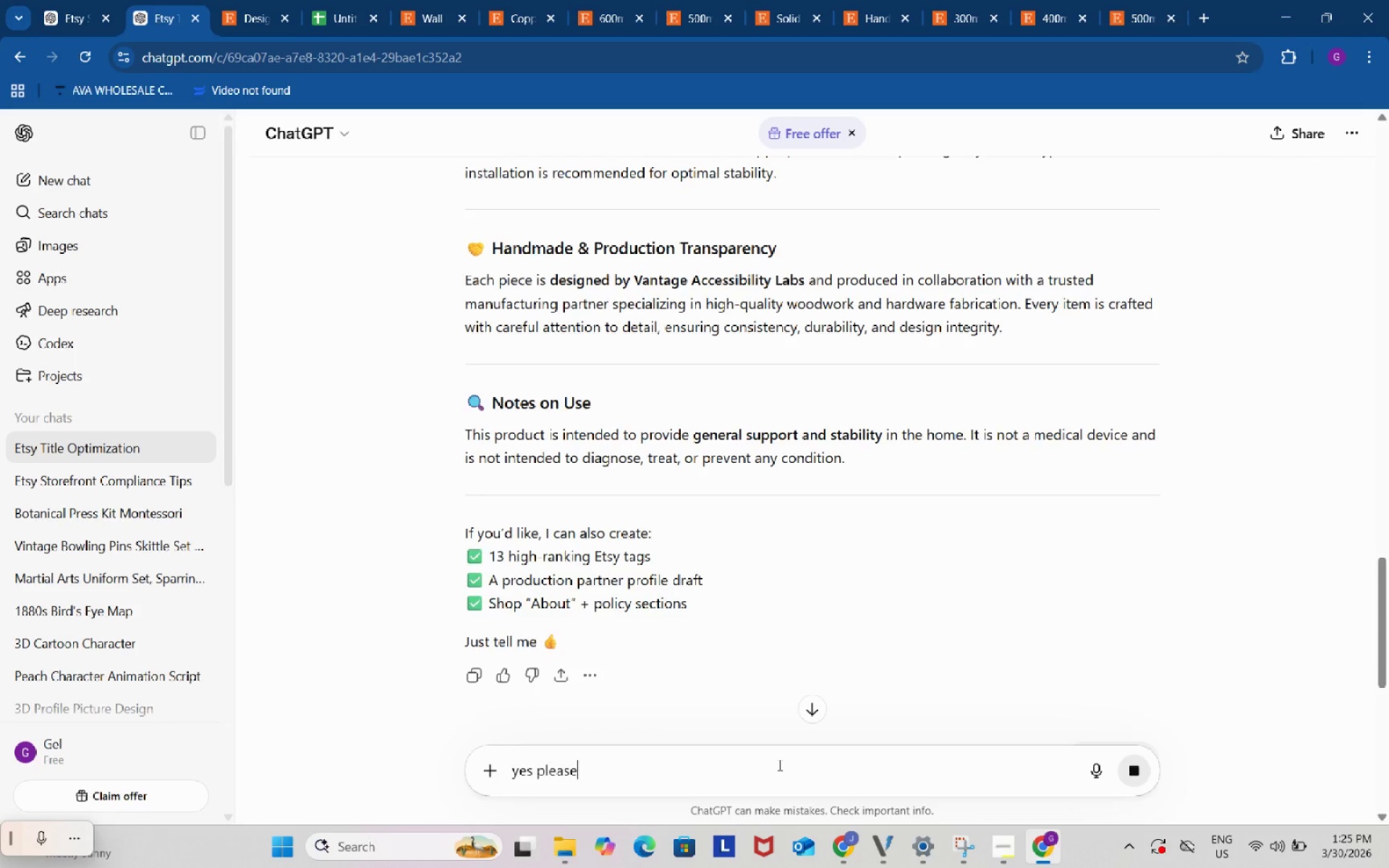 
key(Enter)
 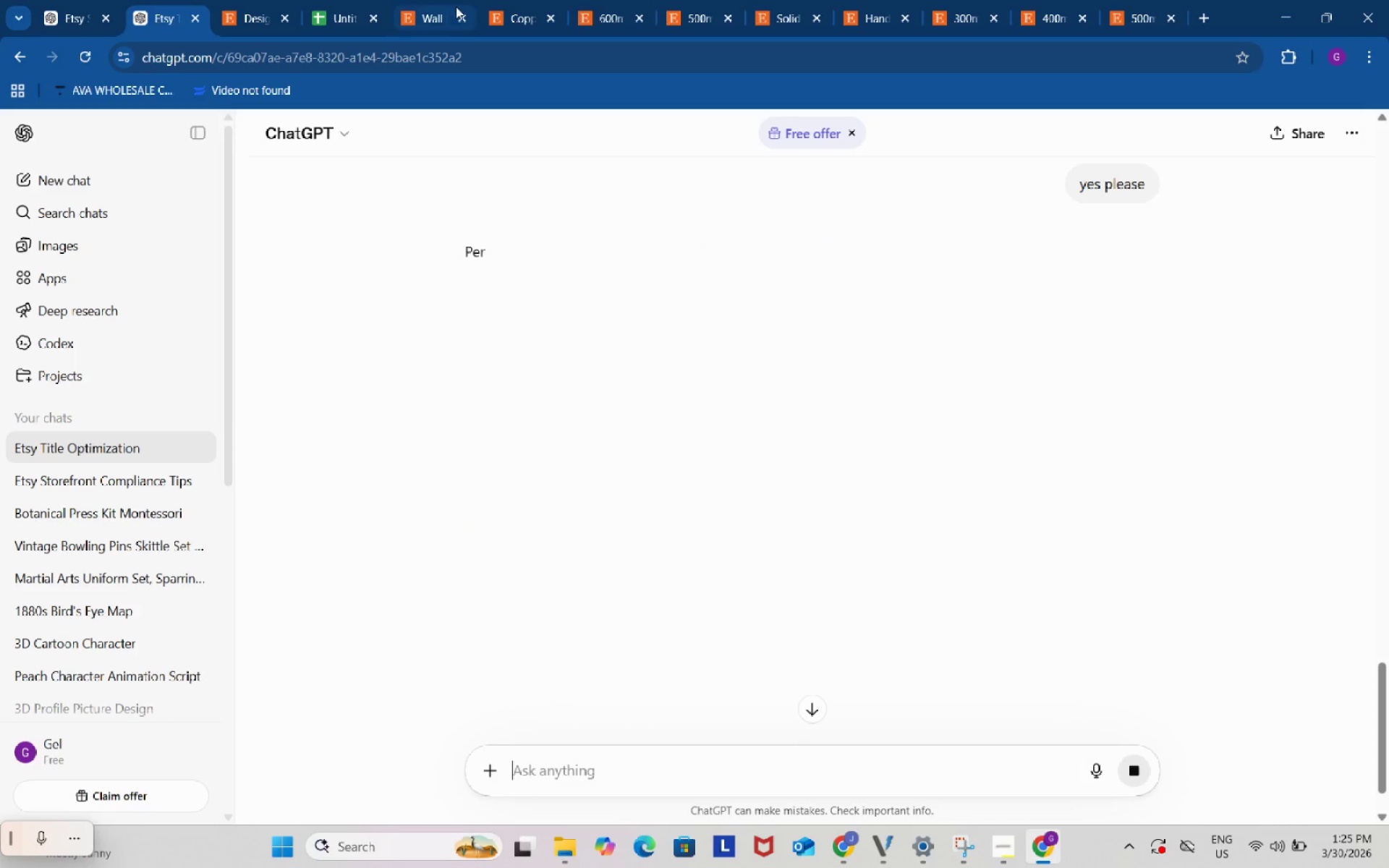 
left_click([534, 0])
 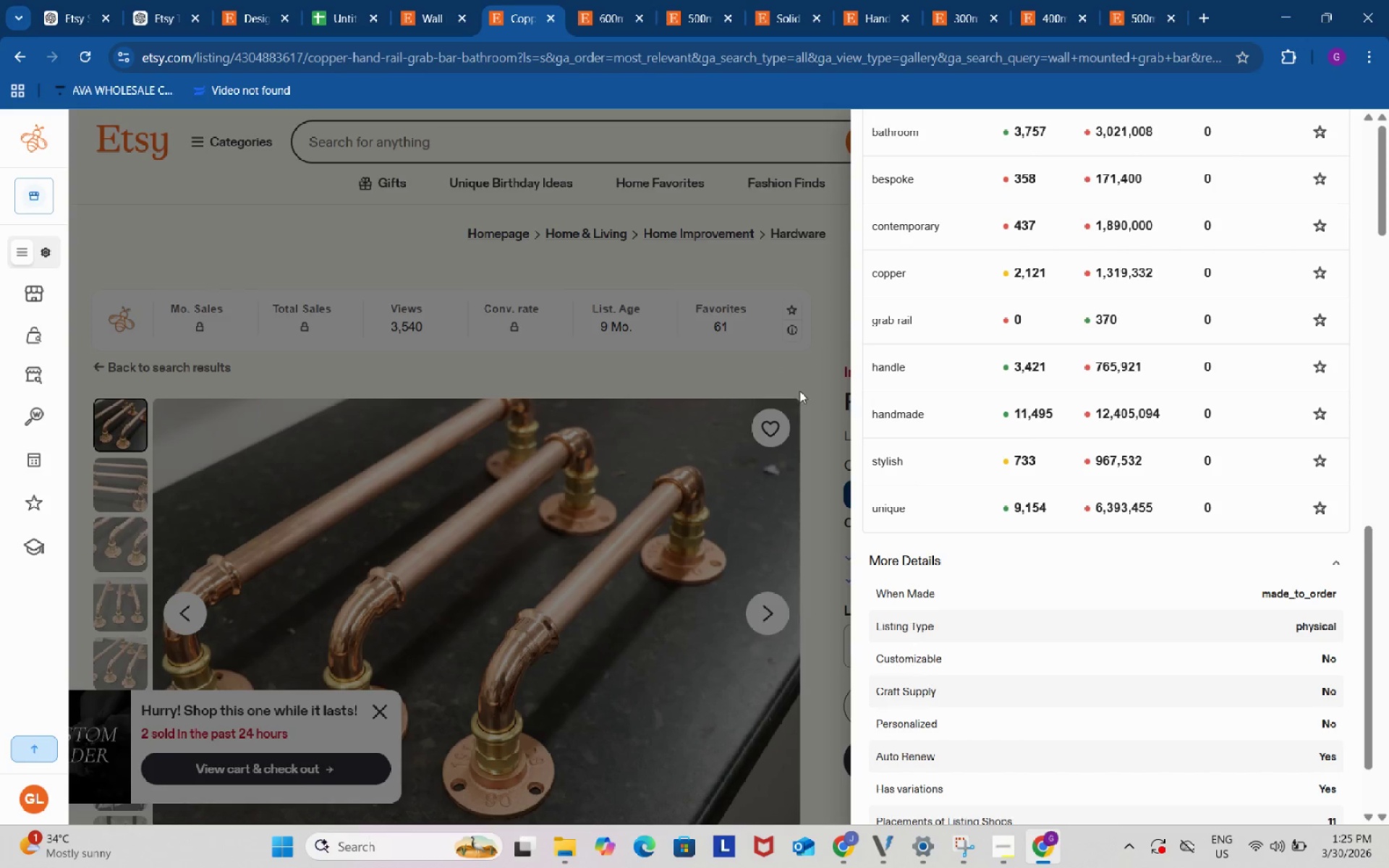 
left_click([815, 370])
 